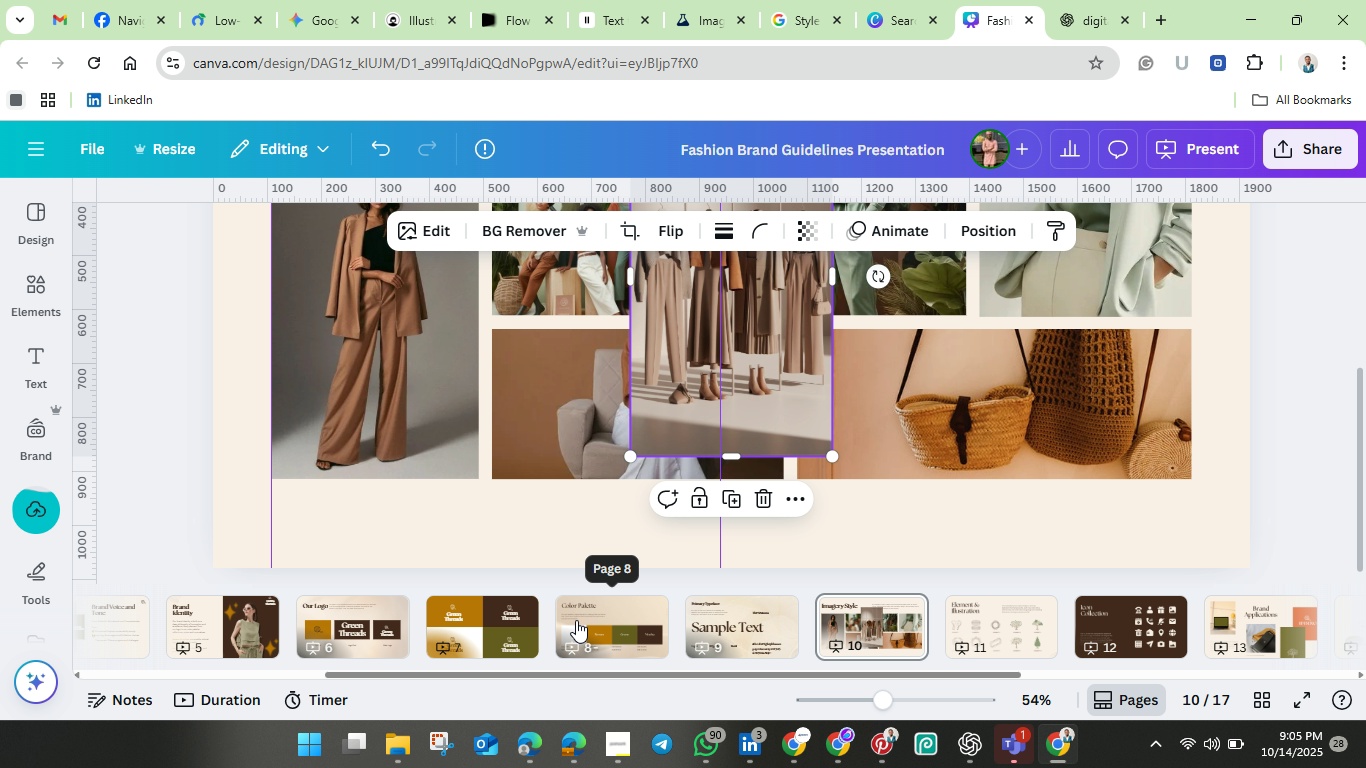 
mouse_move([974, 630])
 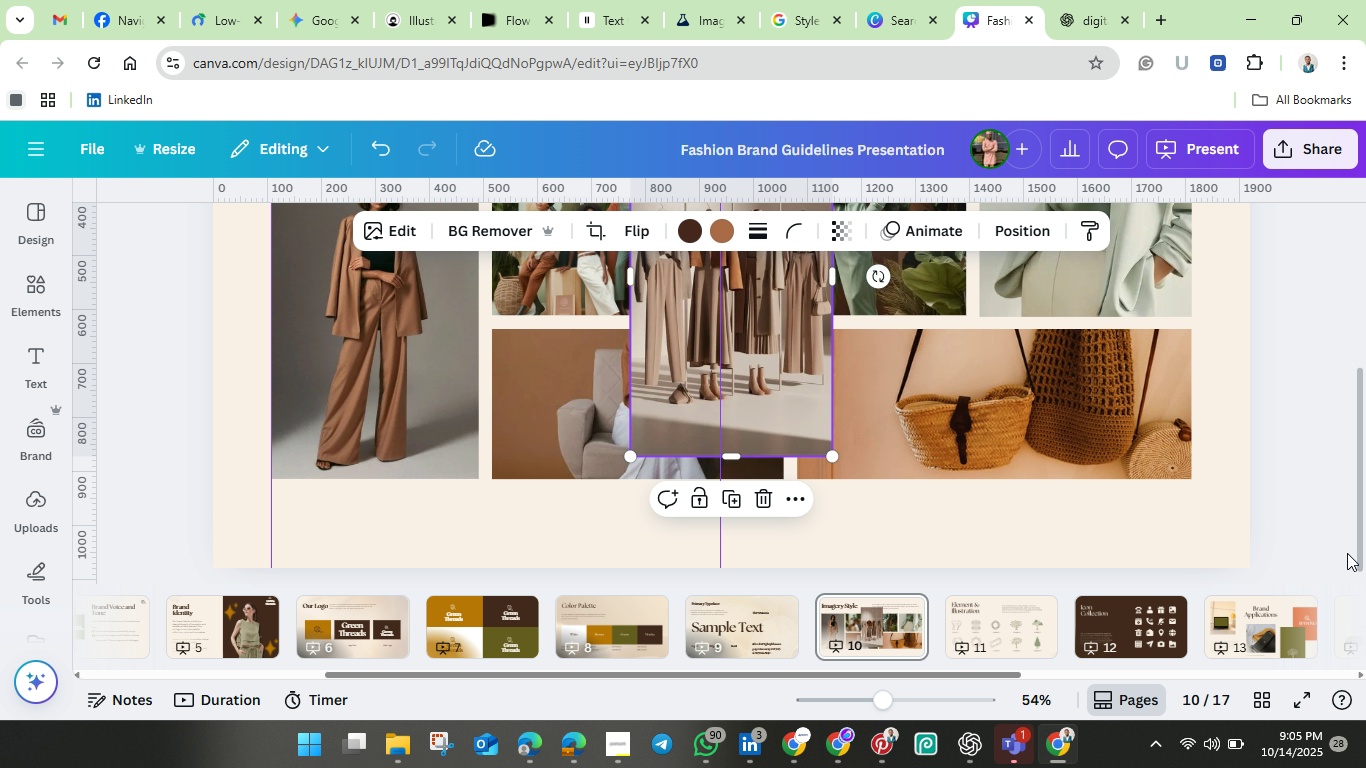 
scroll: coordinate [1352, 547], scroll_direction: down, amount: 1.0
 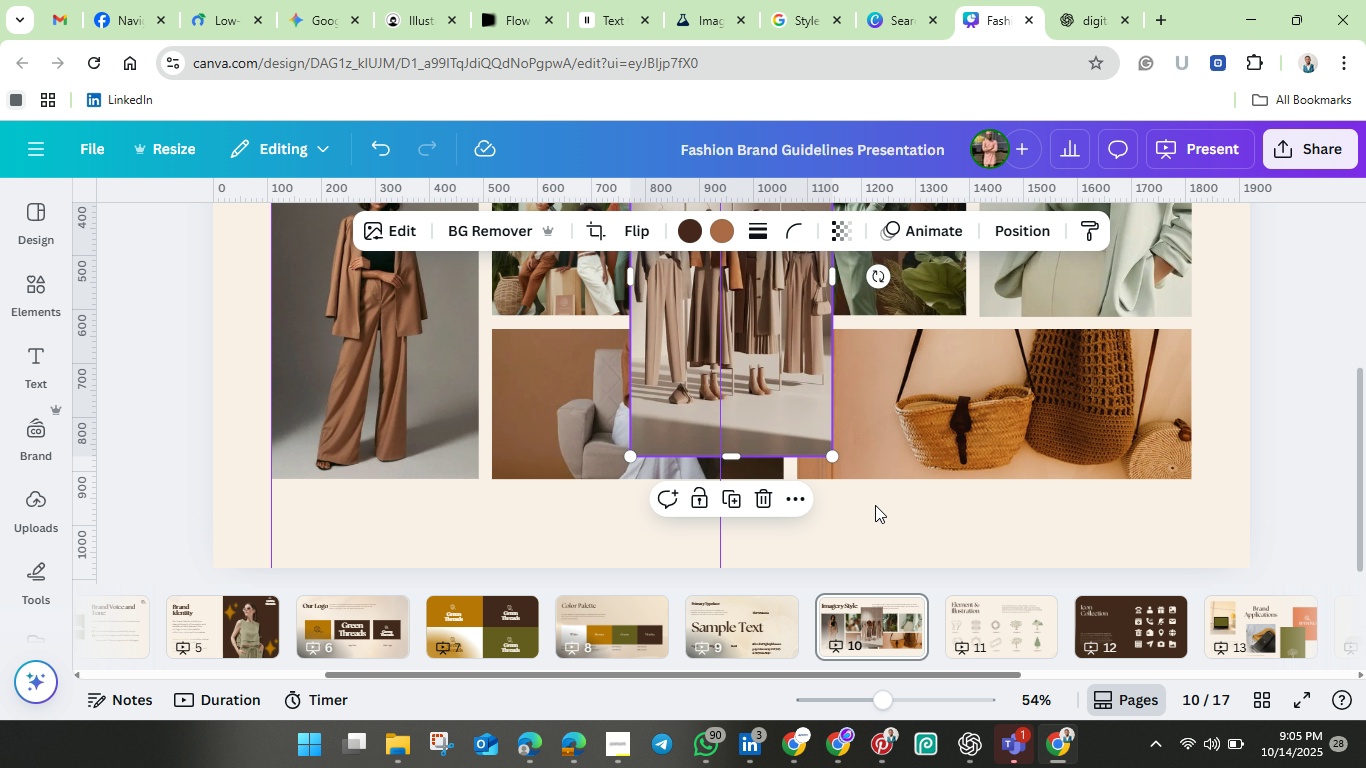 
left_click_drag(start_coordinate=[766, 350], to_coordinate=[888, 398])
 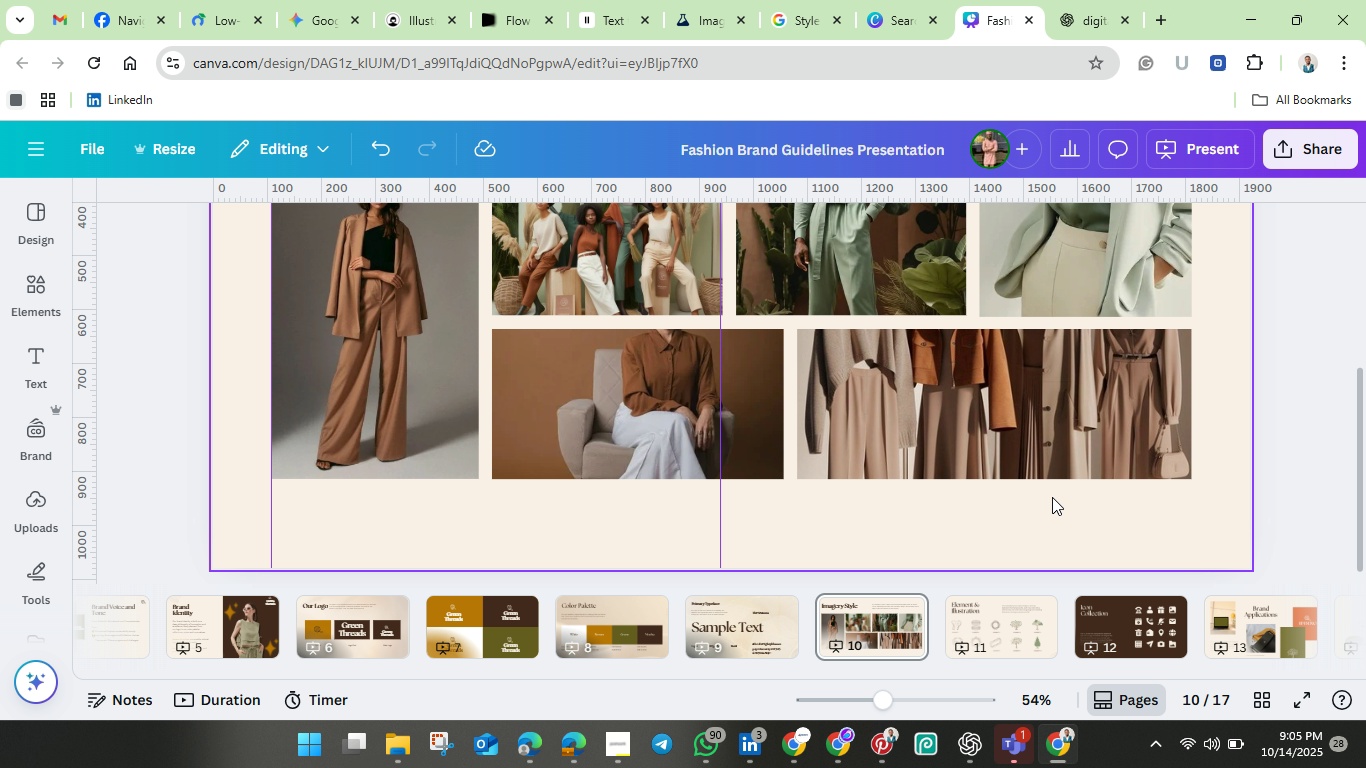 
left_click([1052, 499])
 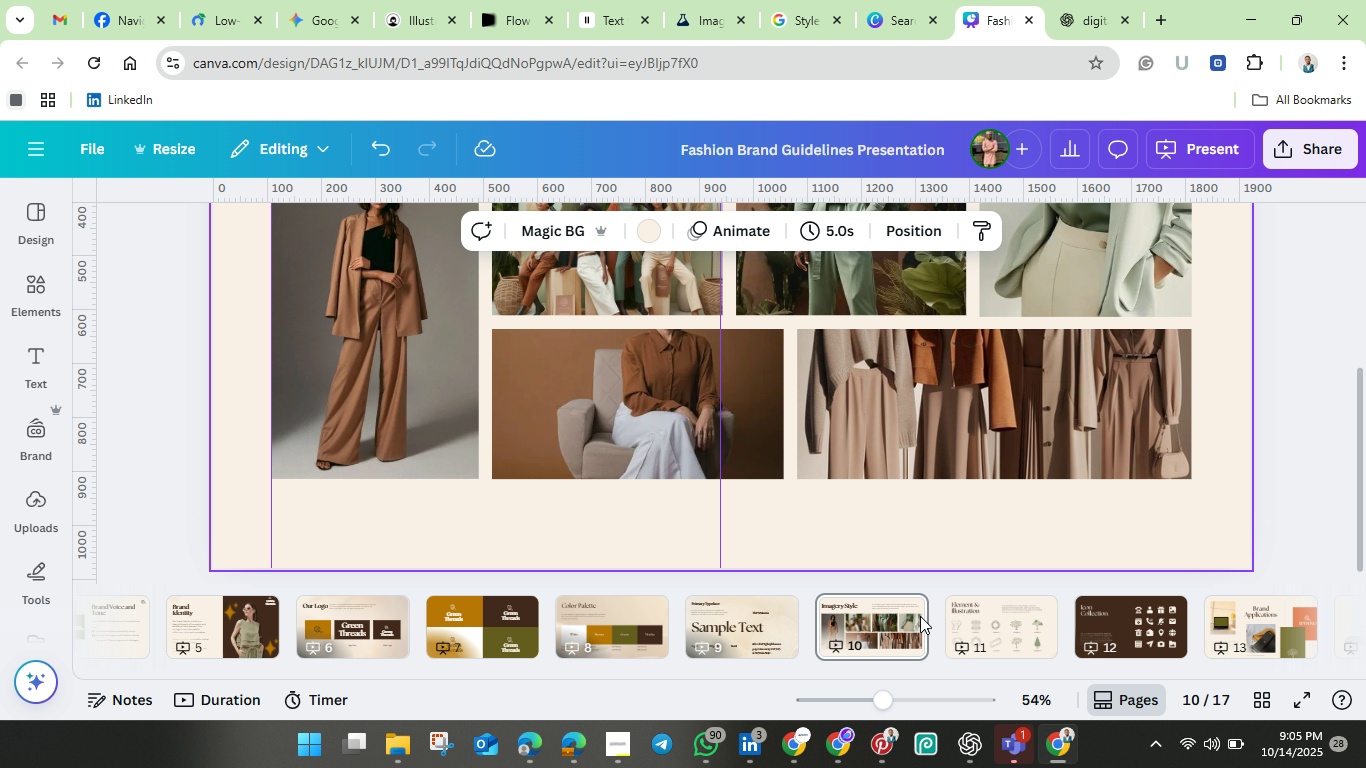 
mouse_move([895, 643])
 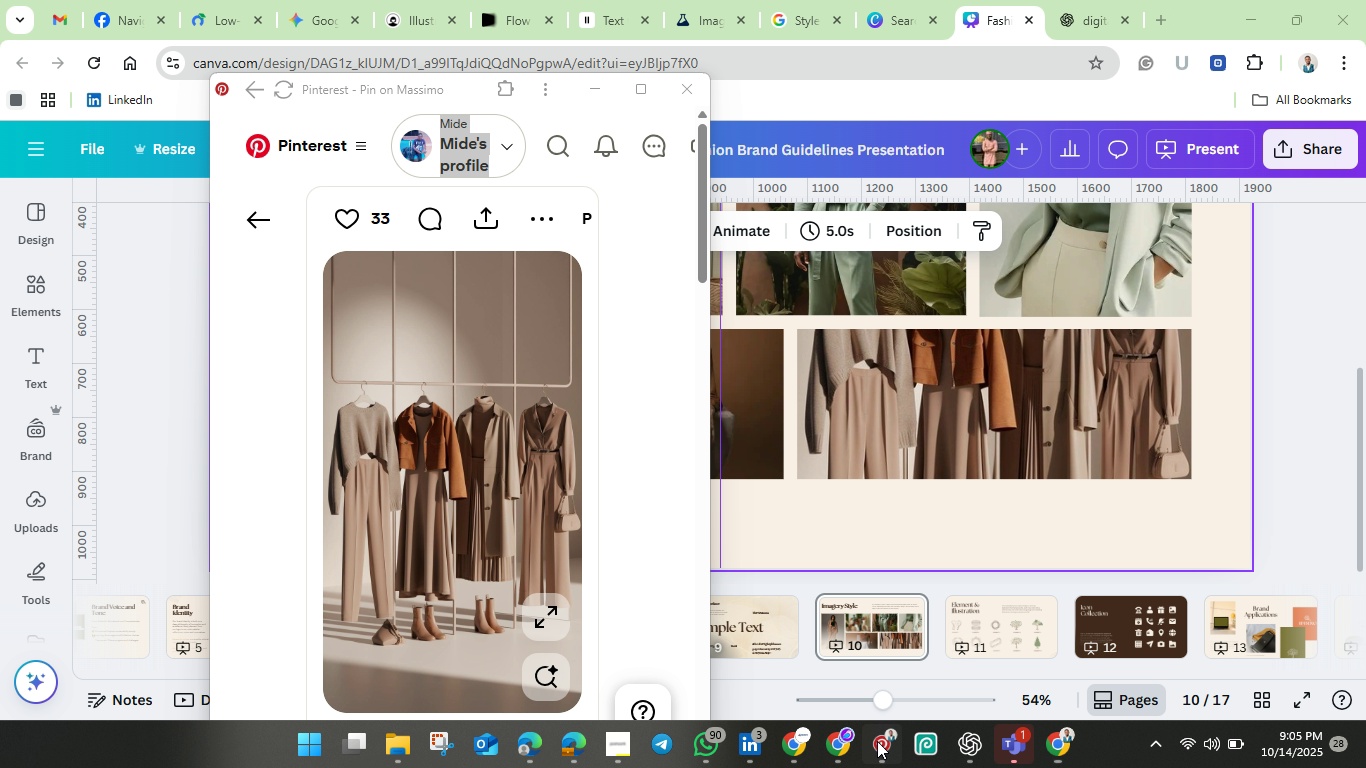 
left_click([877, 741])
 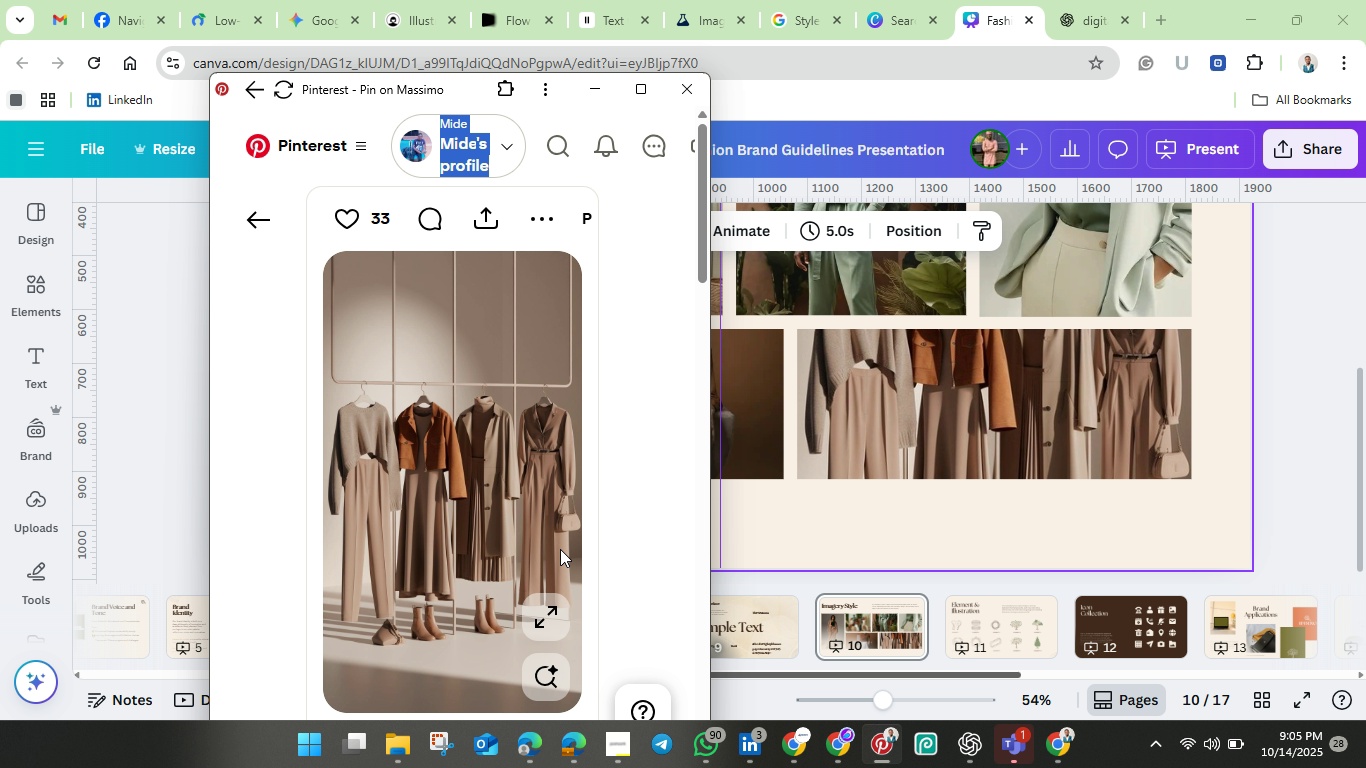 
scroll: coordinate [796, 448], scroll_direction: down, amount: 11.0
 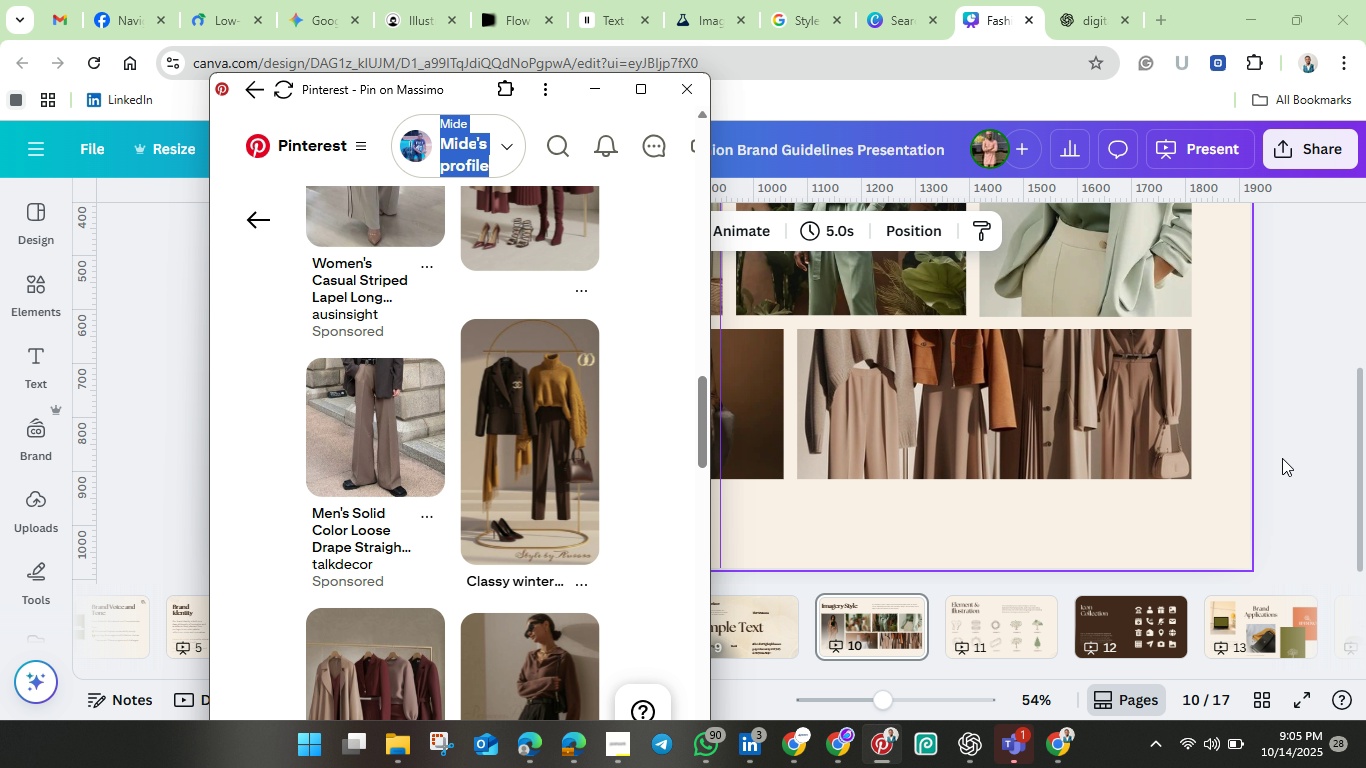 
left_click([1289, 432])
 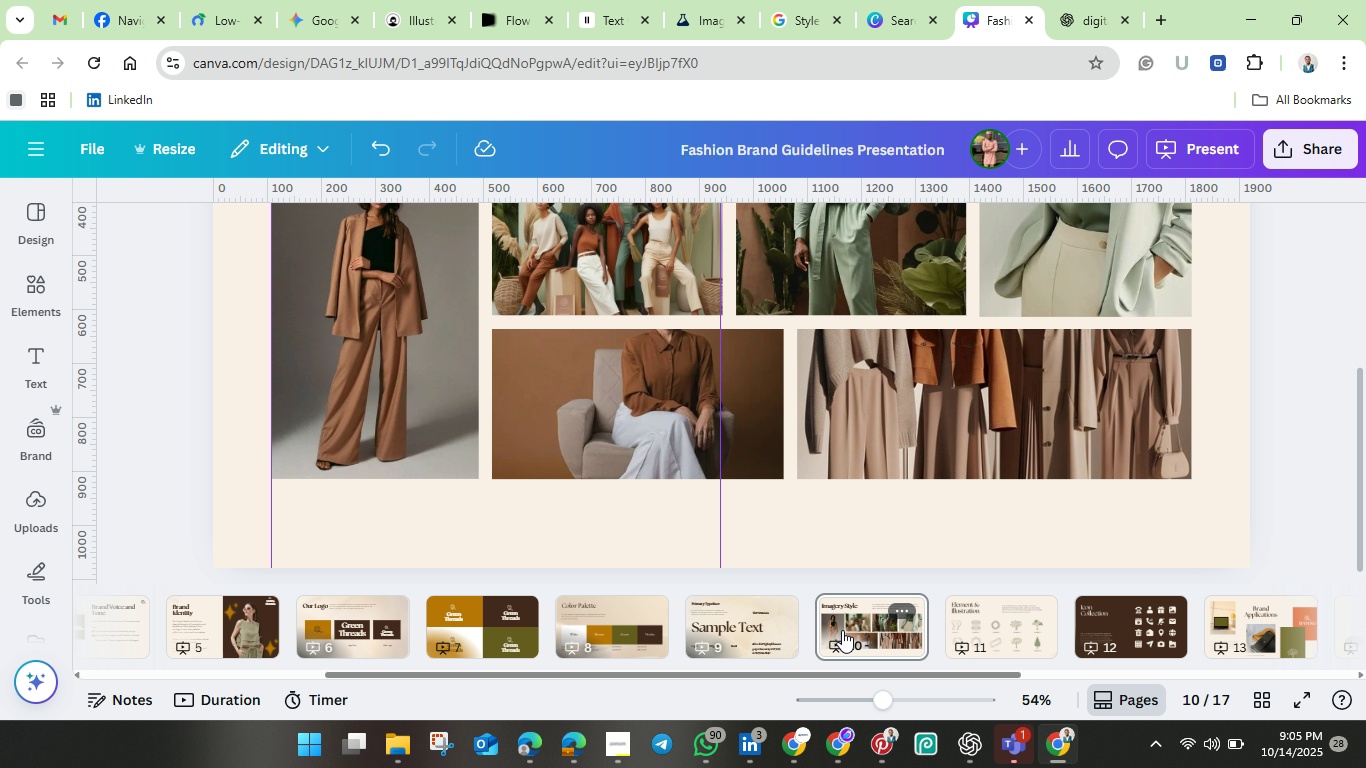 
right_click([842, 630])
 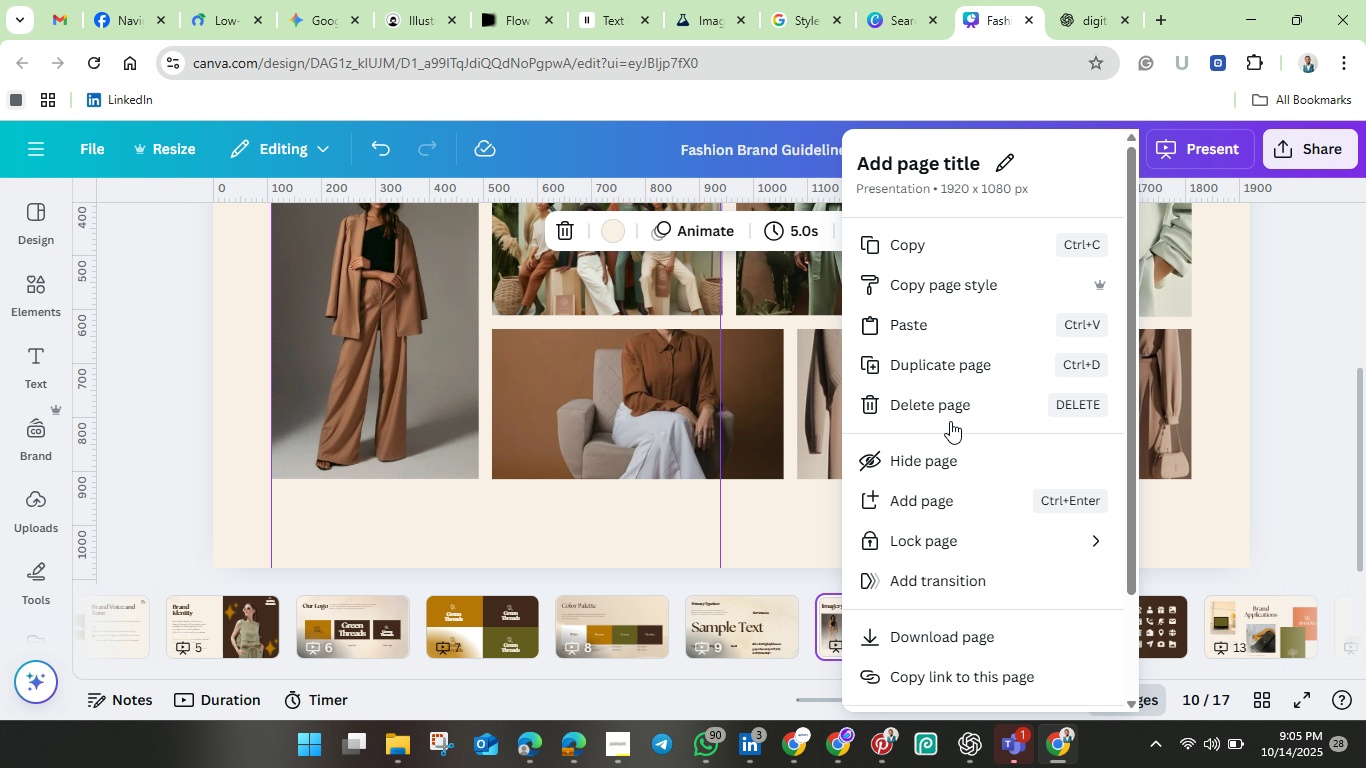 
left_click([944, 364])
 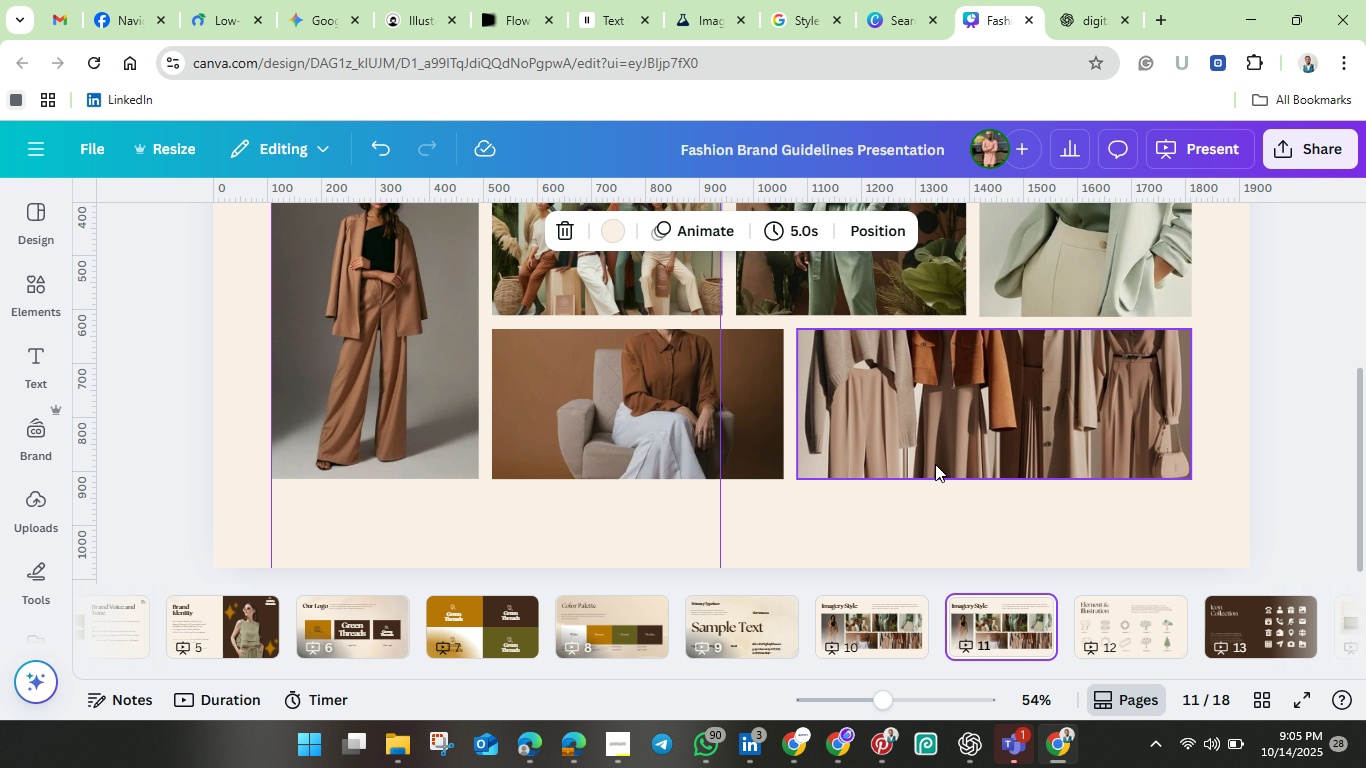 
scroll: coordinate [939, 471], scroll_direction: up, amount: 4.0
 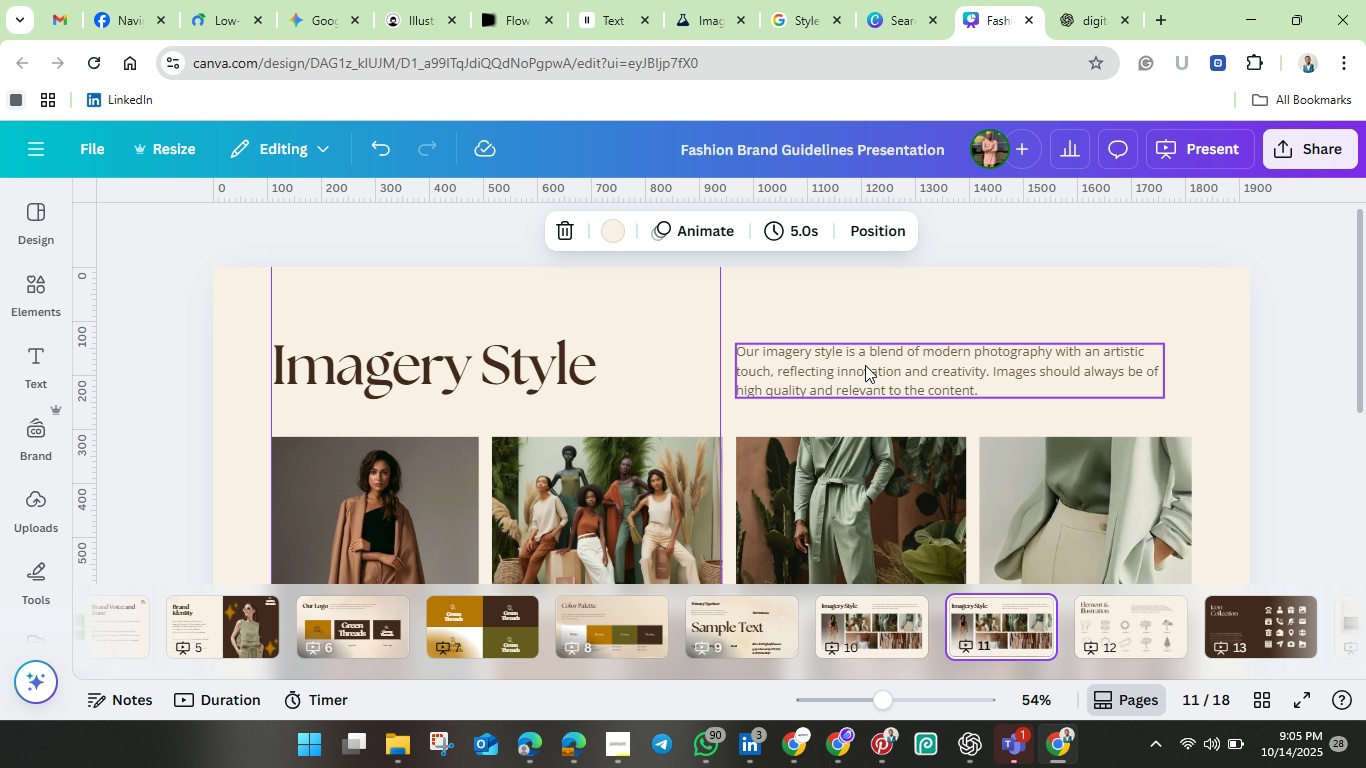 
left_click([865, 365])
 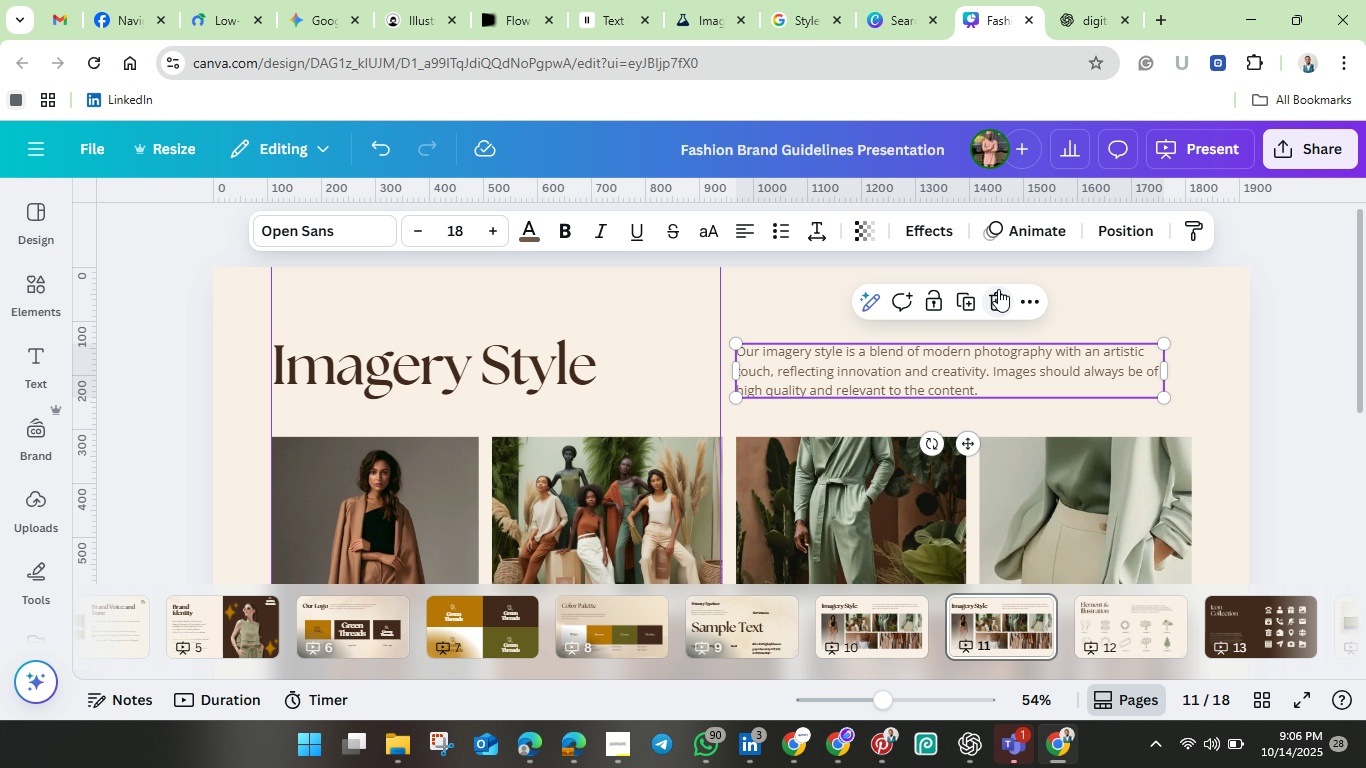 
left_click([1000, 287])
 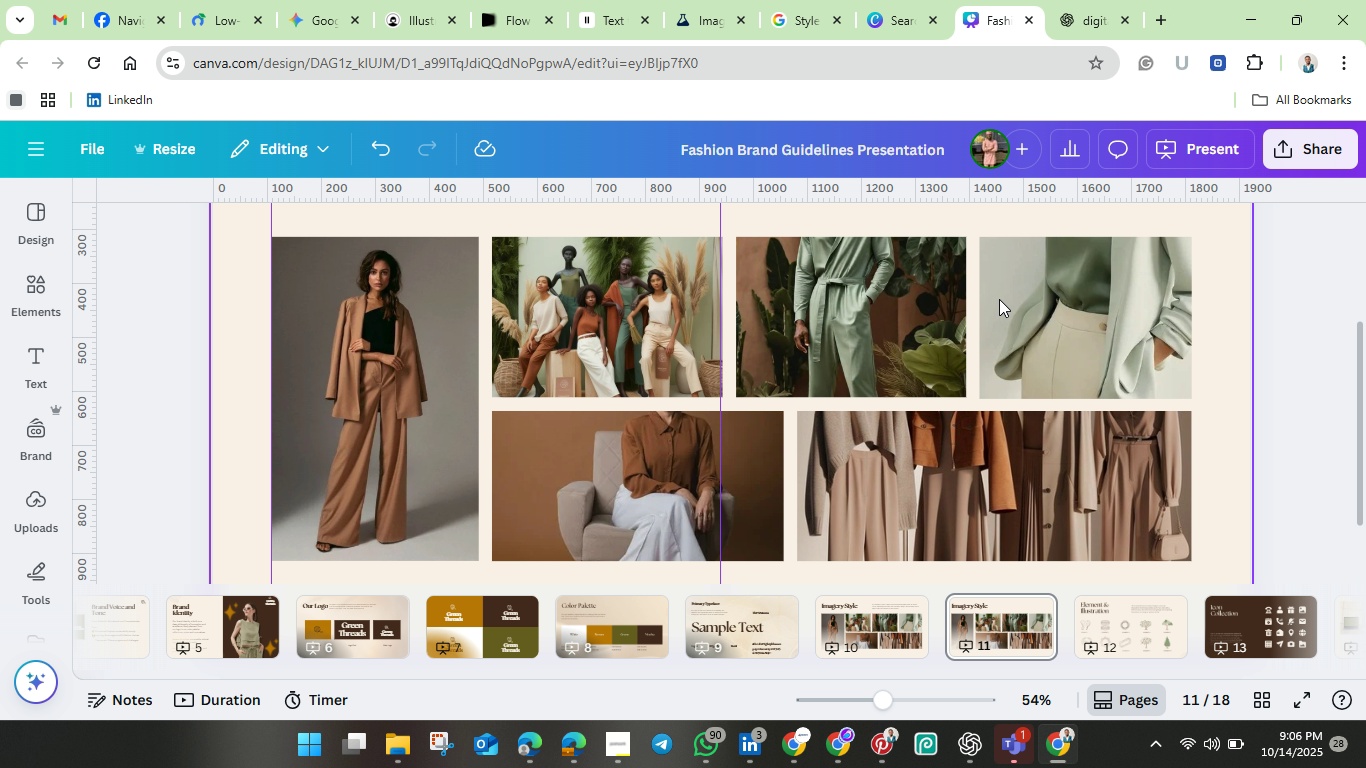 
scroll: coordinate [999, 299], scroll_direction: down, amount: 2.0
 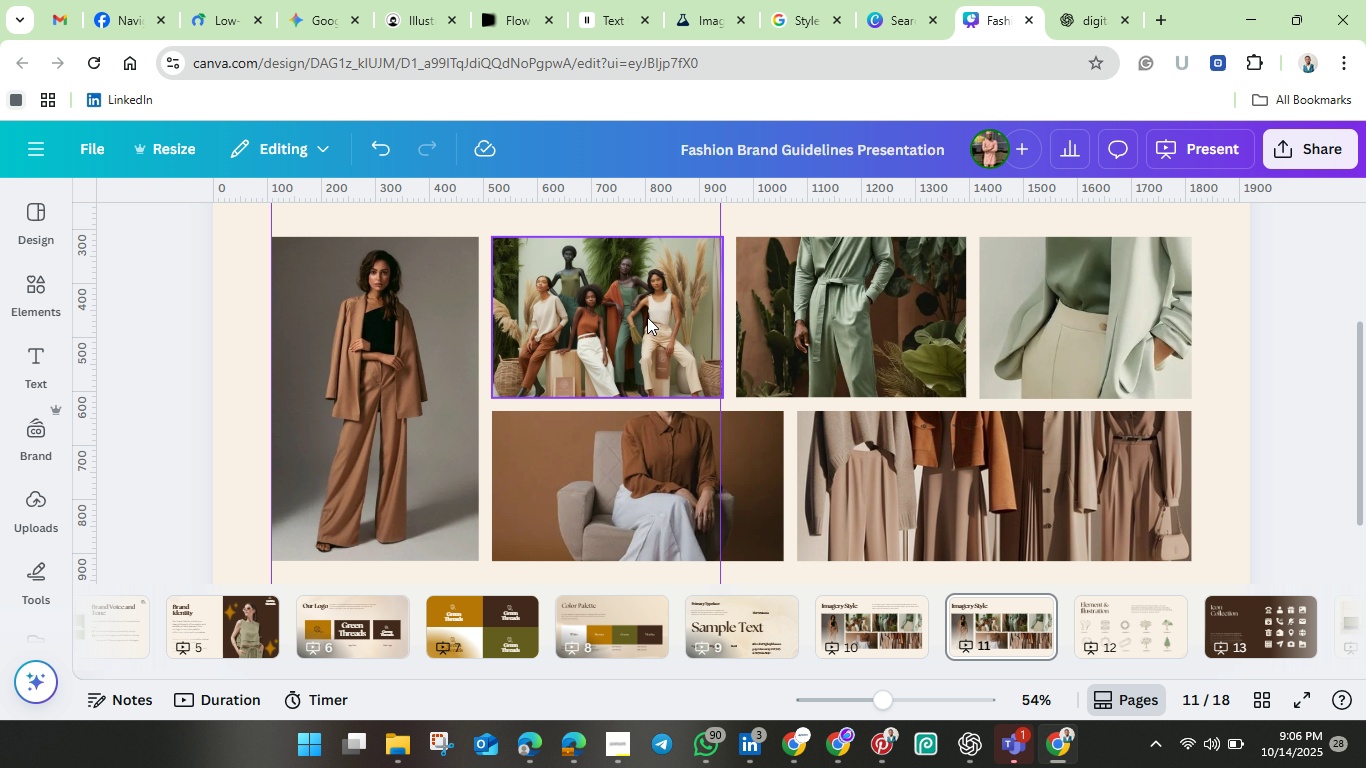 
left_click([647, 317])
 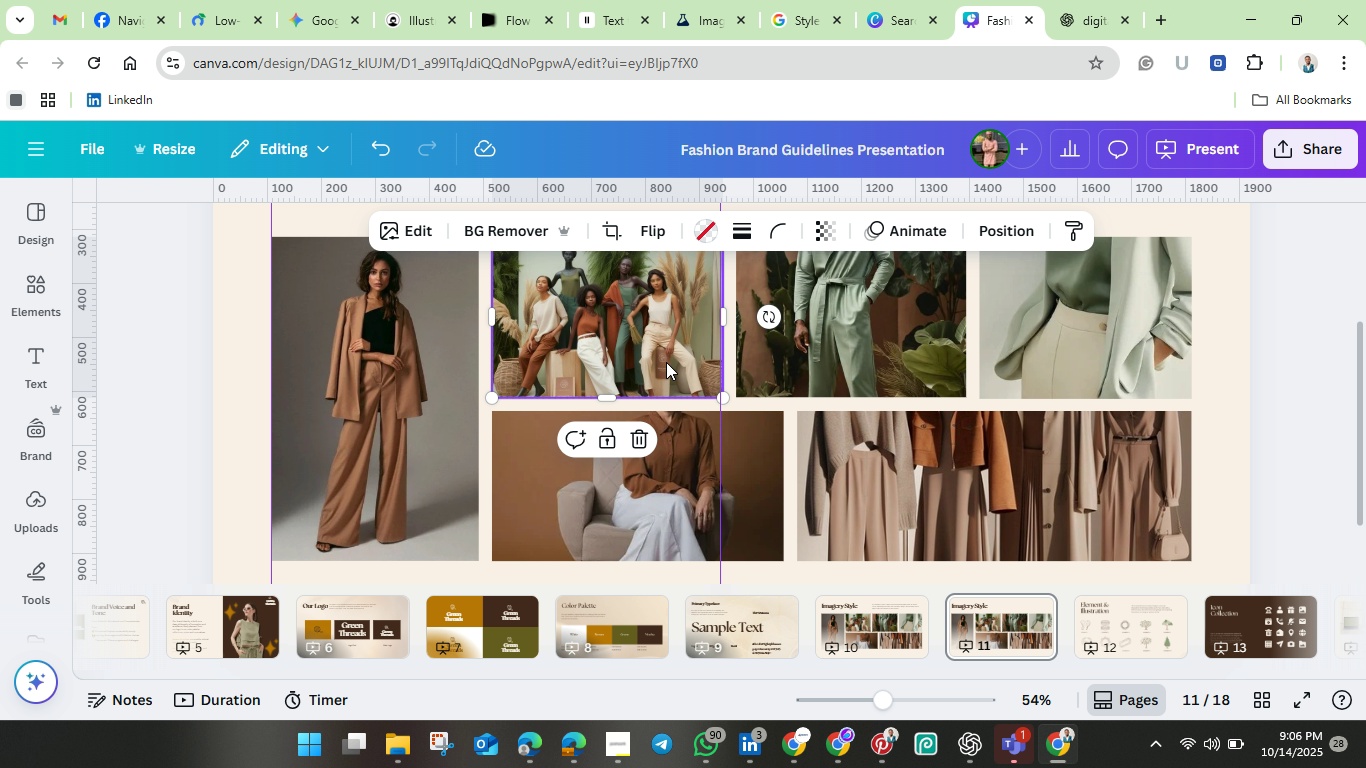 
hold_key(key=ShiftLeft, duration=1.52)
left_click([678, 468])
 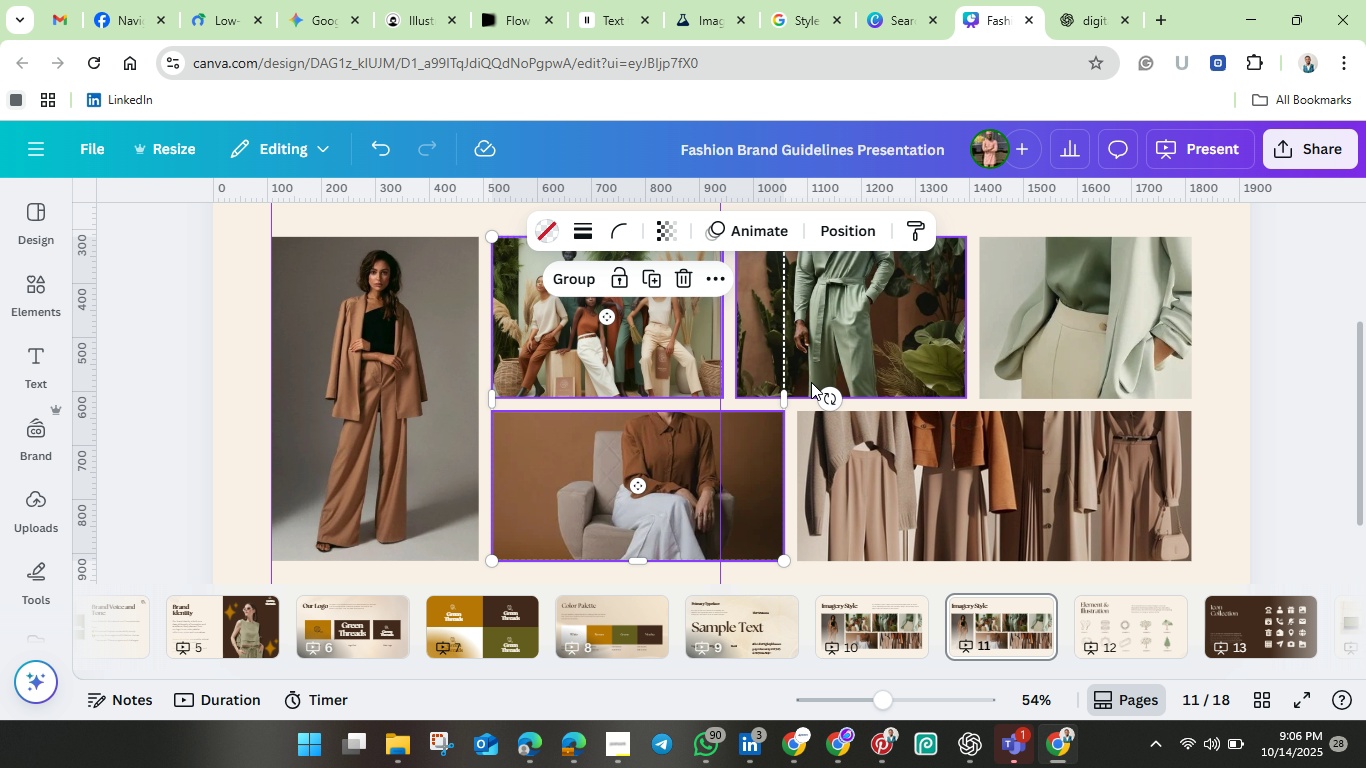 
hold_key(key=ShiftLeft, duration=1.53)
left_click([838, 354])
 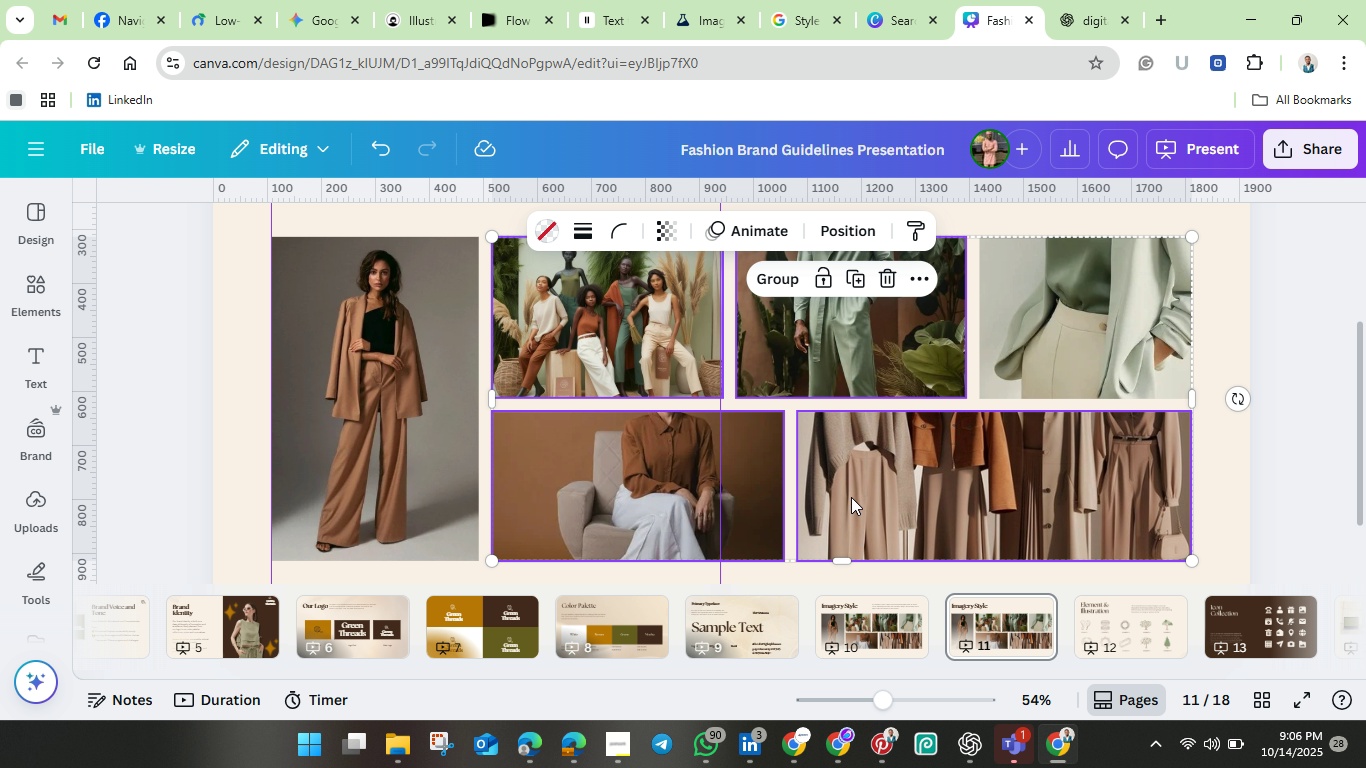 
left_click([851, 497])
 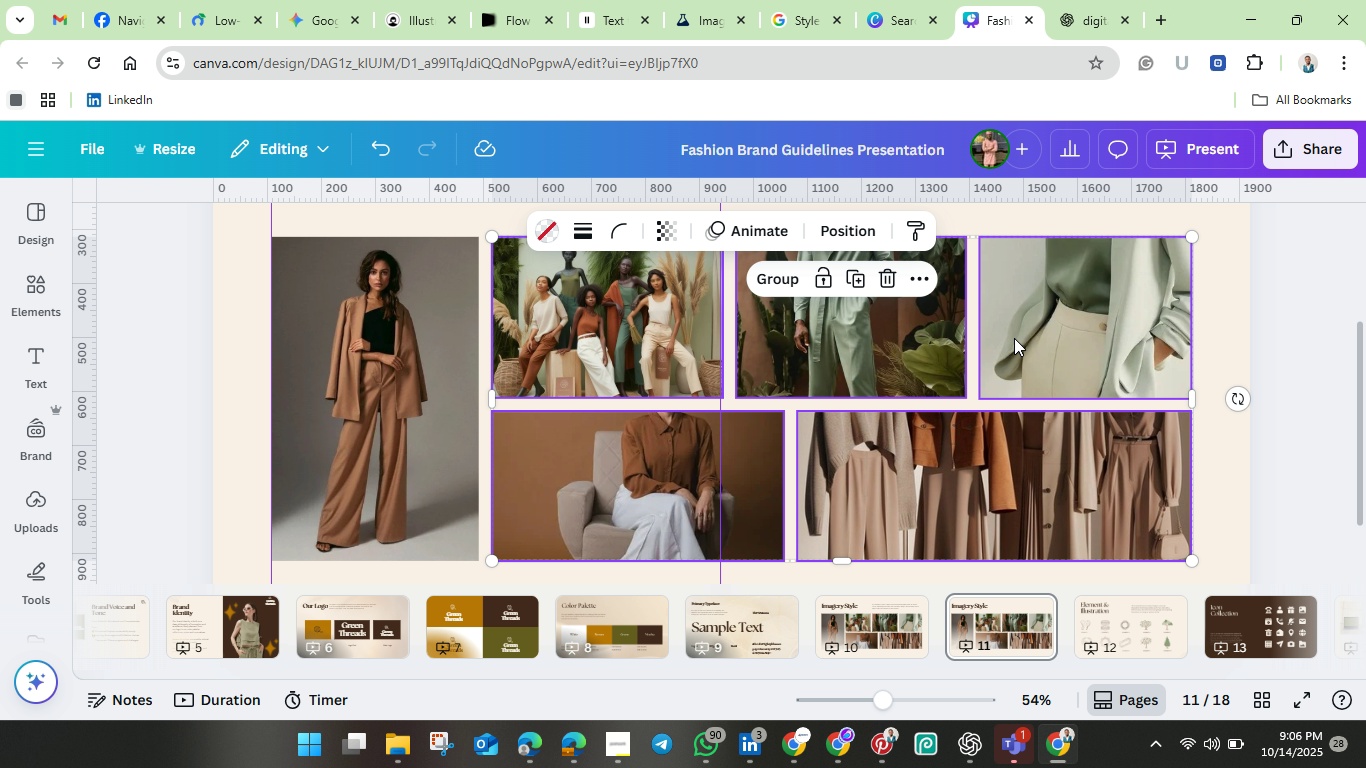 
hold_key(key=ShiftLeft, duration=0.61)
left_click([1014, 338])
 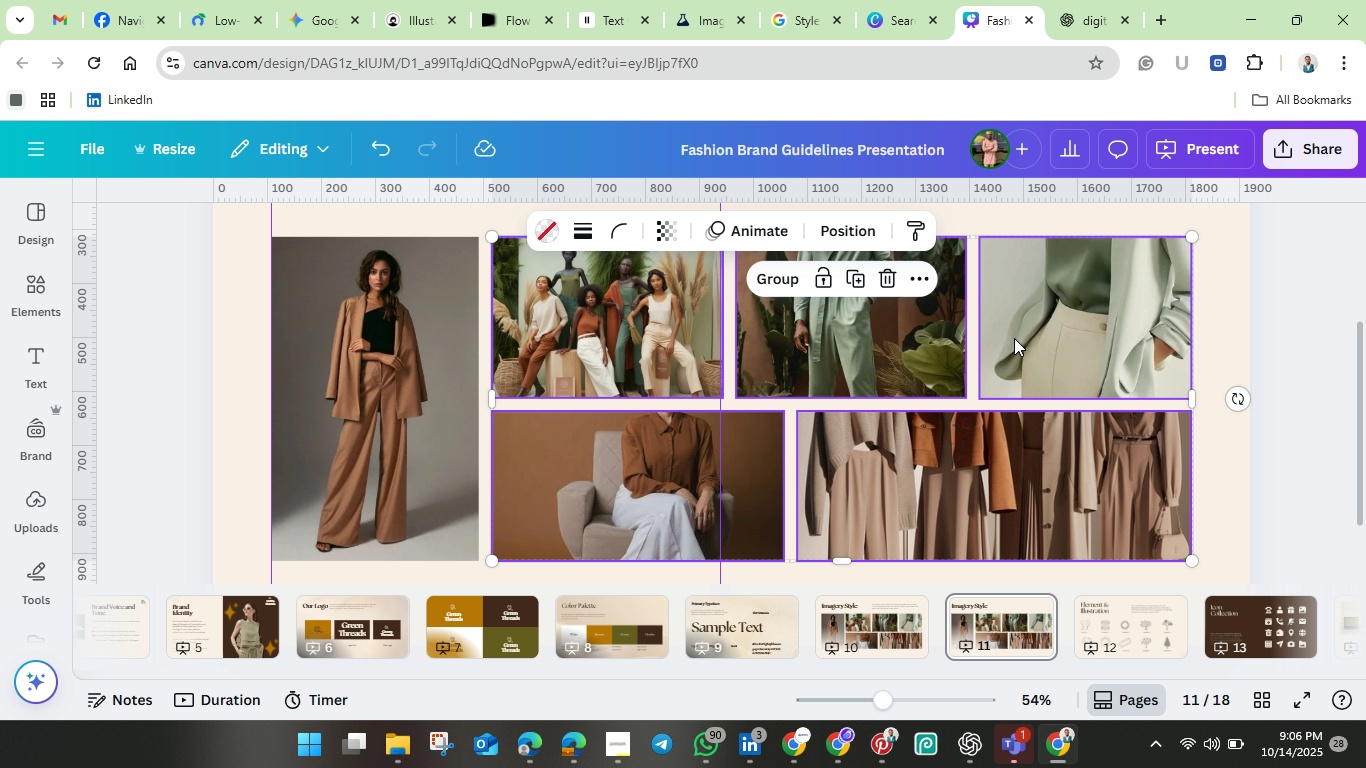 
key(Backspace)
 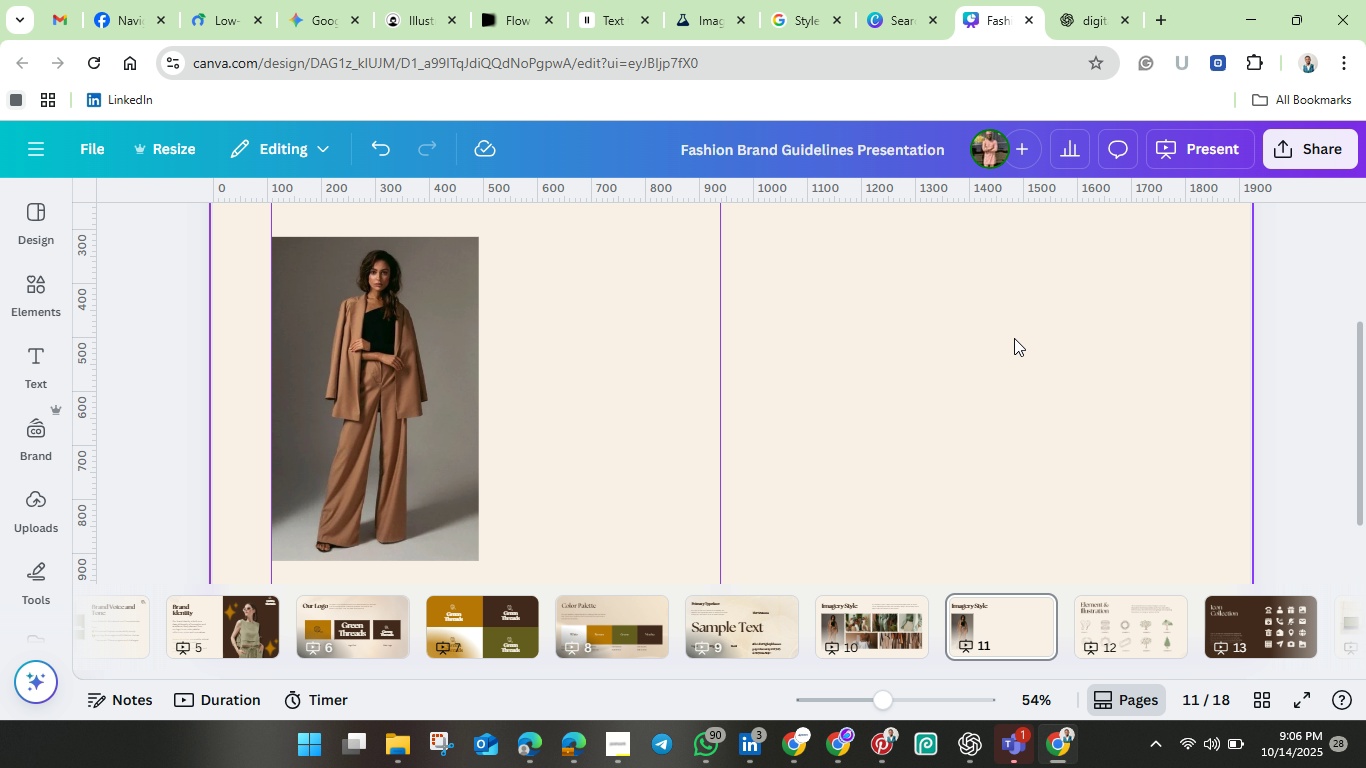 
scroll: coordinate [1008, 349], scroll_direction: down, amount: 2.0
 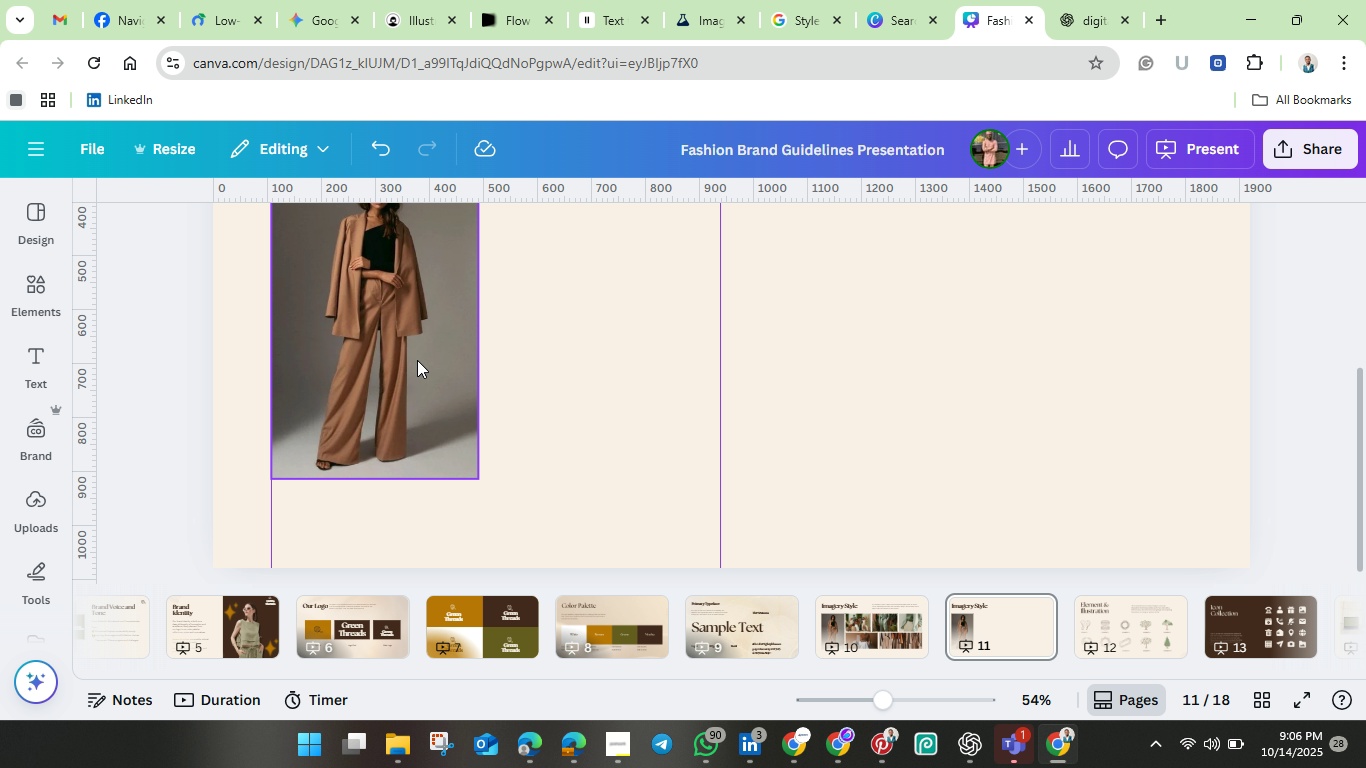 
left_click([407, 354])
 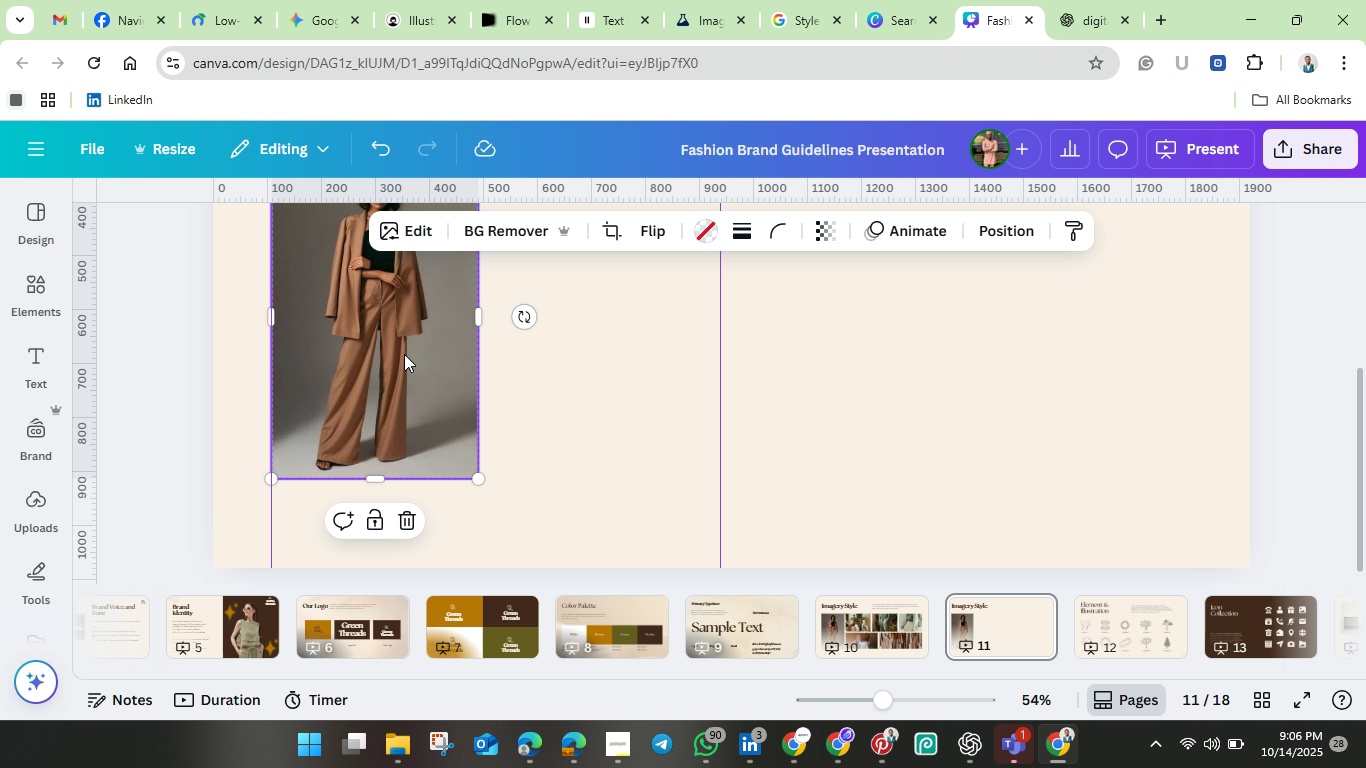 
scroll: coordinate [435, 312], scroll_direction: up, amount: 3.0
 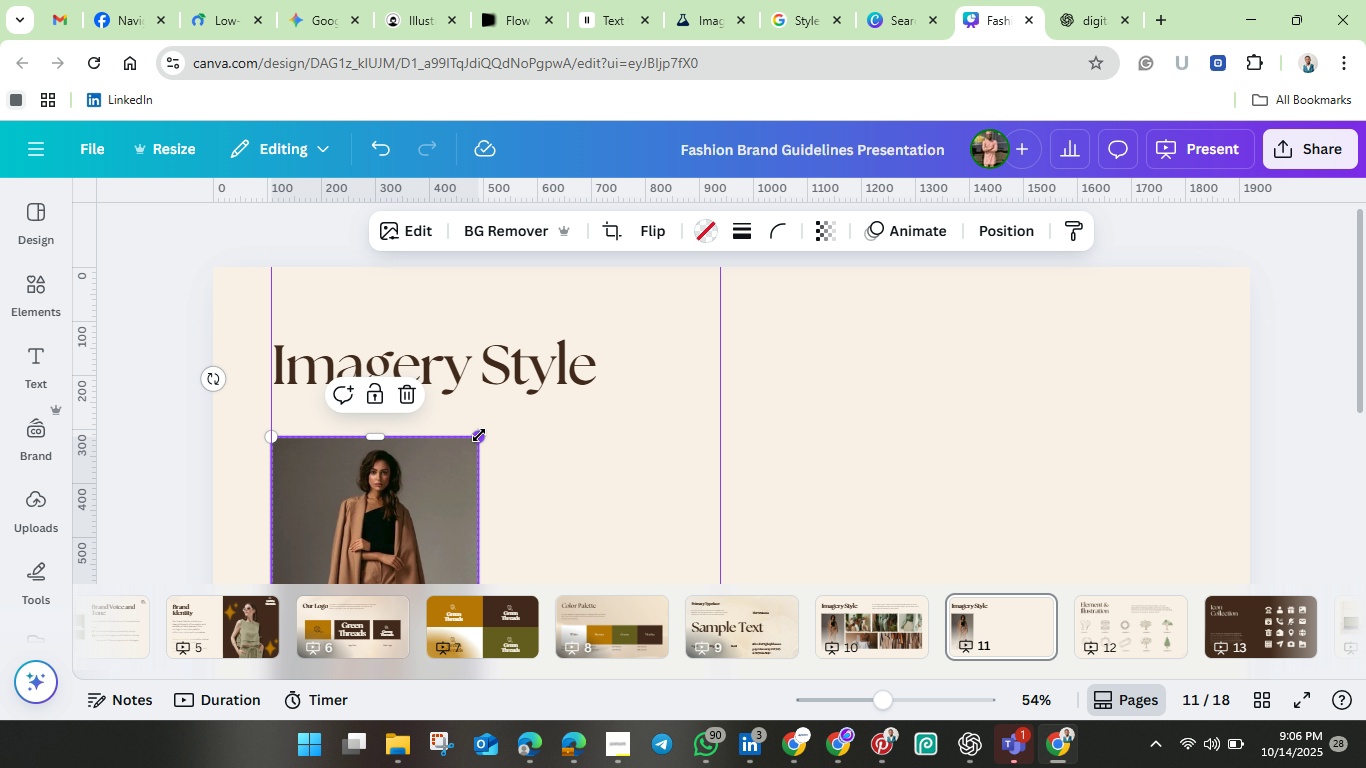 
left_click([479, 435])
 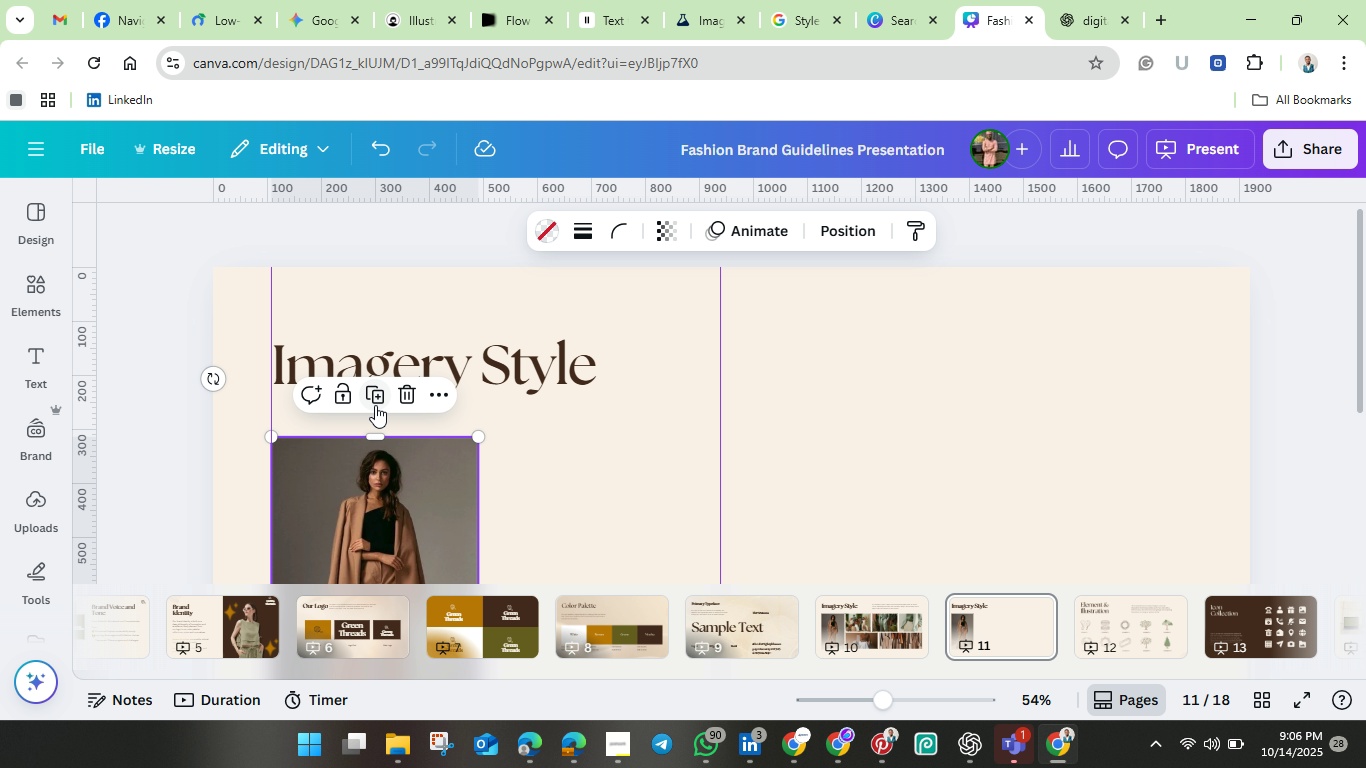 
left_click([374, 405])
 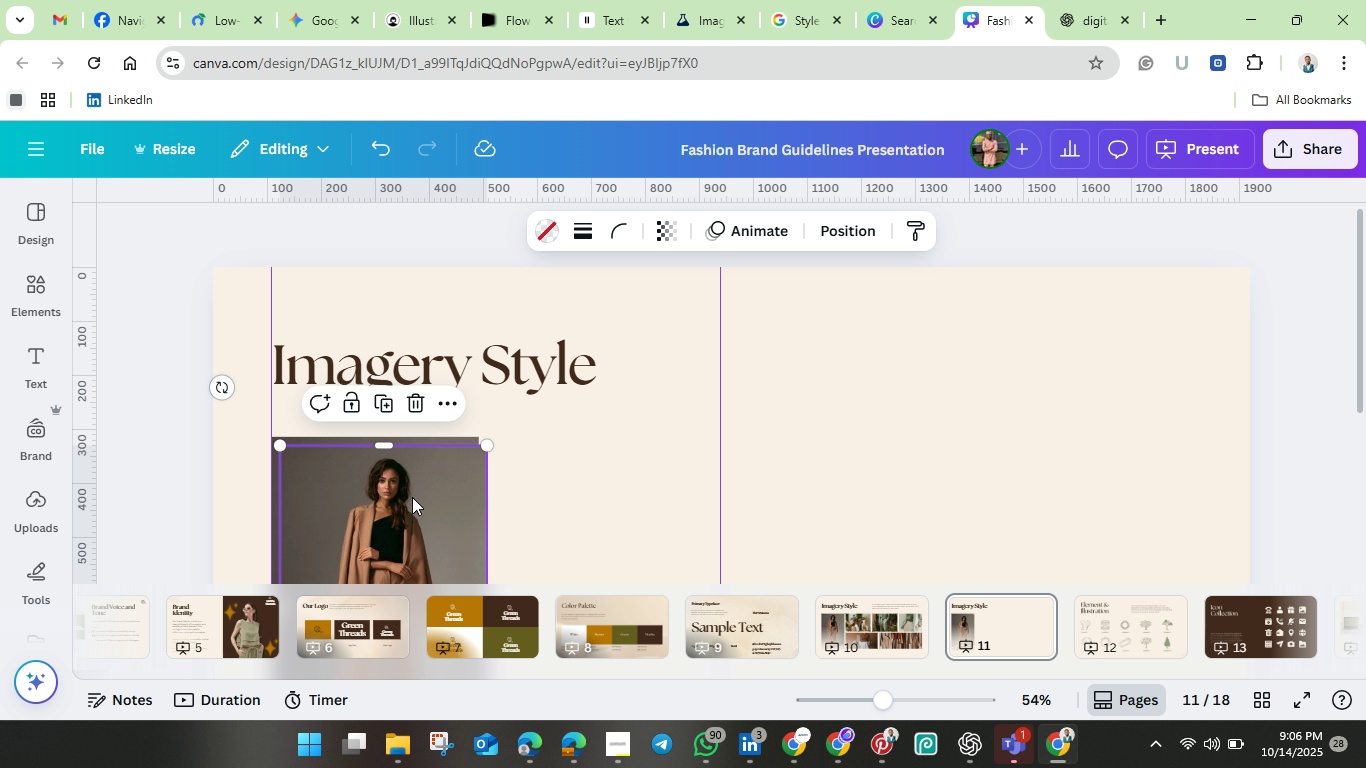 
left_click_drag(start_coordinate=[408, 501], to_coordinate=[619, 488])
 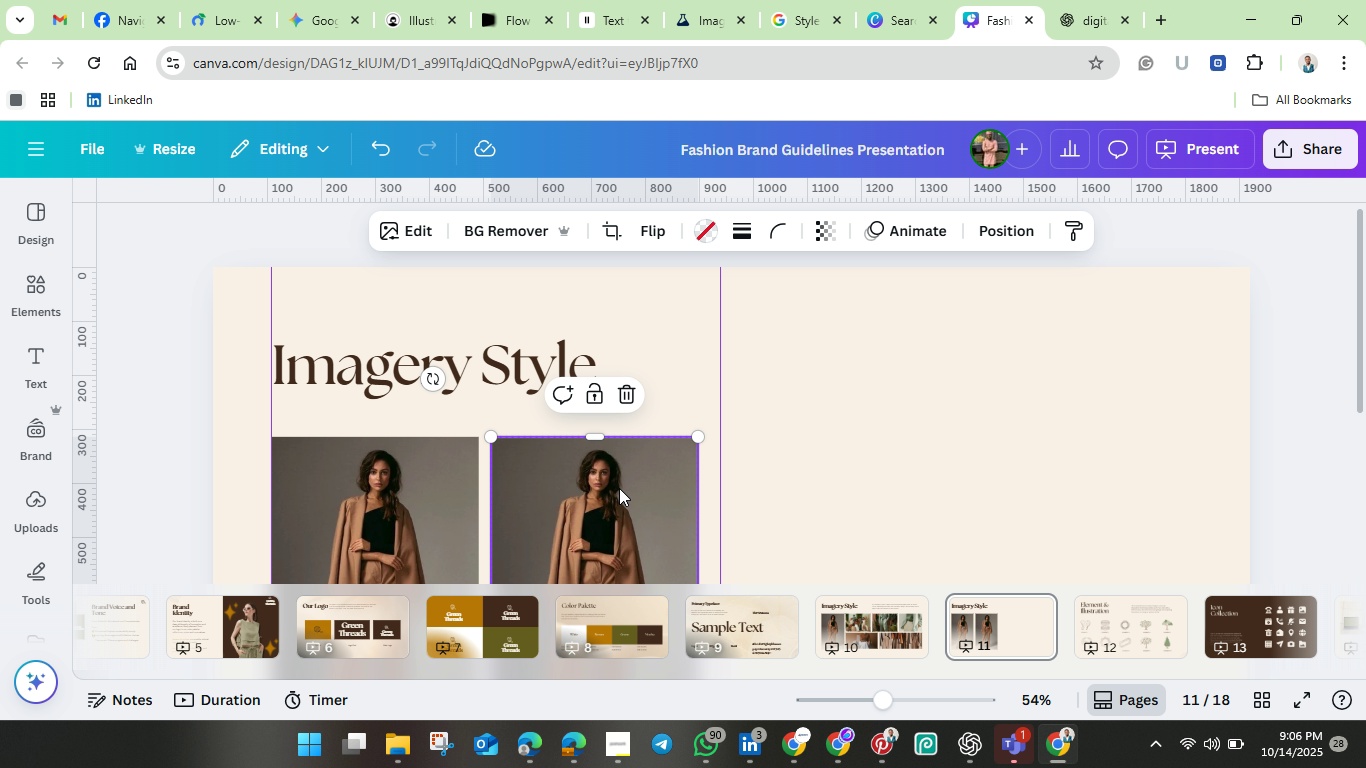 
scroll: coordinate [619, 488], scroll_direction: down, amount: 2.0
 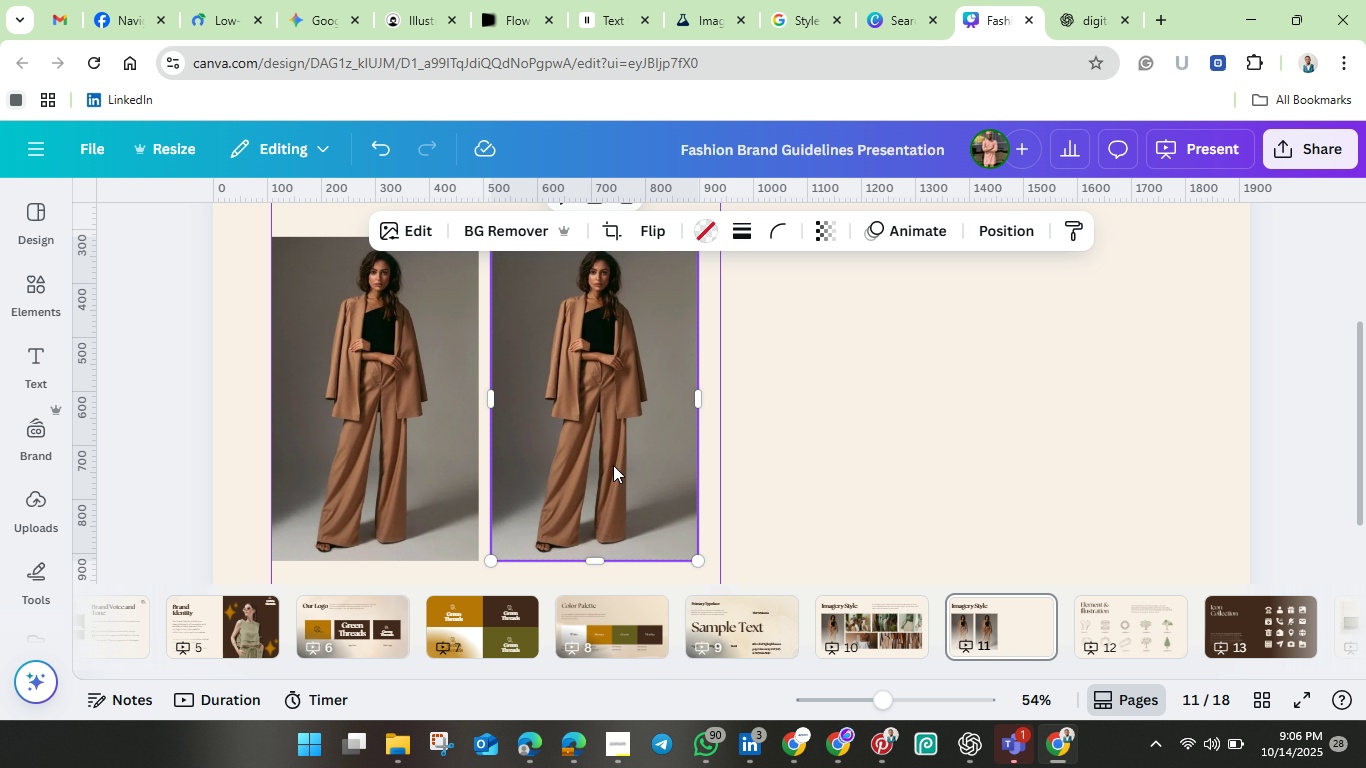 
scroll: coordinate [613, 465], scroll_direction: up, amount: 2.0
 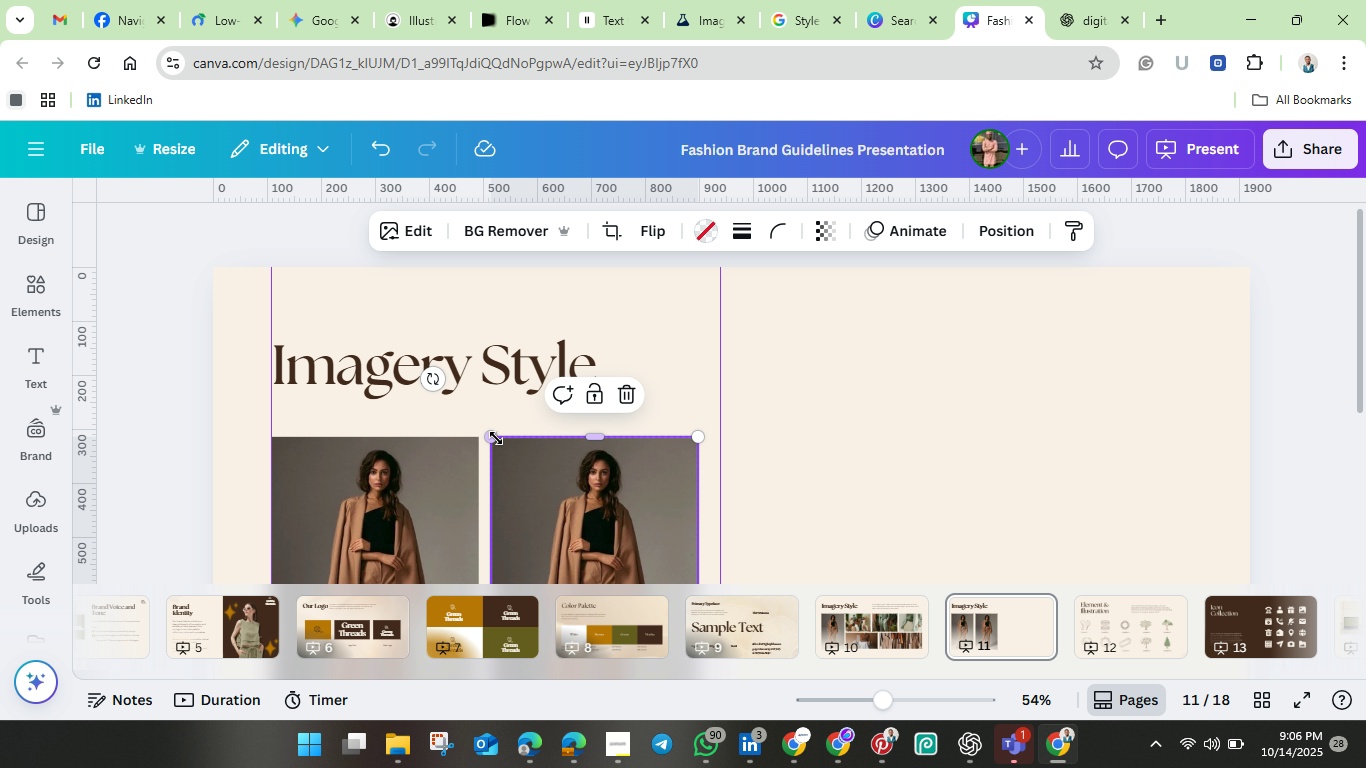 
left_click([494, 438])
 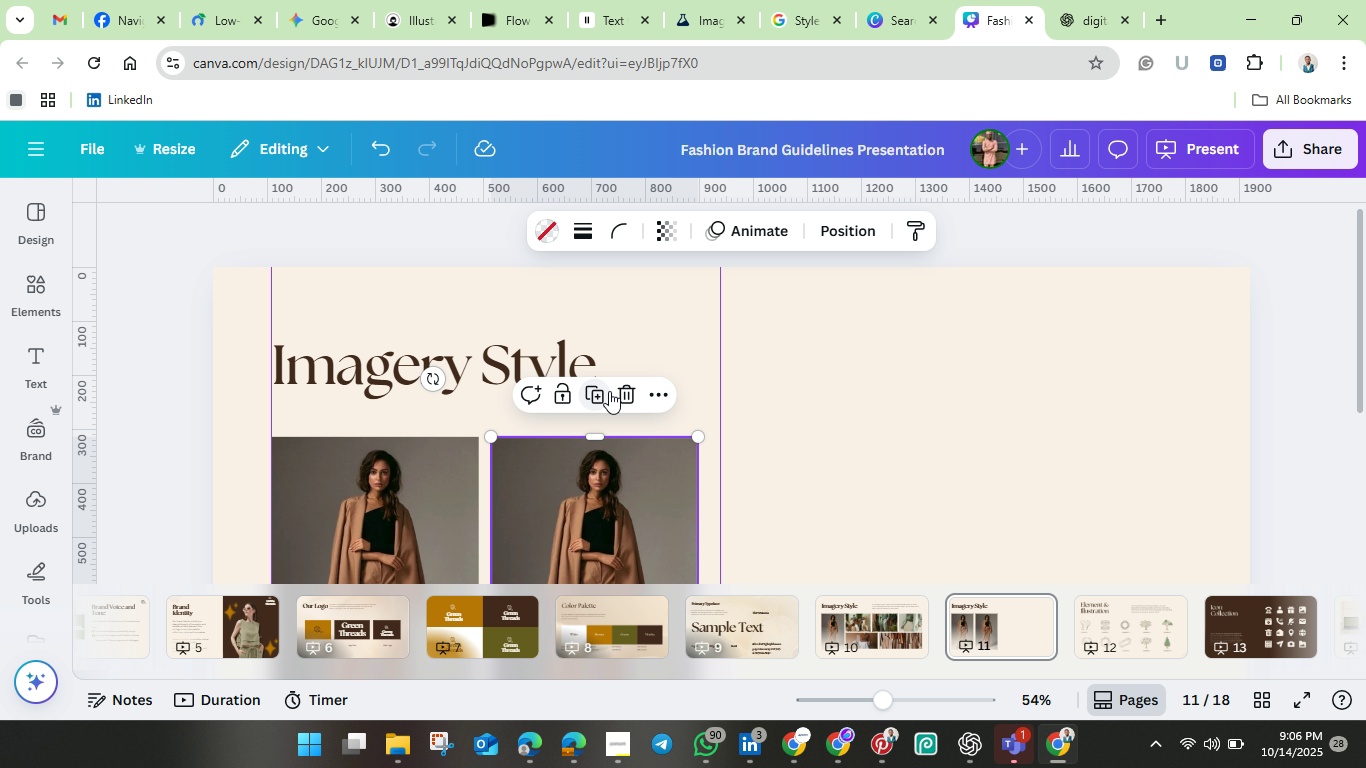 
left_click([609, 391])
 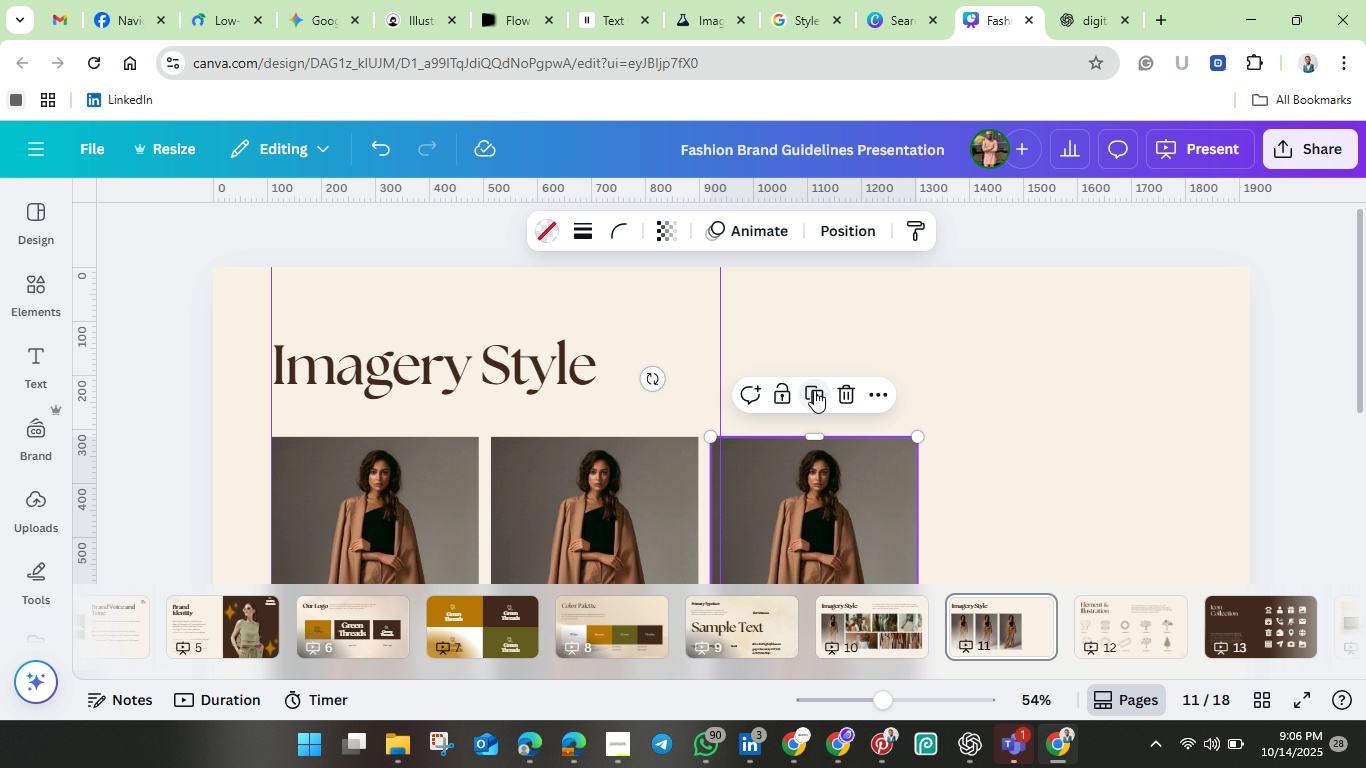 
left_click([815, 390])
 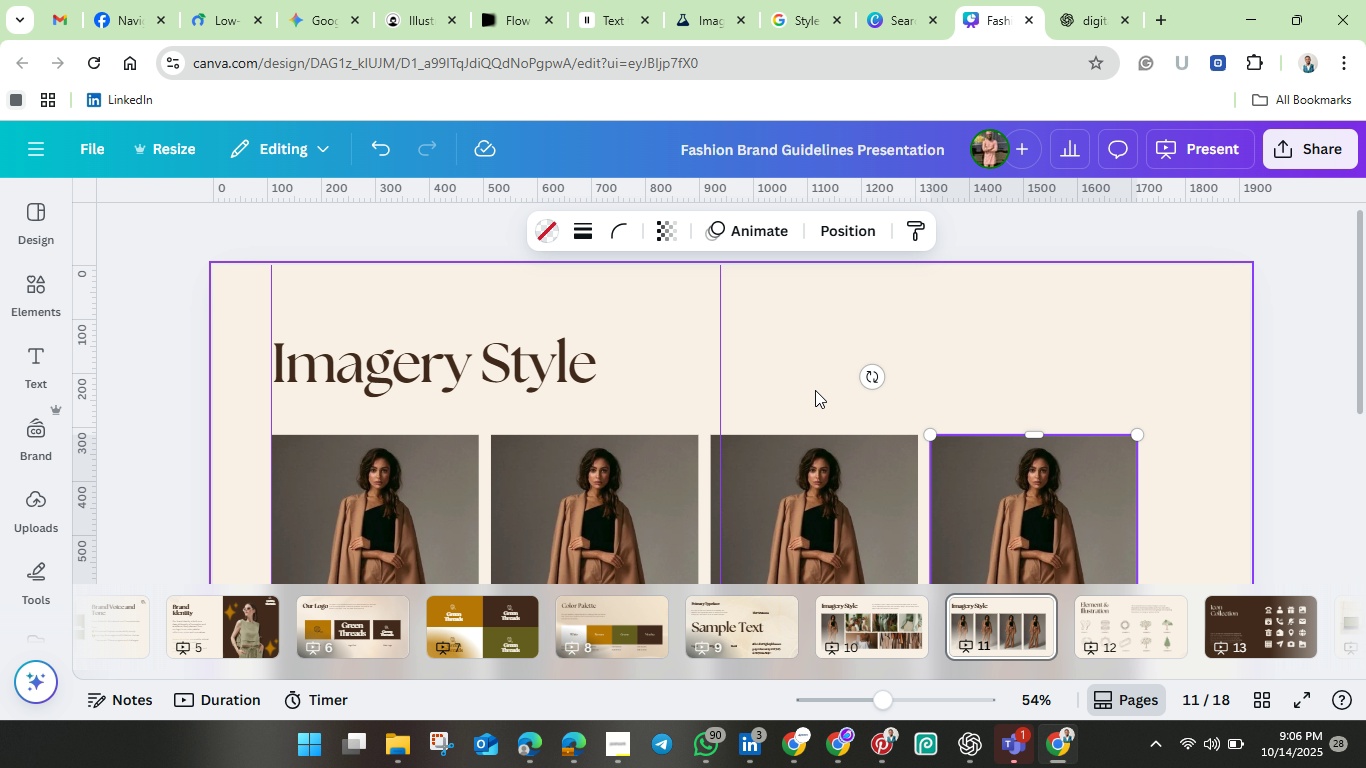 
scroll: coordinate [815, 390], scroll_direction: down, amount: 2.0
 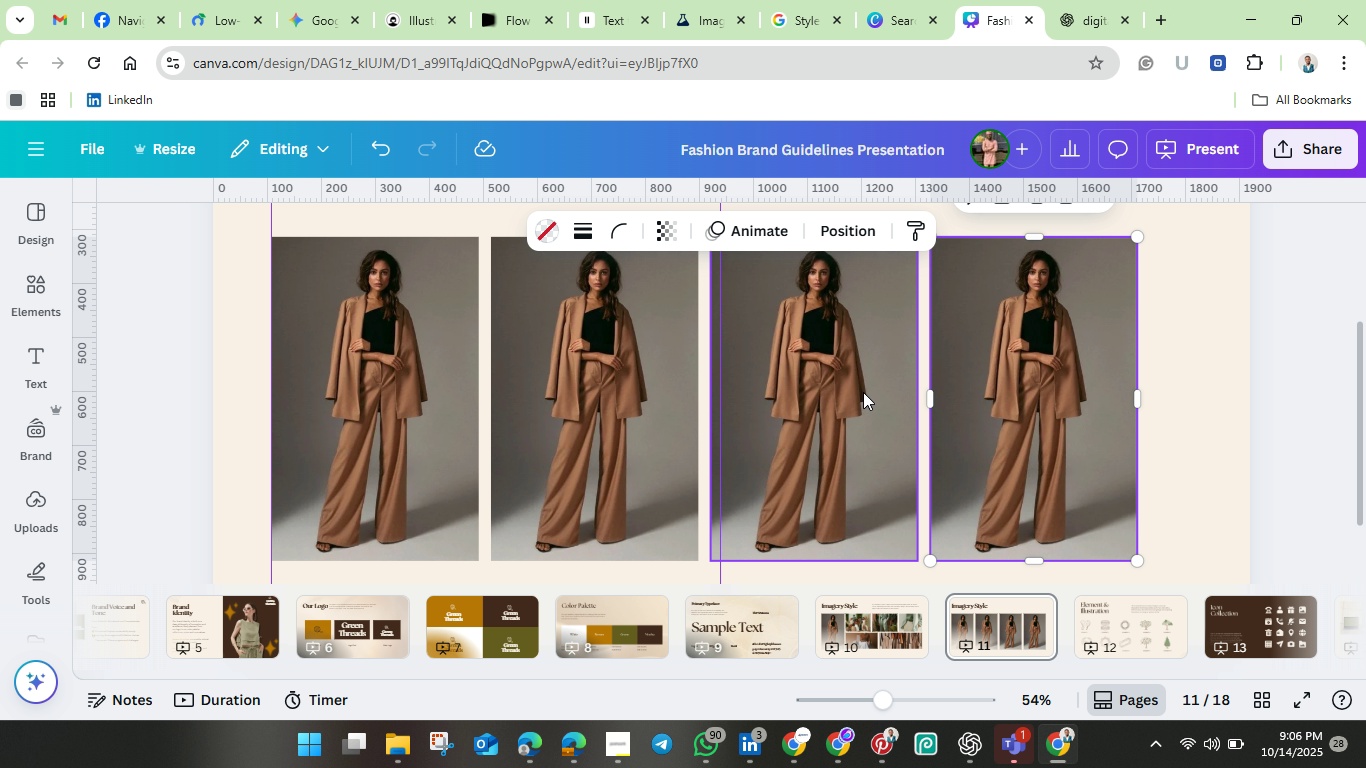 
left_click([1204, 315])
 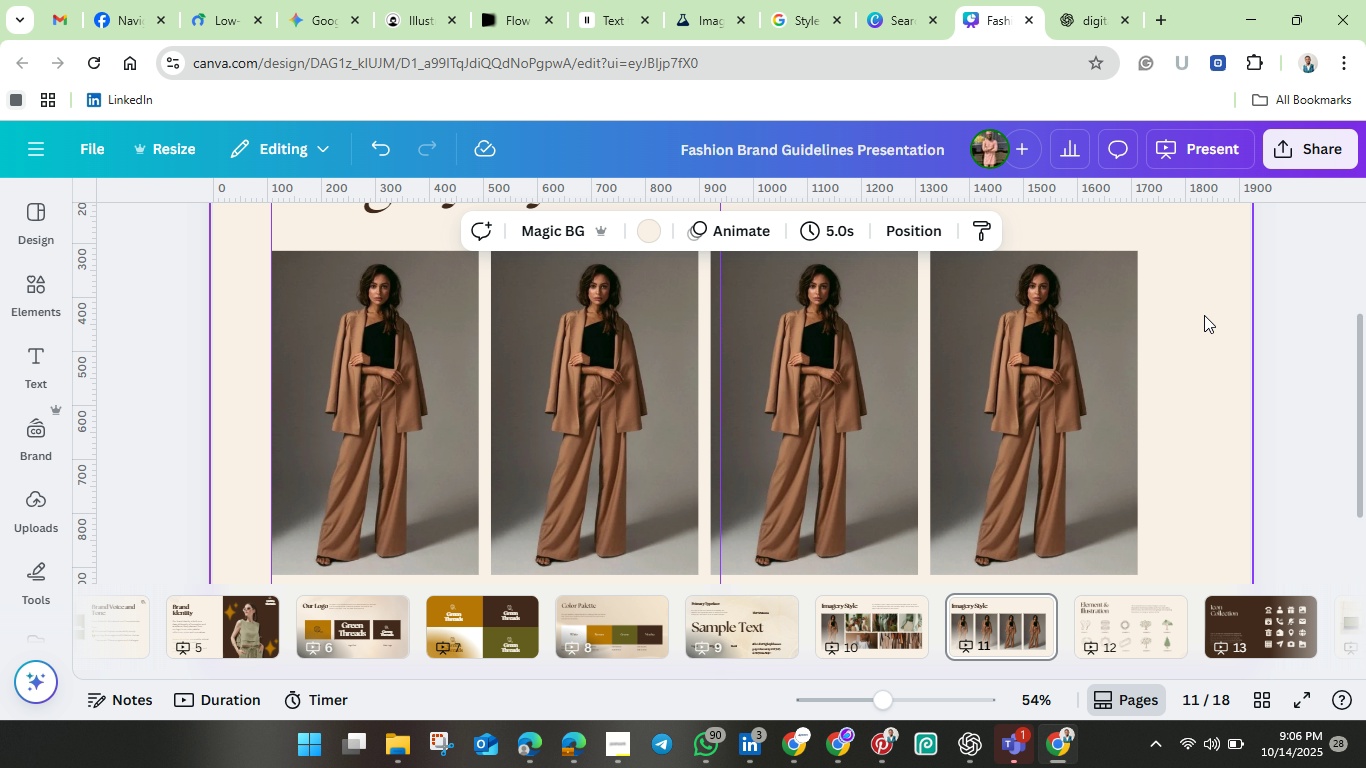 
scroll: coordinate [1204, 315], scroll_direction: none, amount: 0.0
 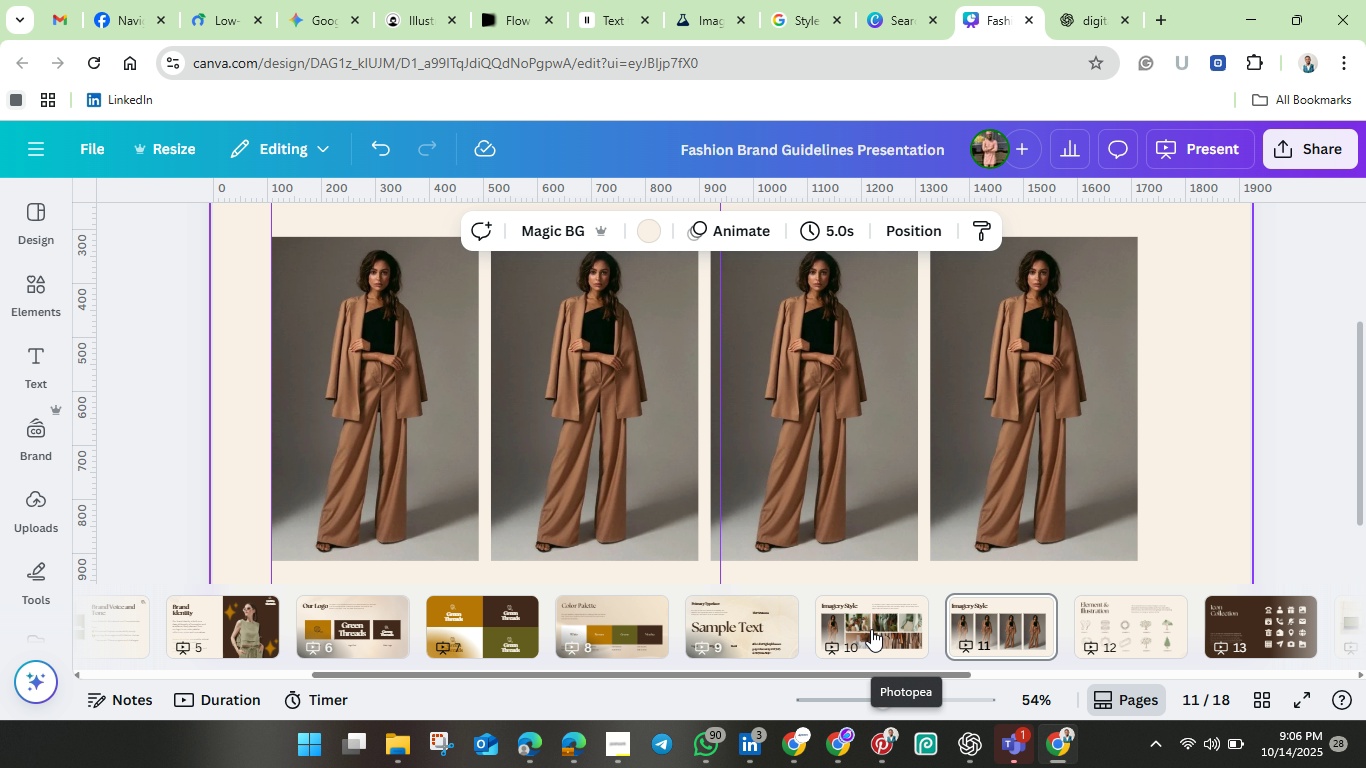 
wait(7.56)
 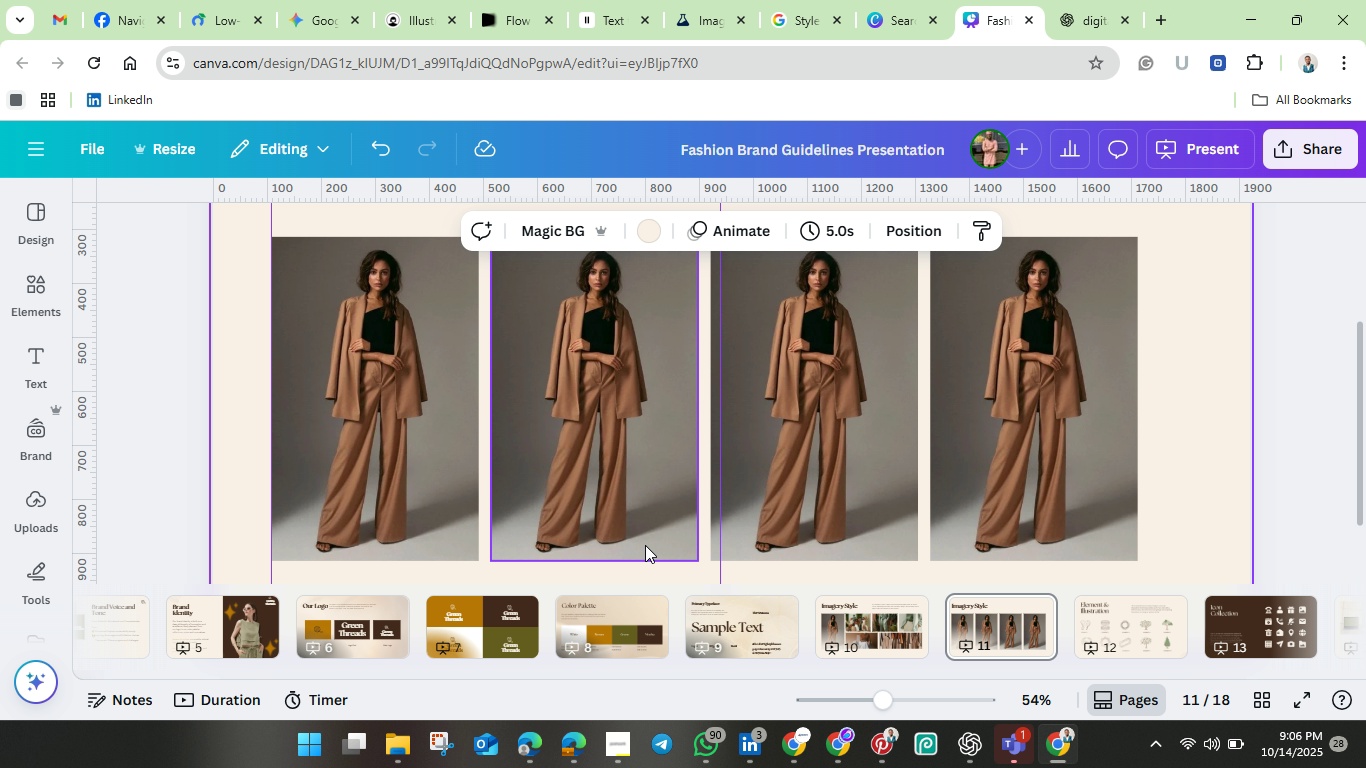 
left_click([882, 745])
 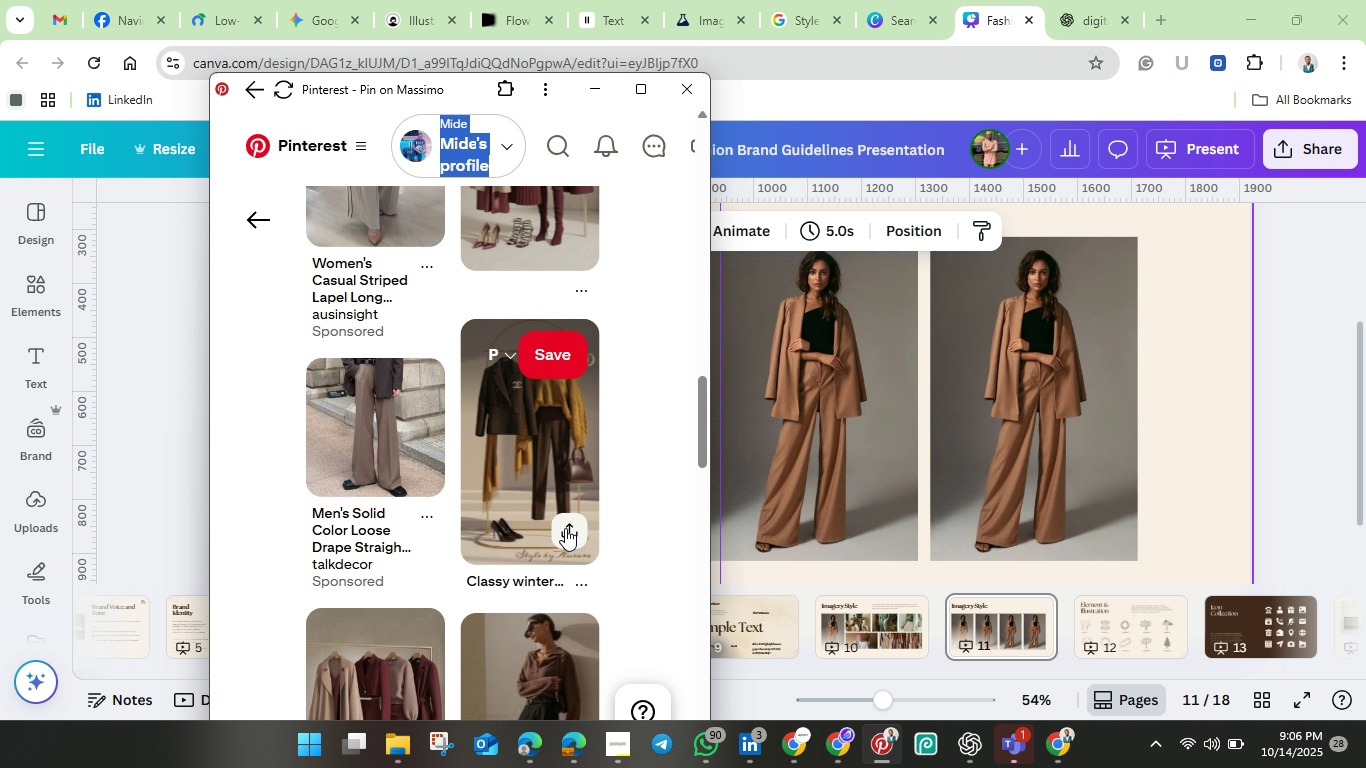 
scroll: coordinate [565, 528], scroll_direction: down, amount: 1.0
 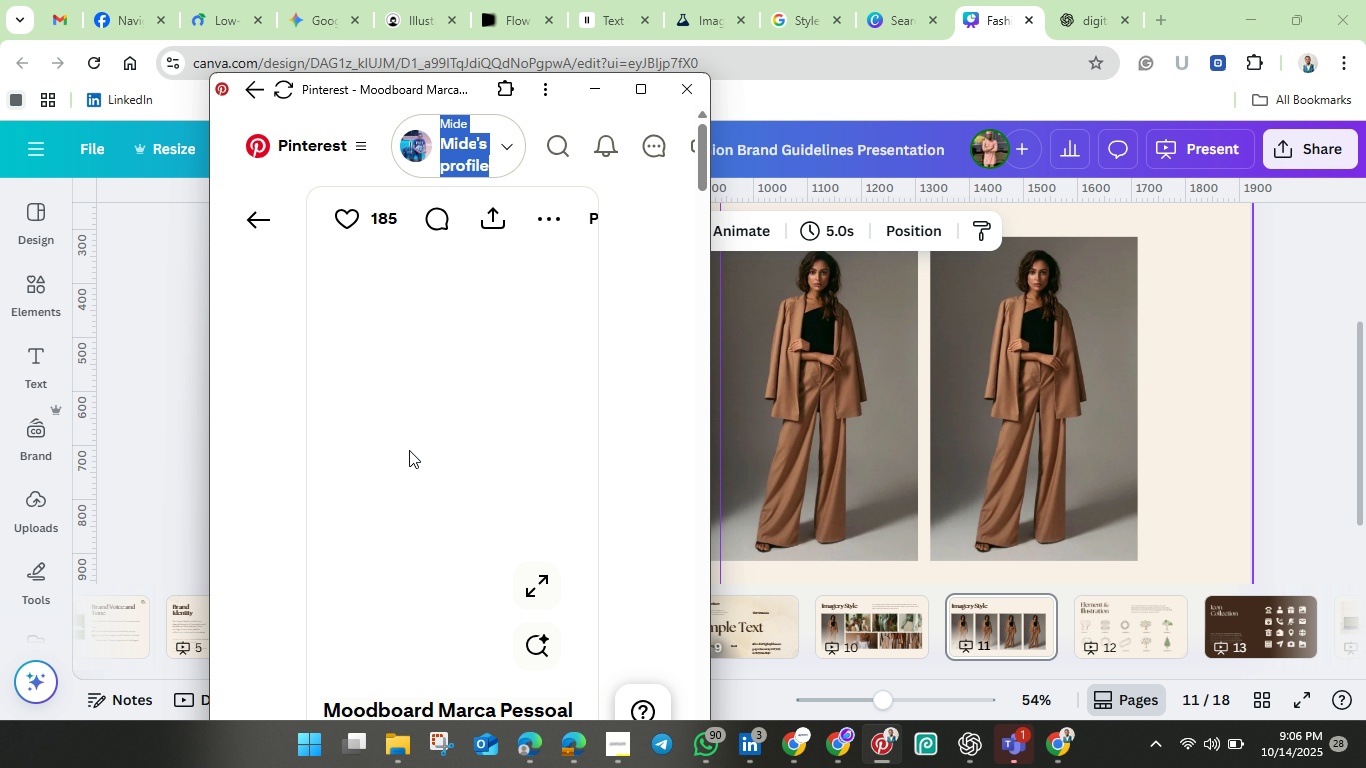 
wait(7.38)
 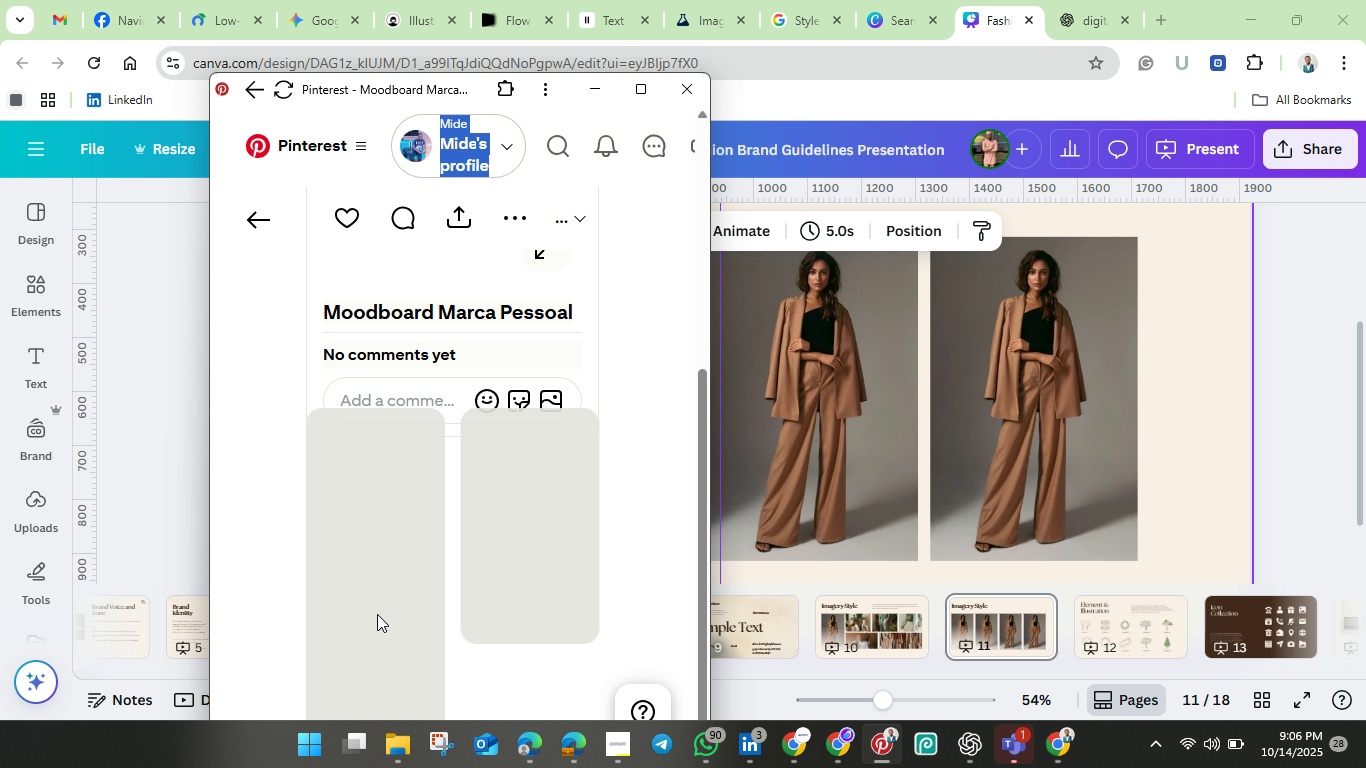 
left_click_drag(start_coordinate=[416, 425], to_coordinate=[947, 397])
 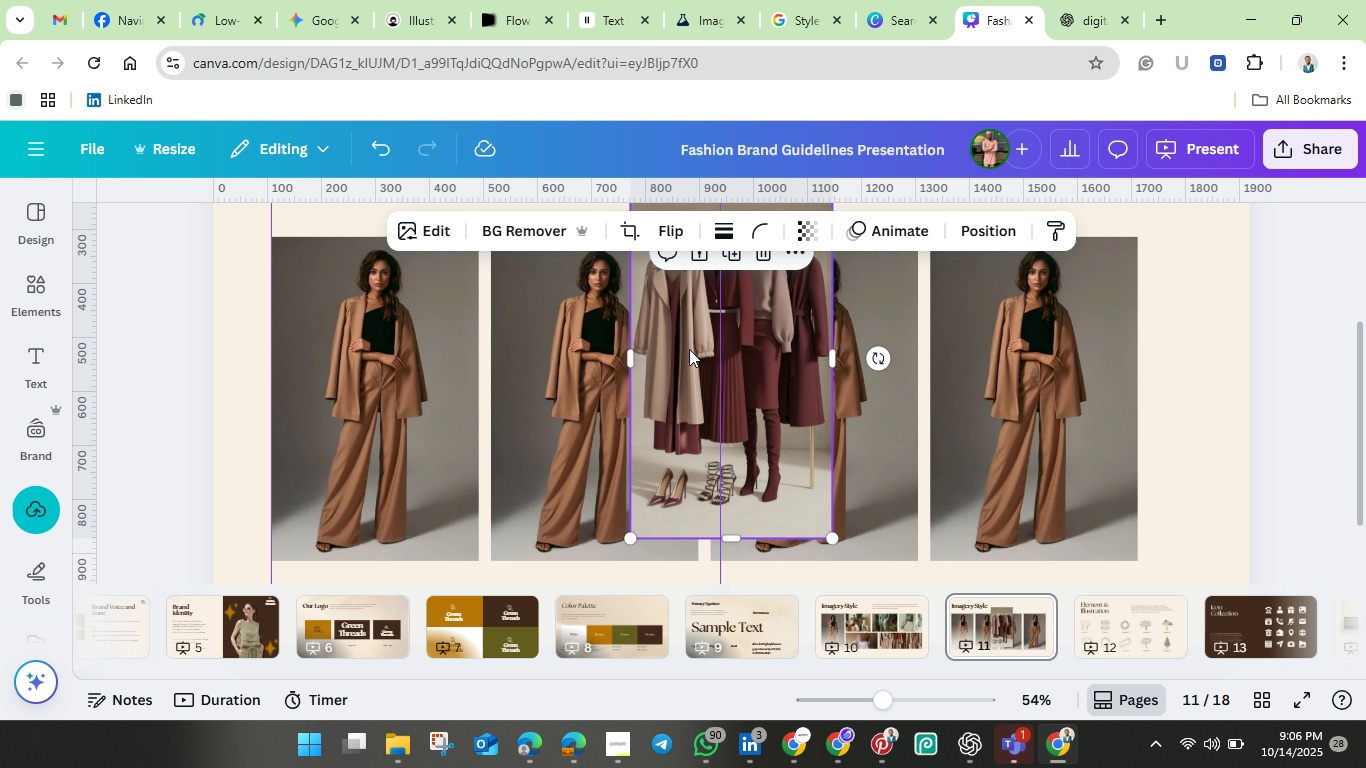 
wait(6.79)
 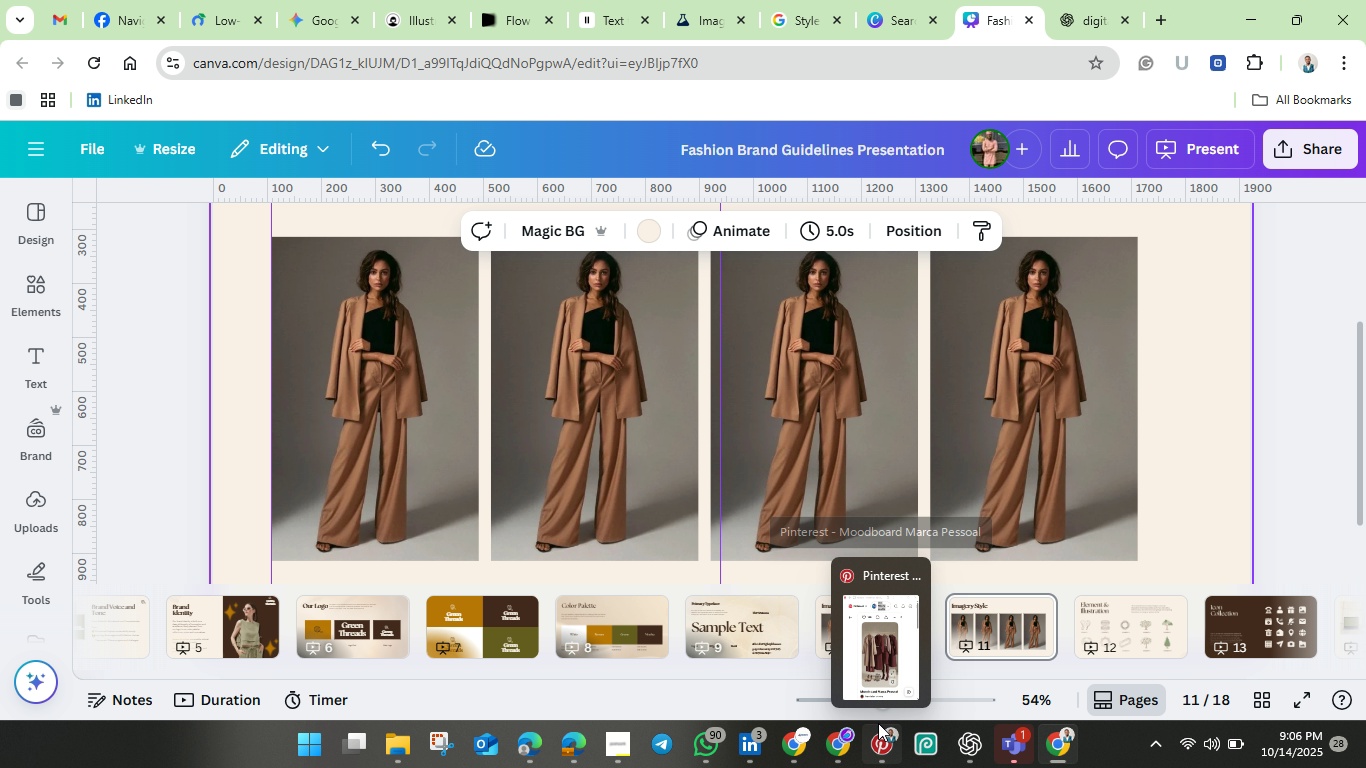 
left_click_drag(start_coordinate=[681, 346], to_coordinate=[978, 380])
 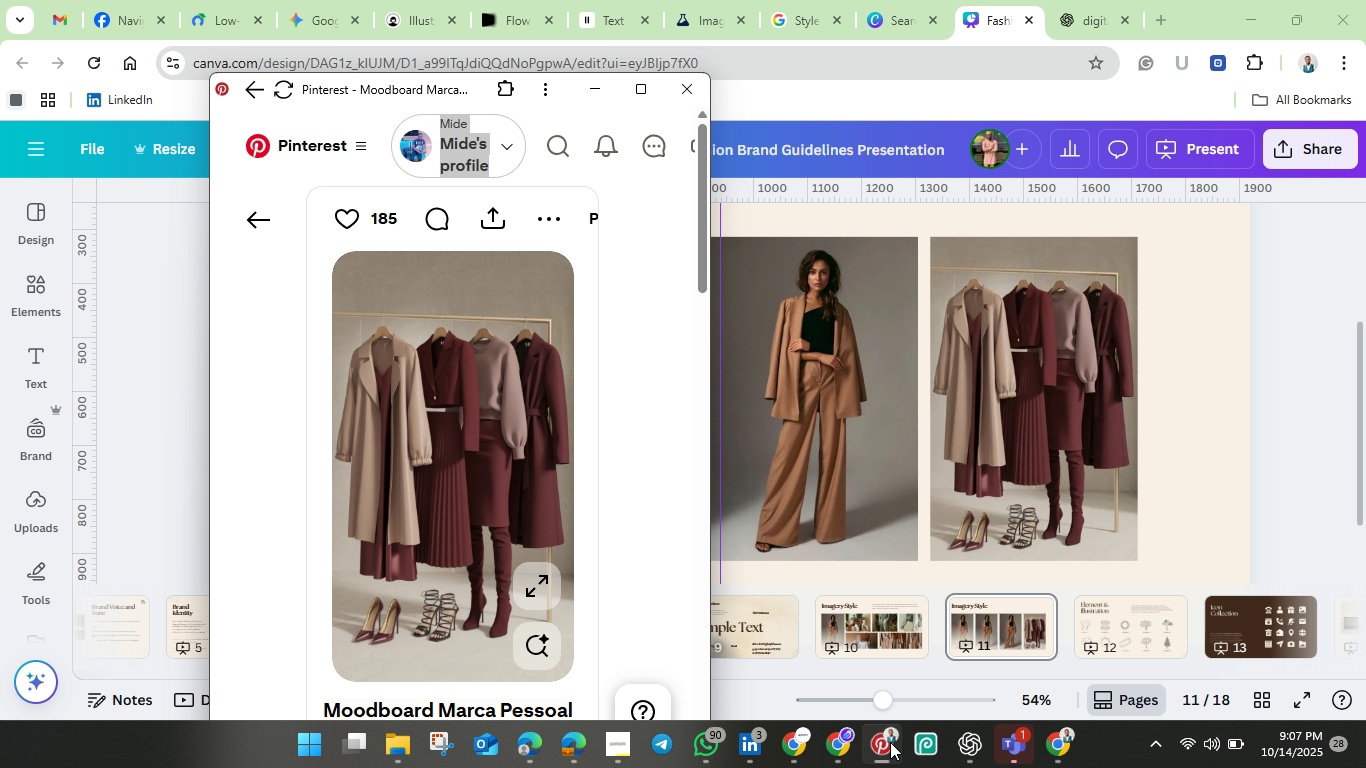 
left_click([890, 742])
 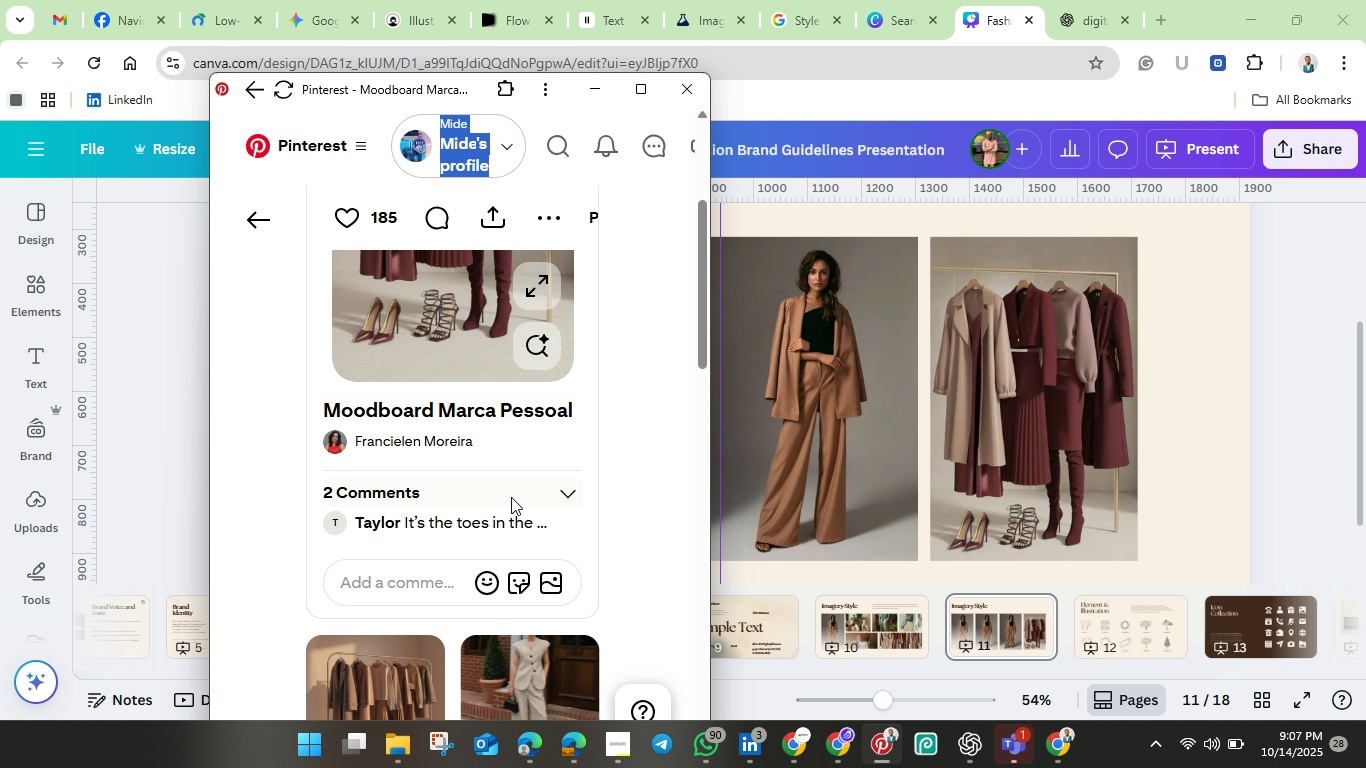 
scroll: coordinate [511, 497], scroll_direction: down, amount: 5.0
 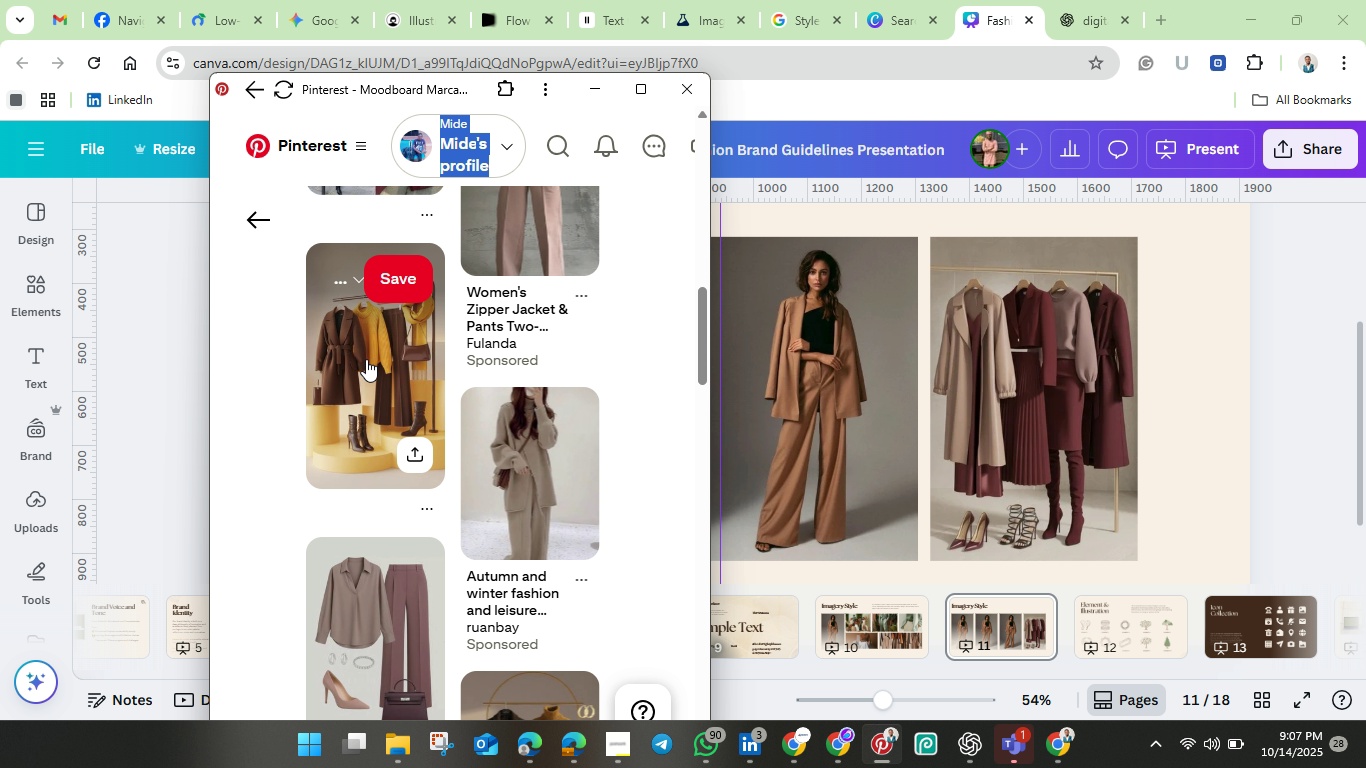 
left_click([366, 359])
 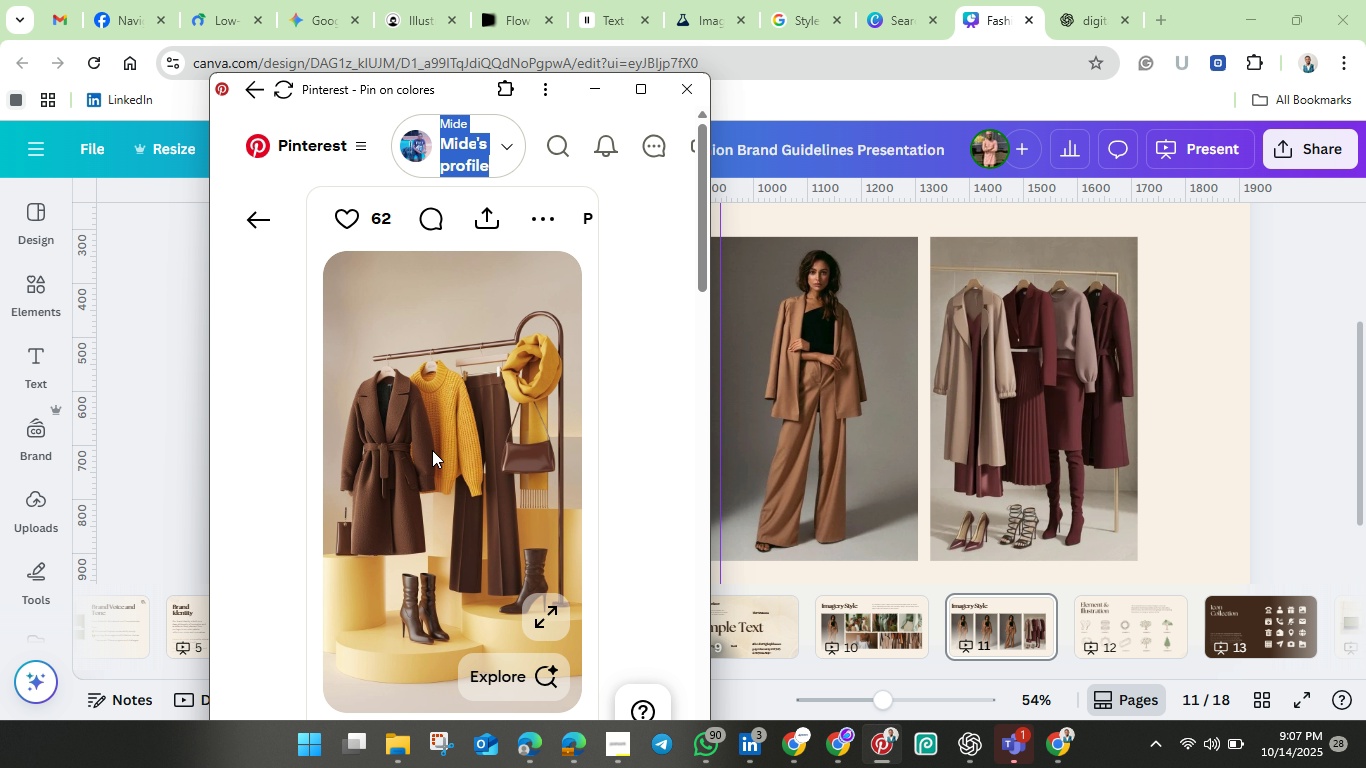 
left_click_drag(start_coordinate=[431, 444], to_coordinate=[805, 432])
 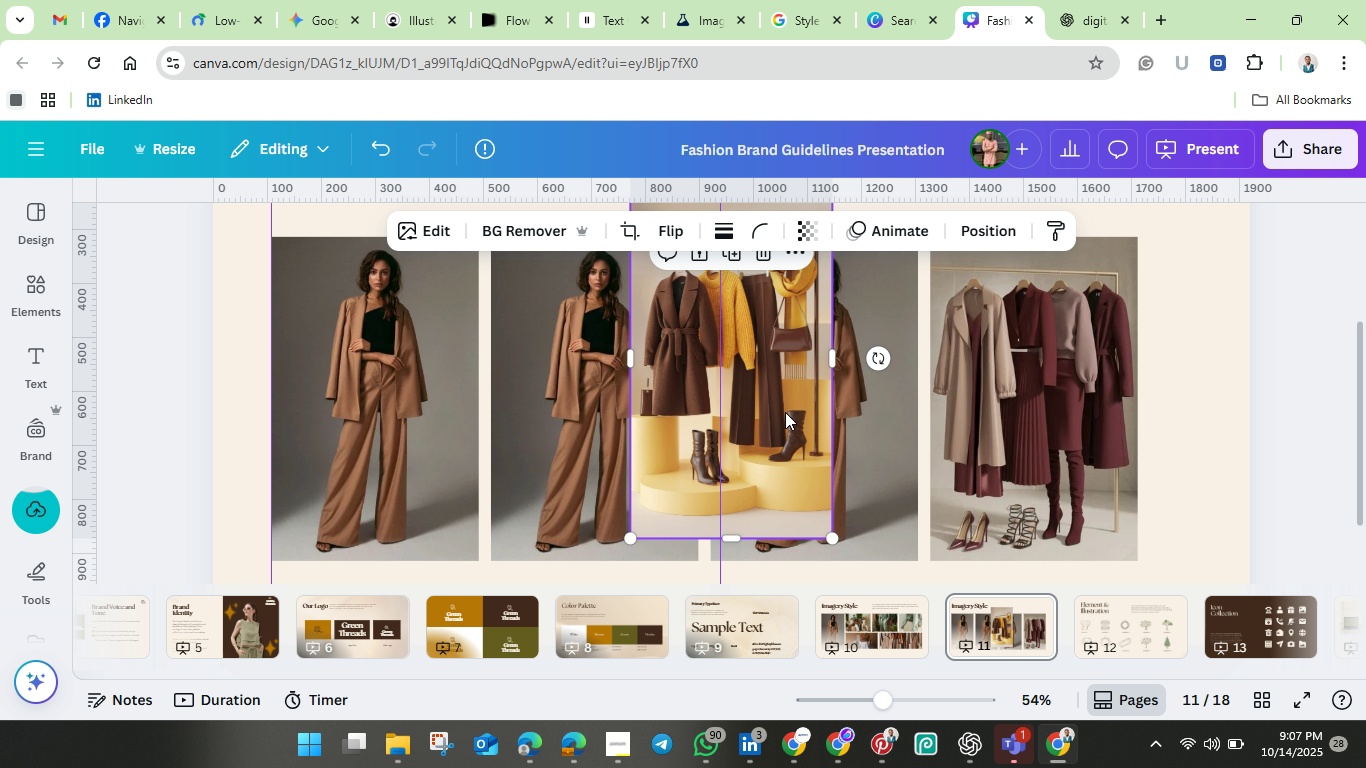 
wait(7.43)
 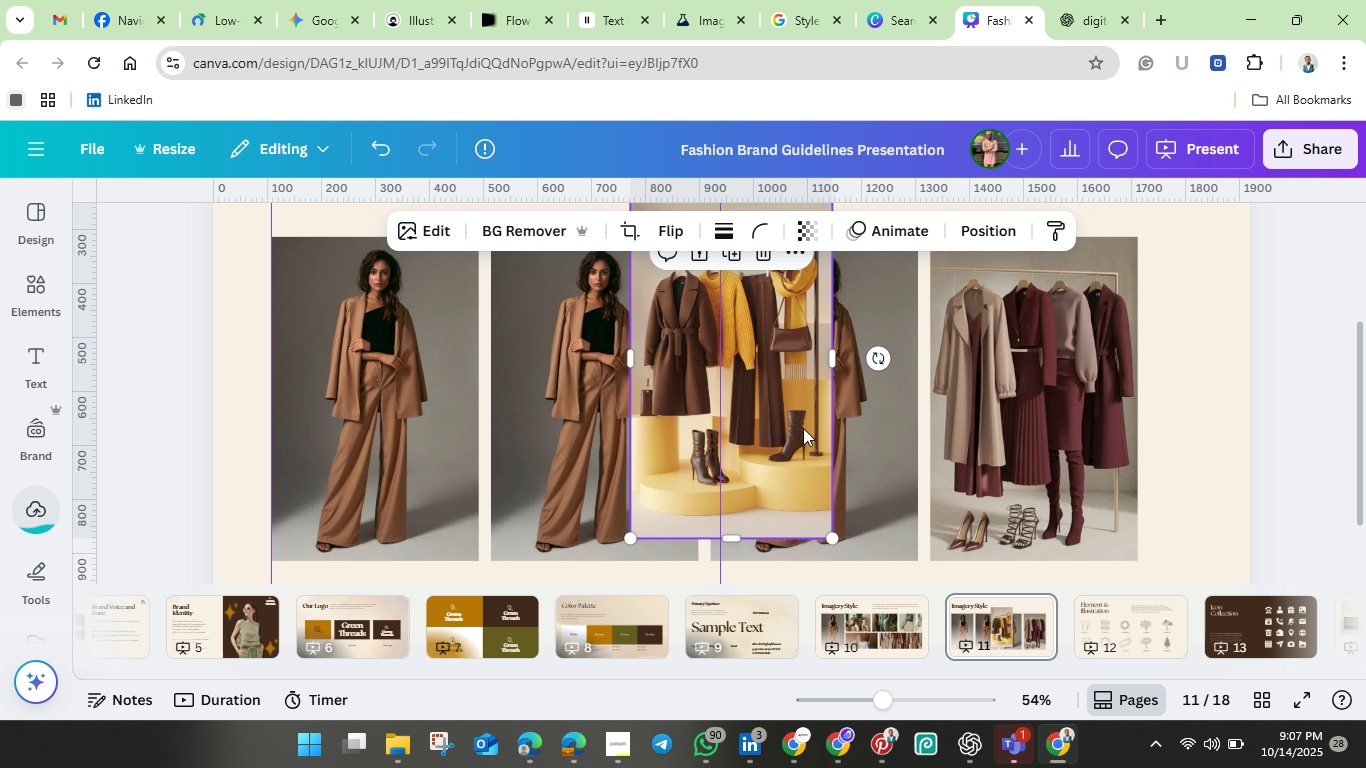 
left_click_drag(start_coordinate=[776, 415], to_coordinate=[822, 426])
 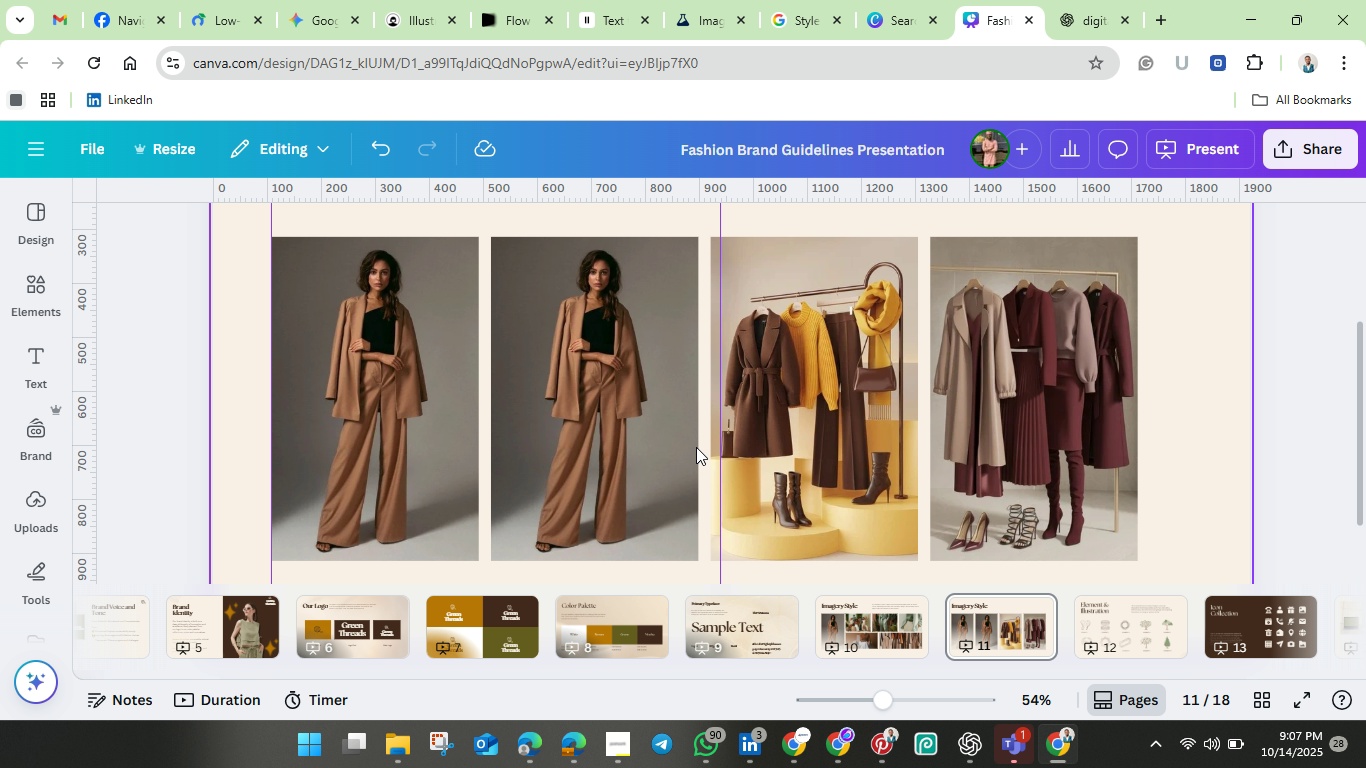 
scroll: coordinate [695, 447], scroll_direction: down, amount: 1.0
 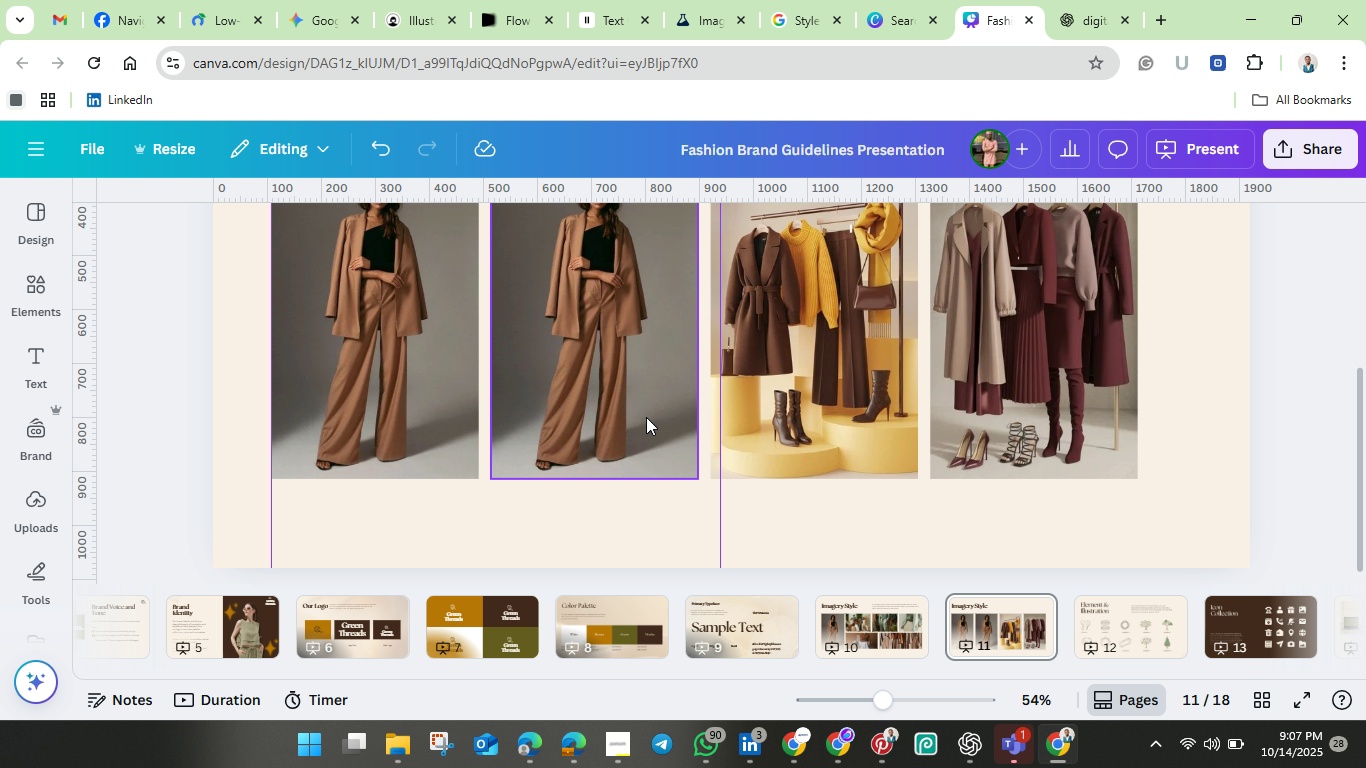 
left_click([646, 417])
 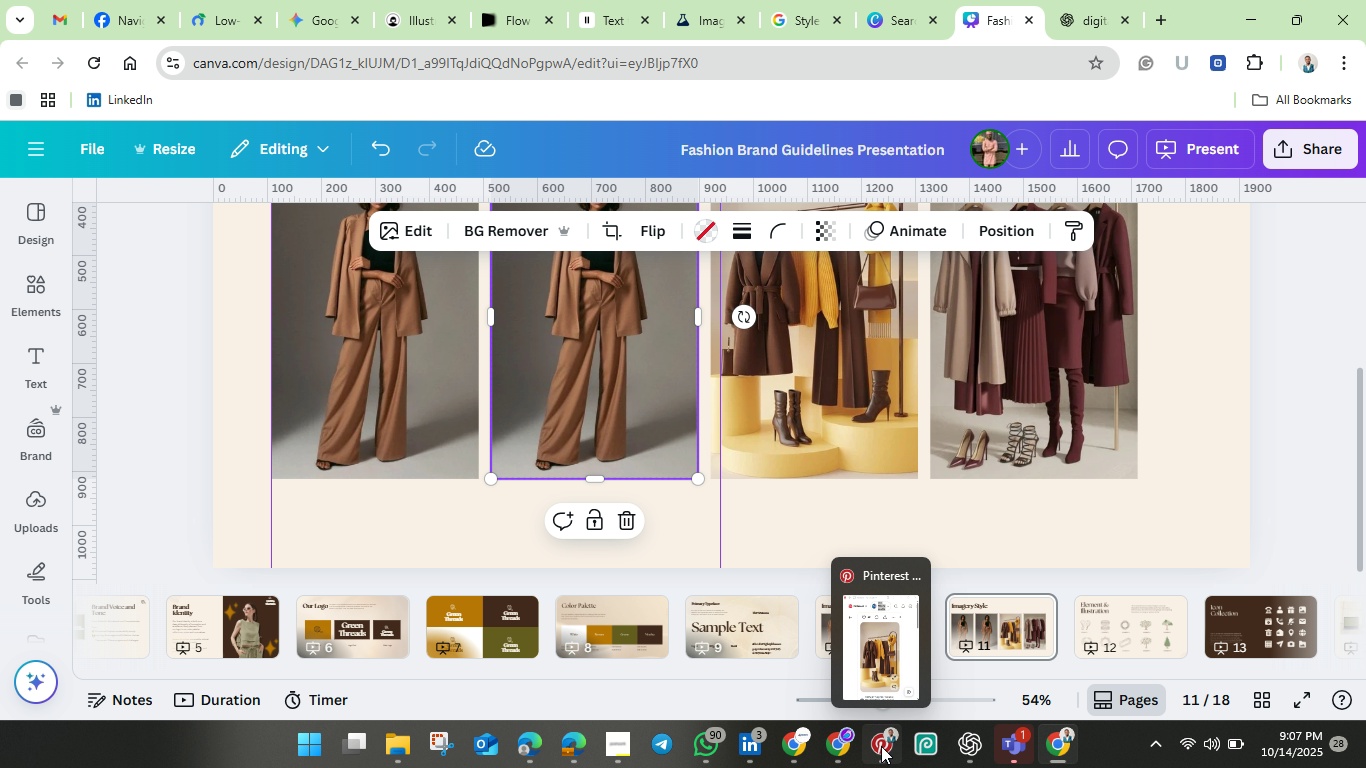 
left_click([881, 746])
 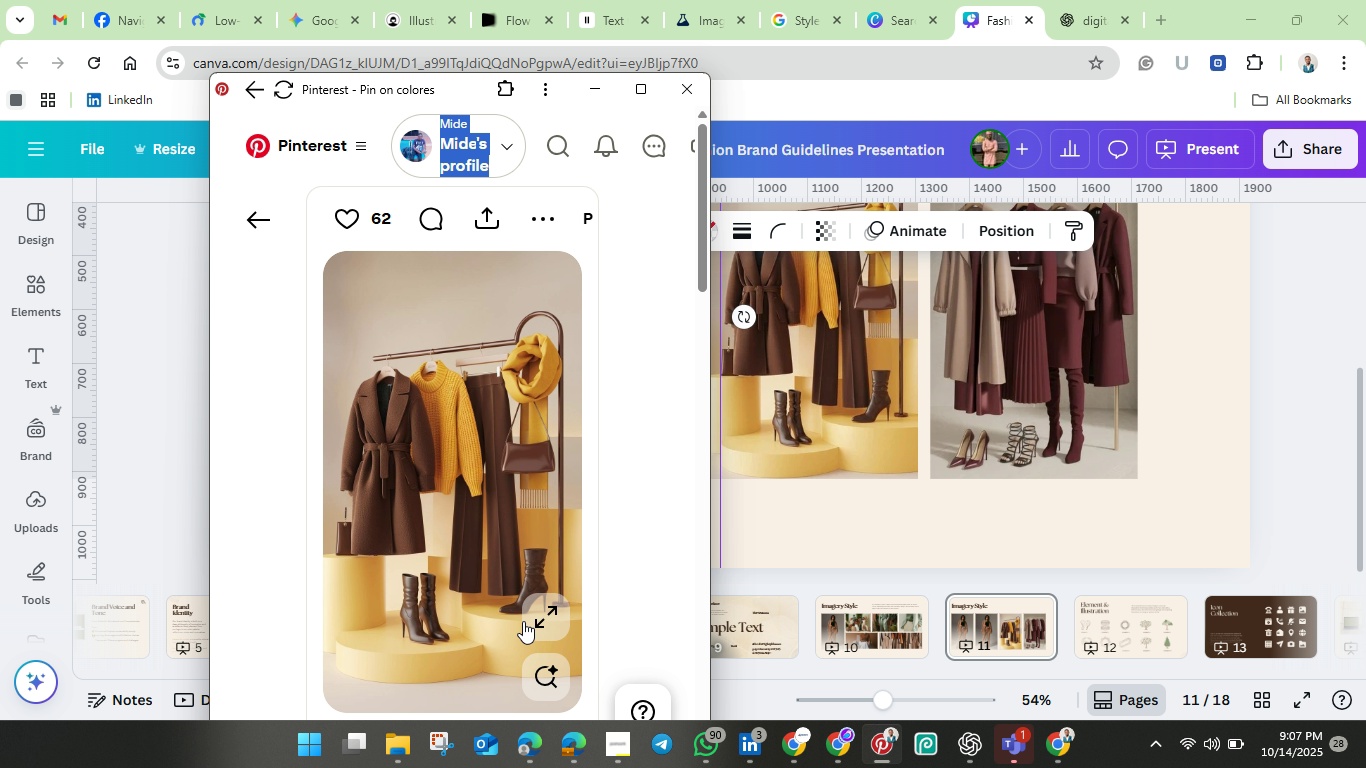 
scroll: coordinate [424, 534], scroll_direction: down, amount: 8.0
 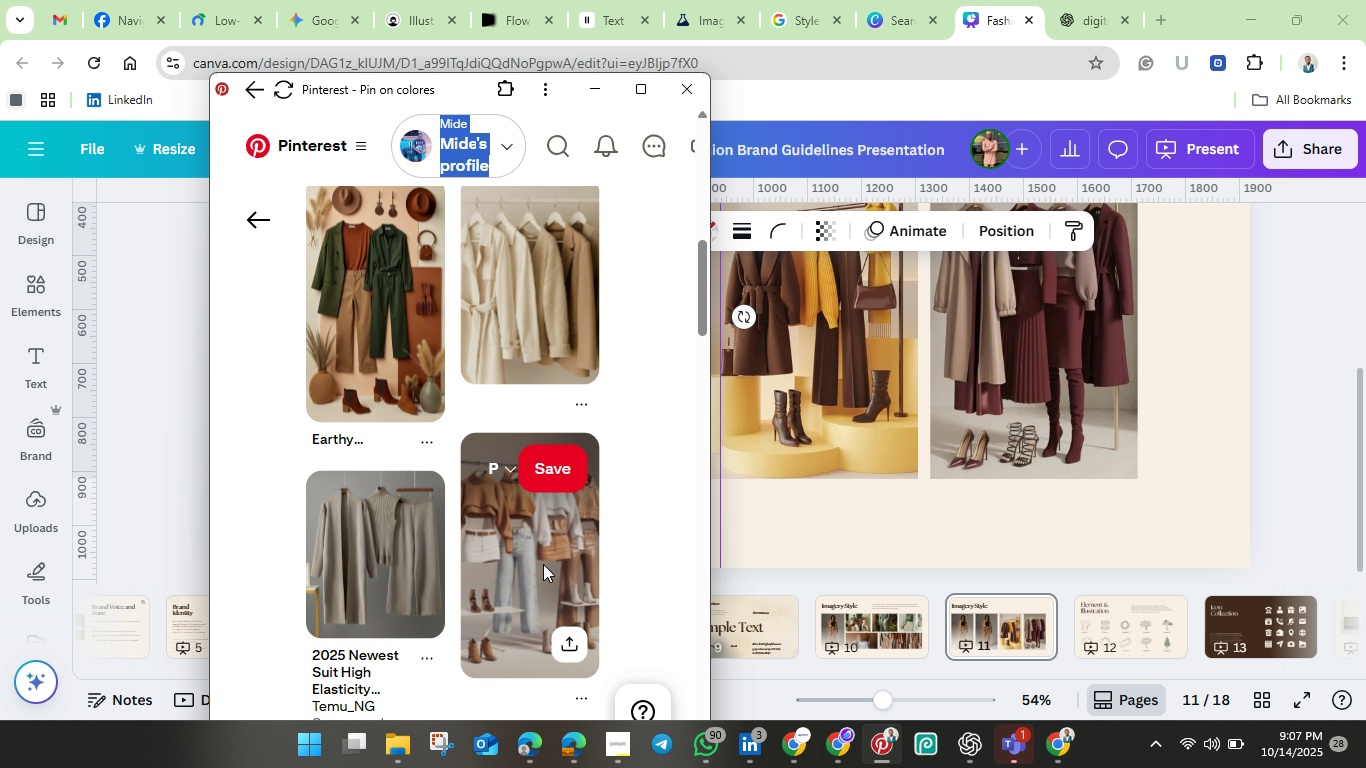 
left_click([543, 564])
 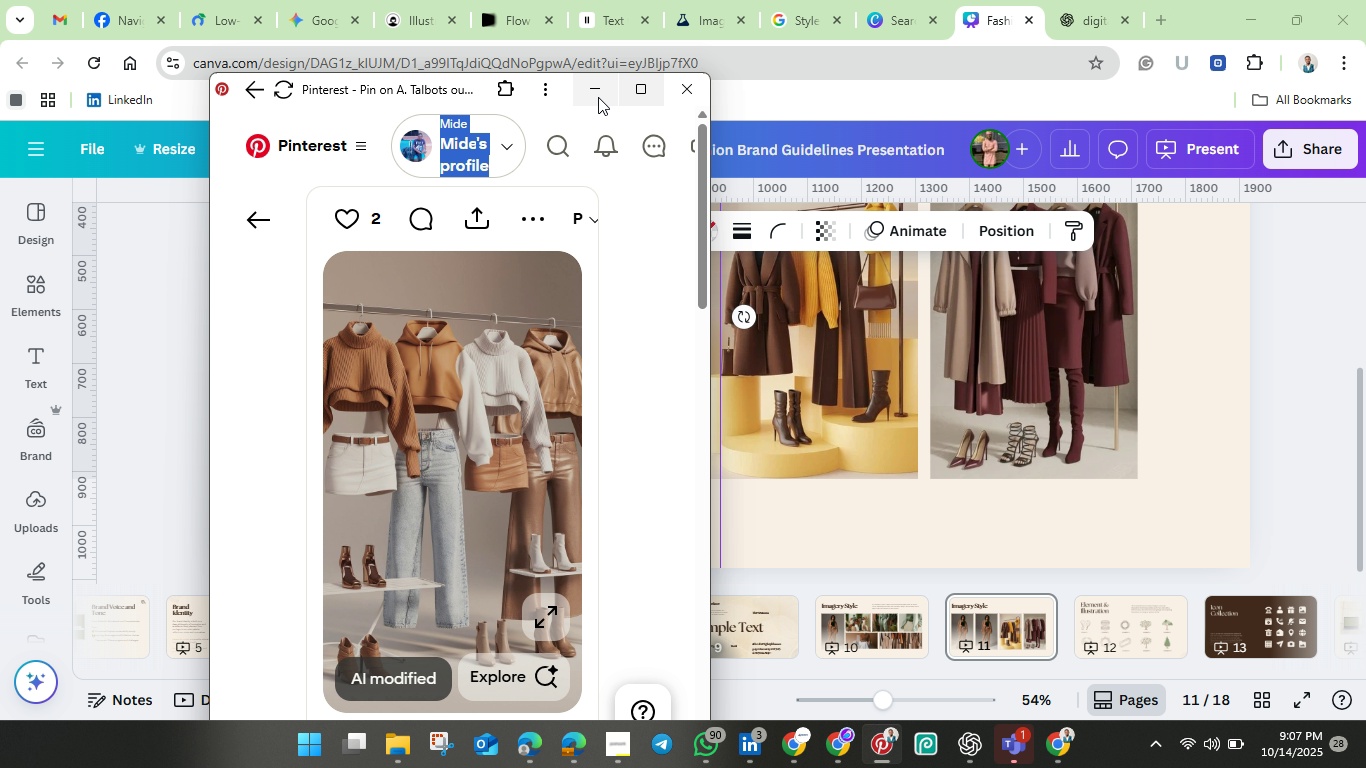 
left_click_drag(start_coordinate=[569, 106], to_coordinate=[683, 121])
 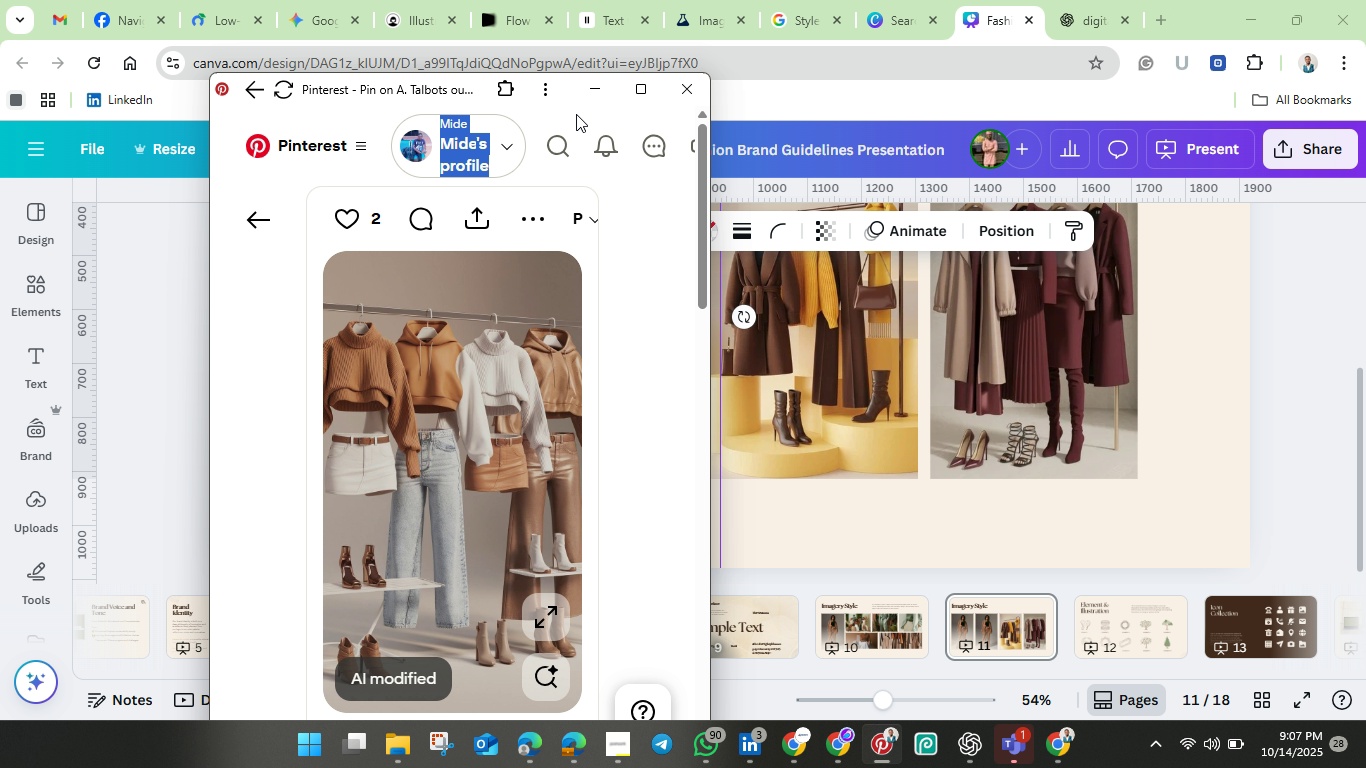 
left_click_drag(start_coordinate=[554, 113], to_coordinate=[674, 120])
 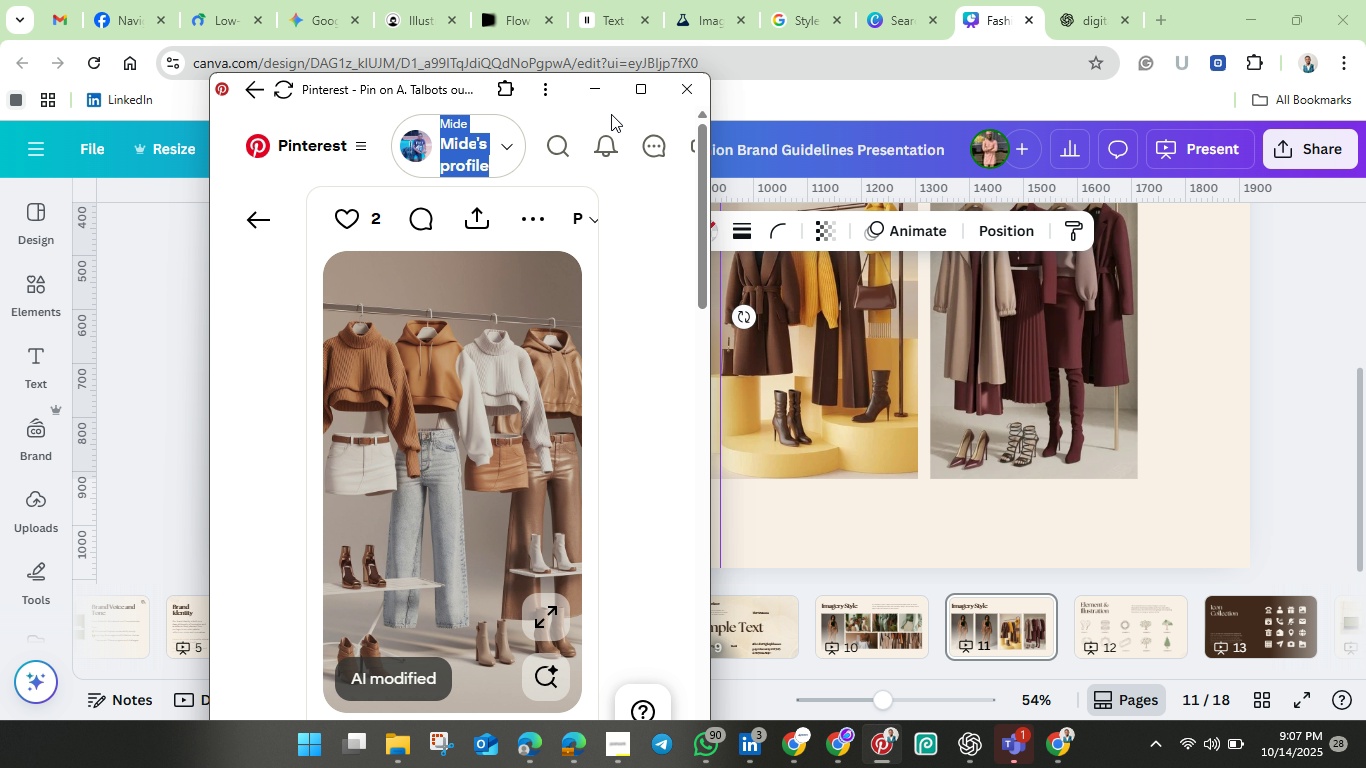 
left_click_drag(start_coordinate=[591, 119], to_coordinate=[633, 110])
 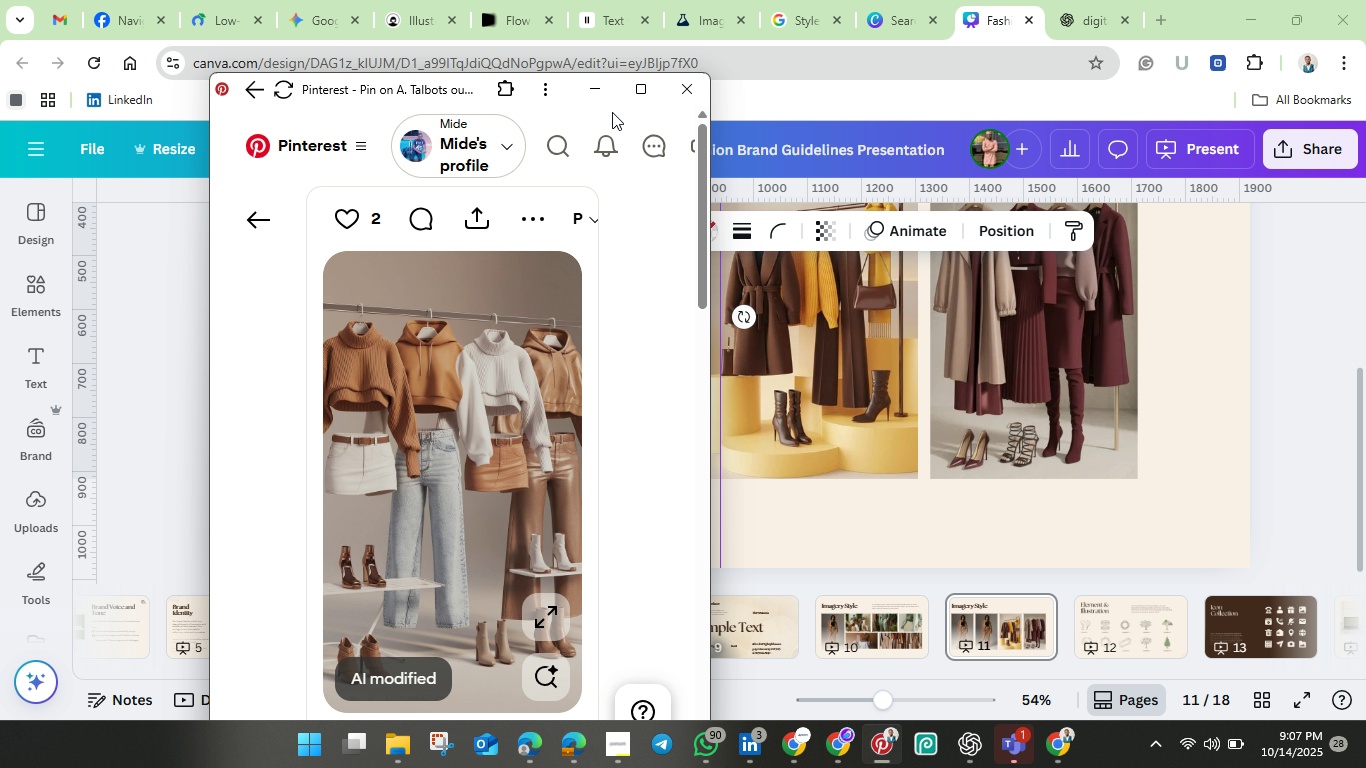 
left_click([612, 112])
 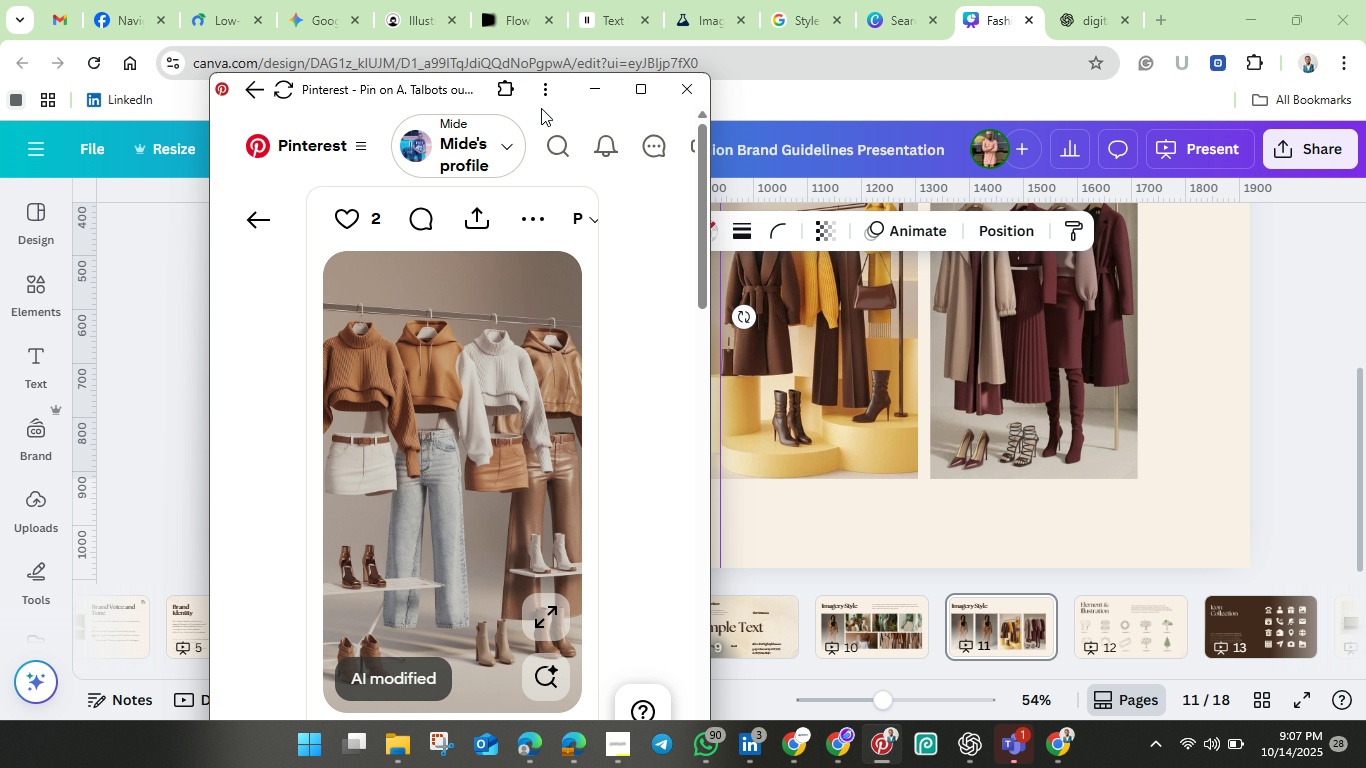 
left_click_drag(start_coordinate=[543, 108], to_coordinate=[637, 108])
 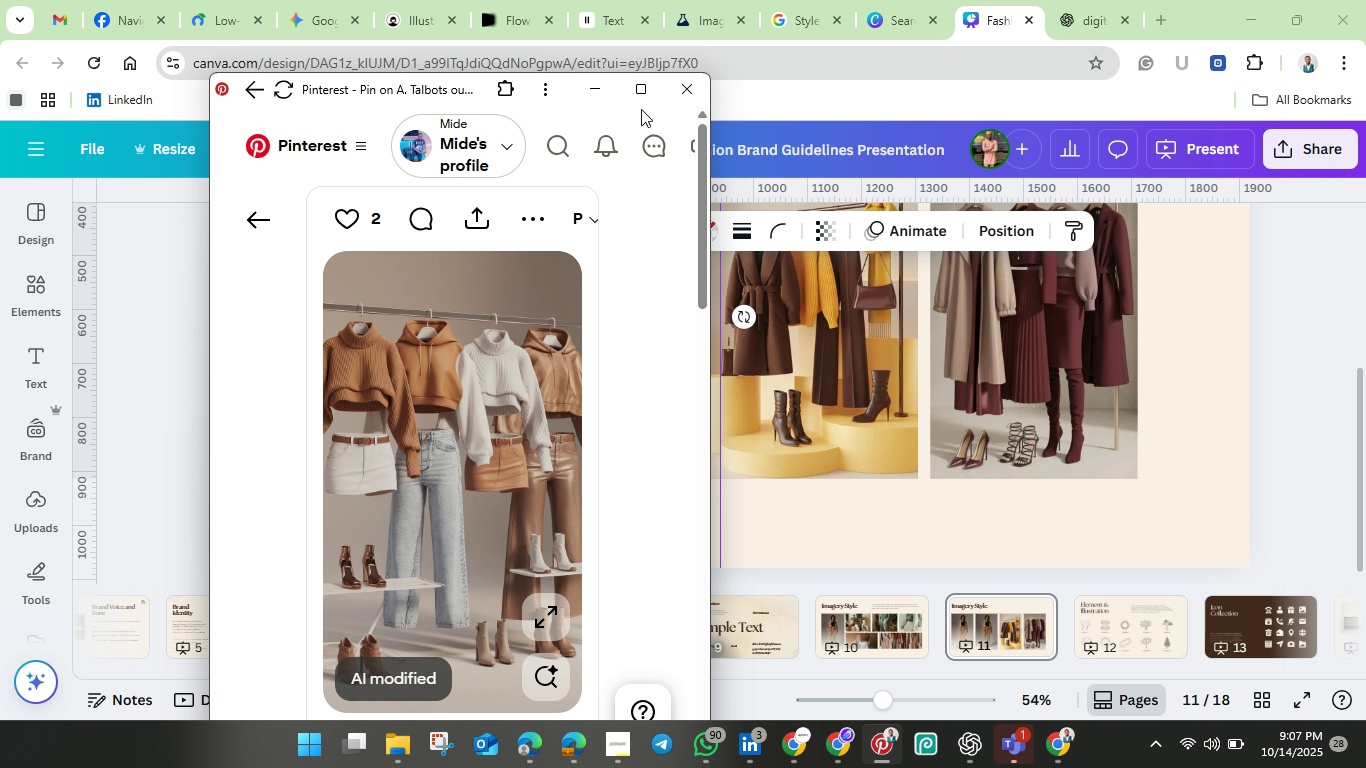 
left_click_drag(start_coordinate=[626, 109], to_coordinate=[702, 112])
 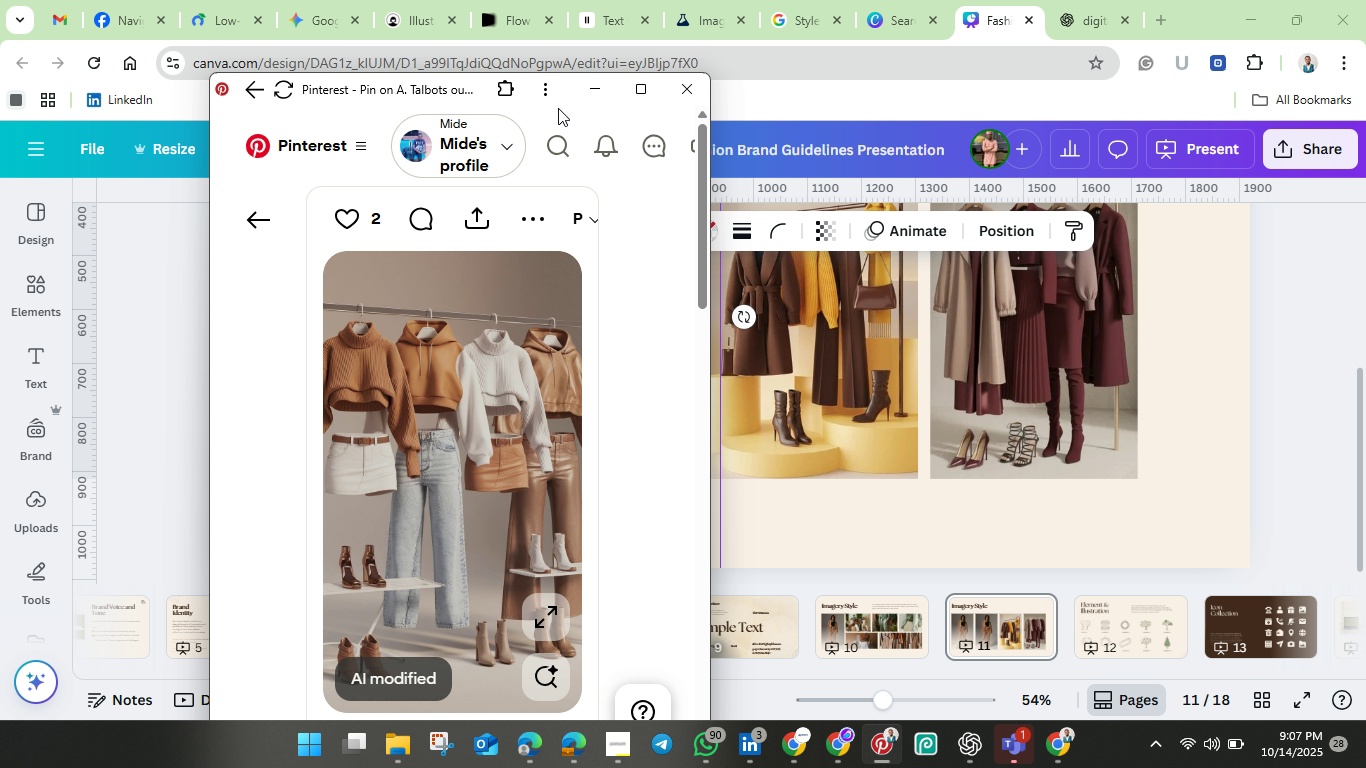 
left_click_drag(start_coordinate=[551, 108], to_coordinate=[608, 107])
 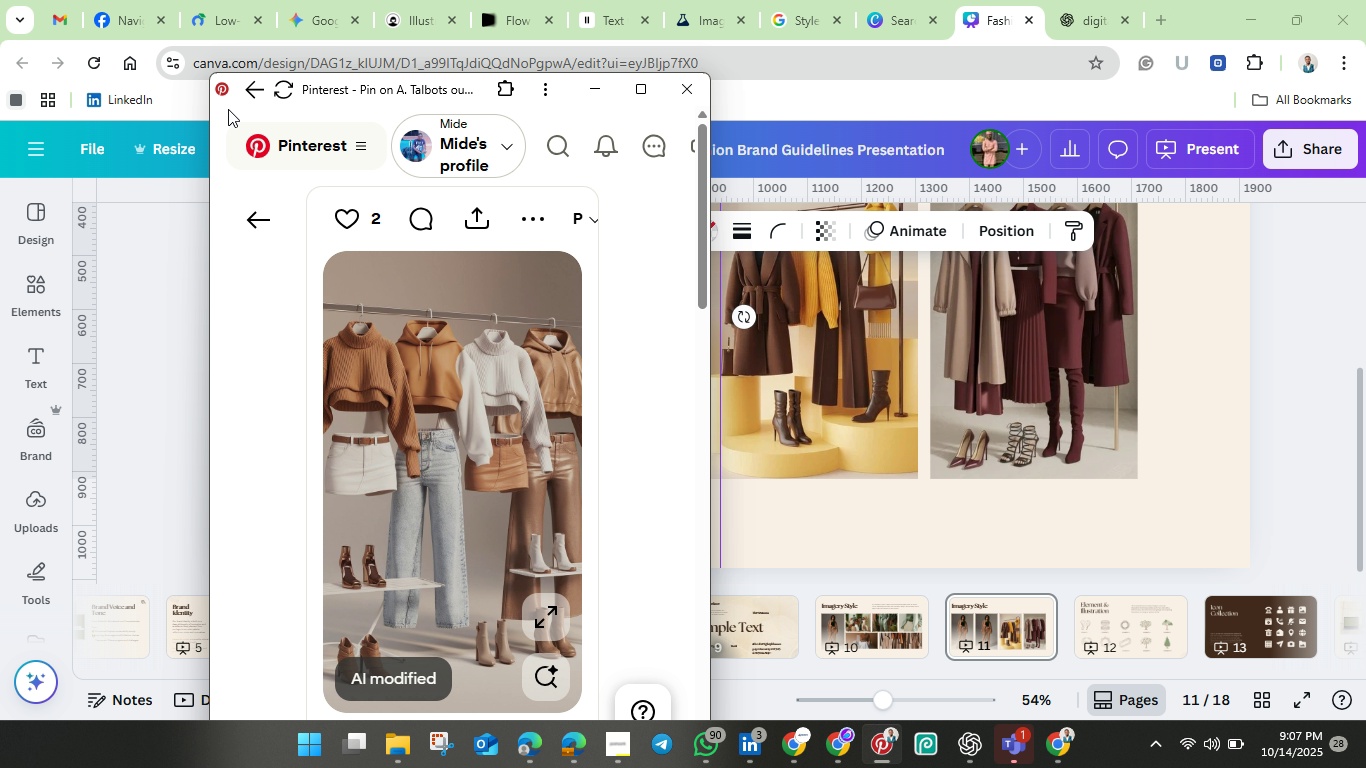 
left_click([228, 109])
 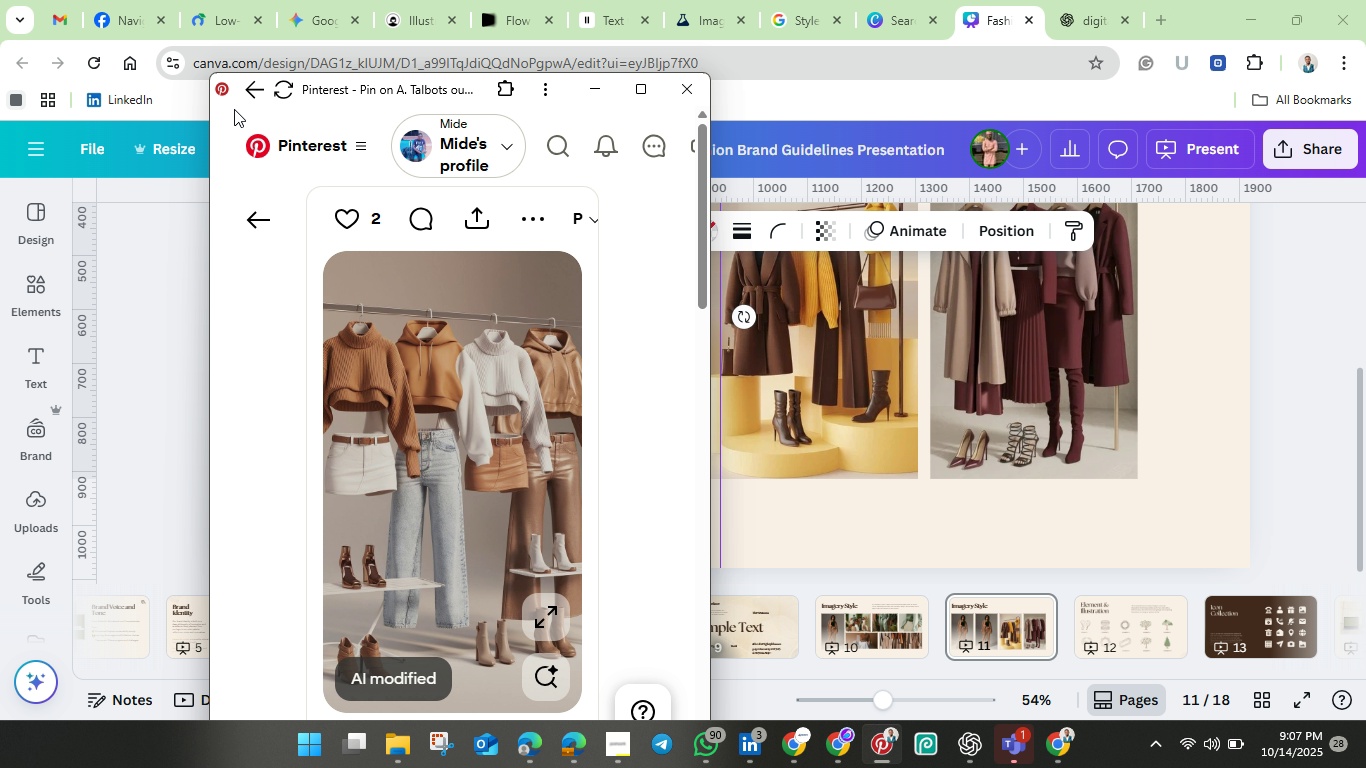 
left_click_drag(start_coordinate=[228, 109], to_coordinate=[438, 108])
 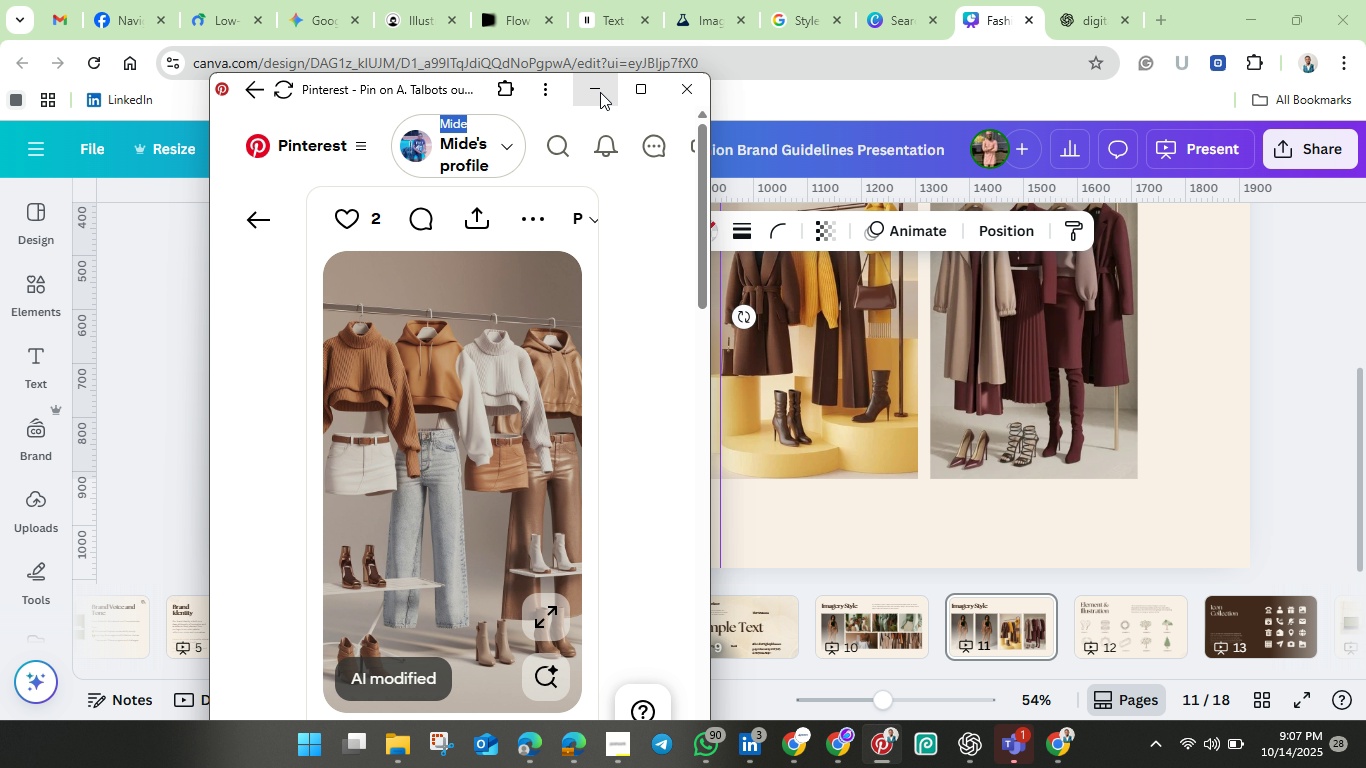 
left_click([600, 92])
 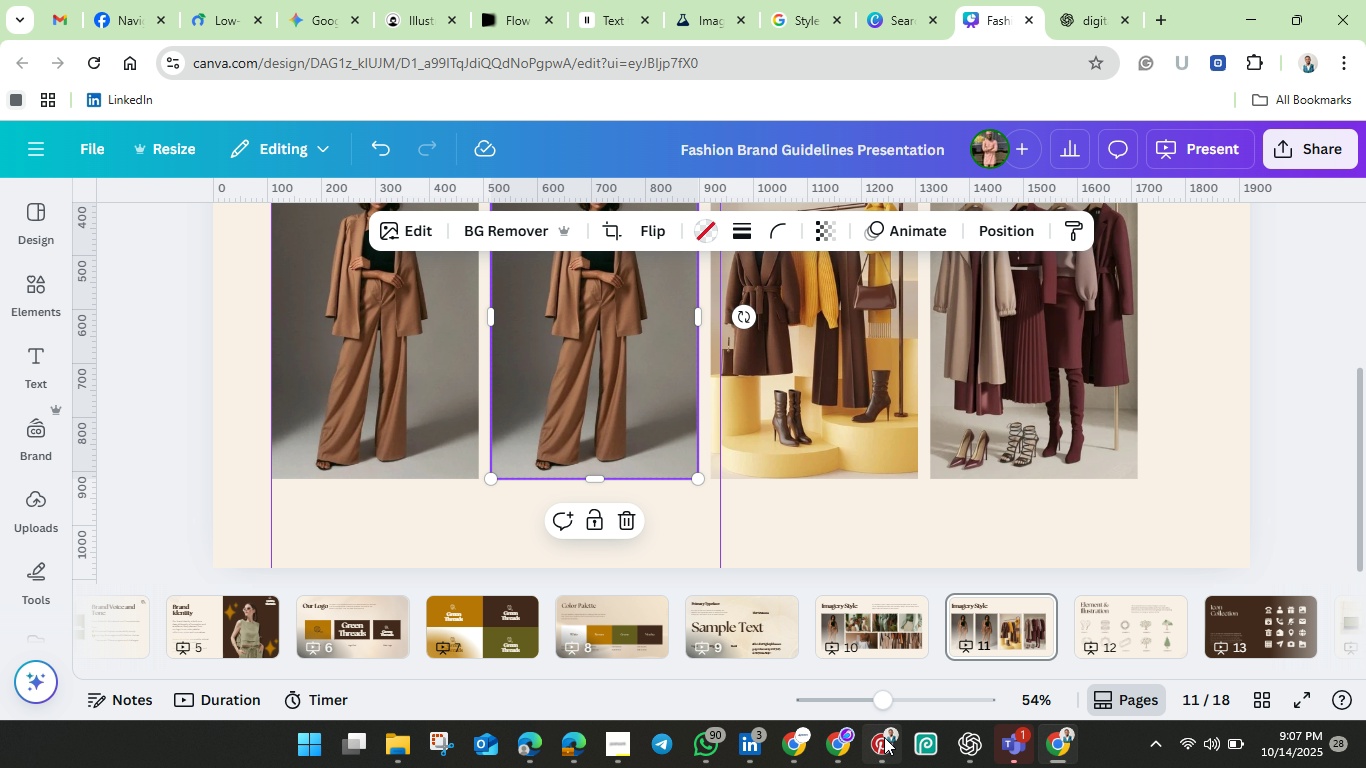 
left_click([884, 740])
 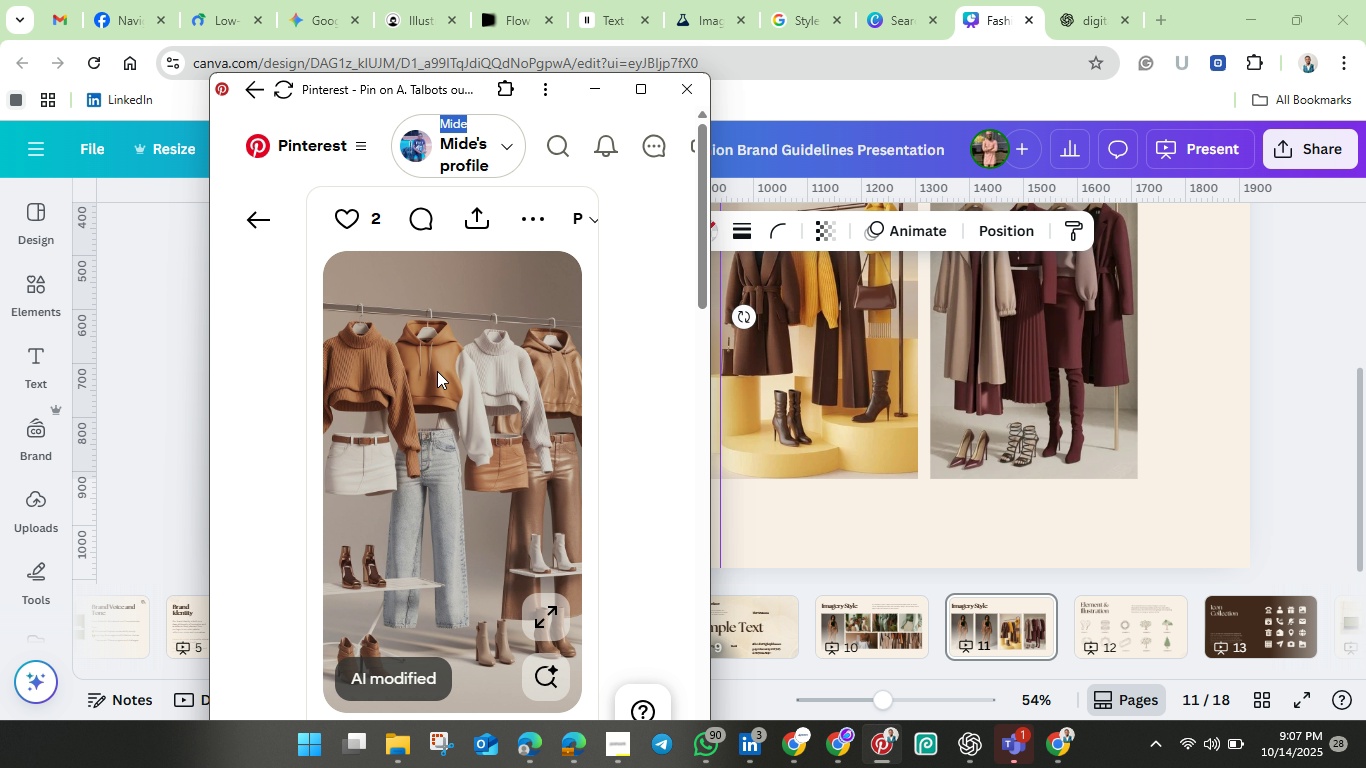 
left_click([437, 371])
 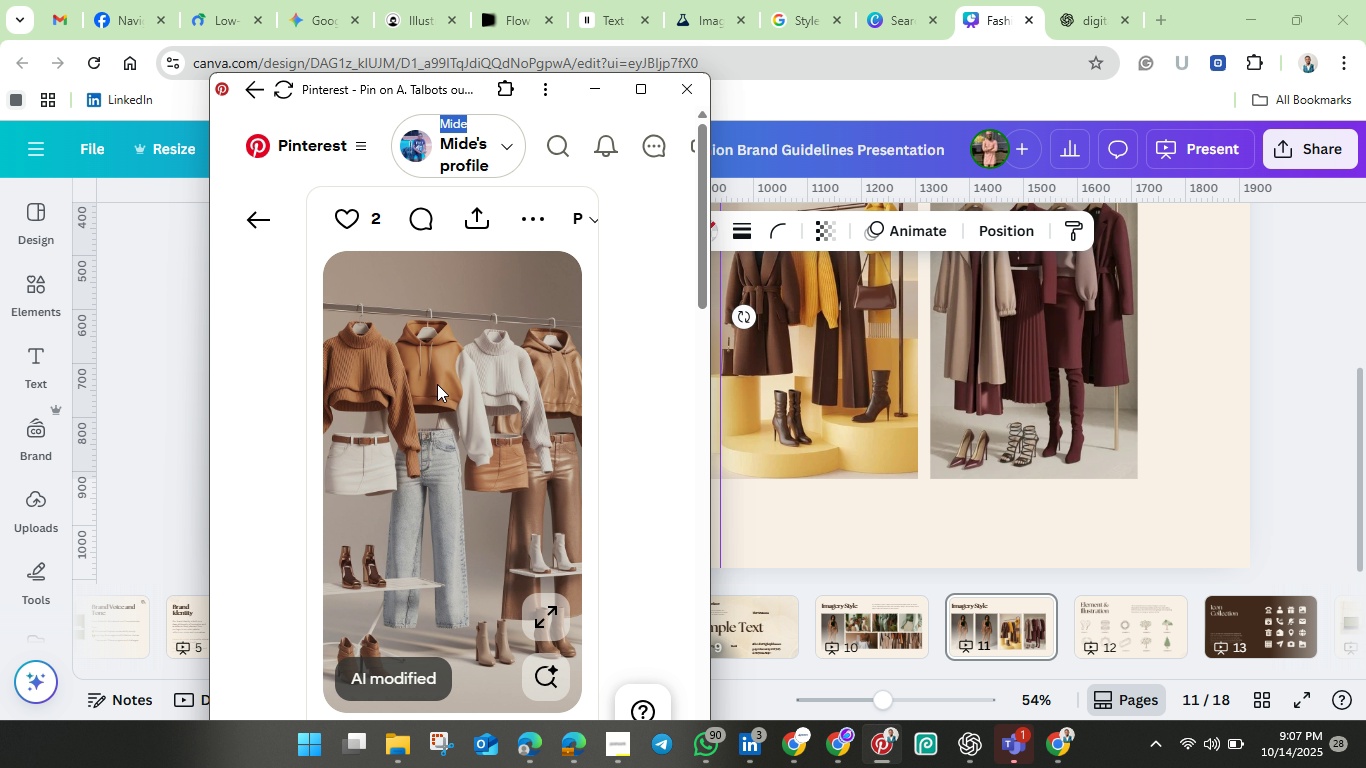 
left_click_drag(start_coordinate=[436, 386], to_coordinate=[760, 370])
 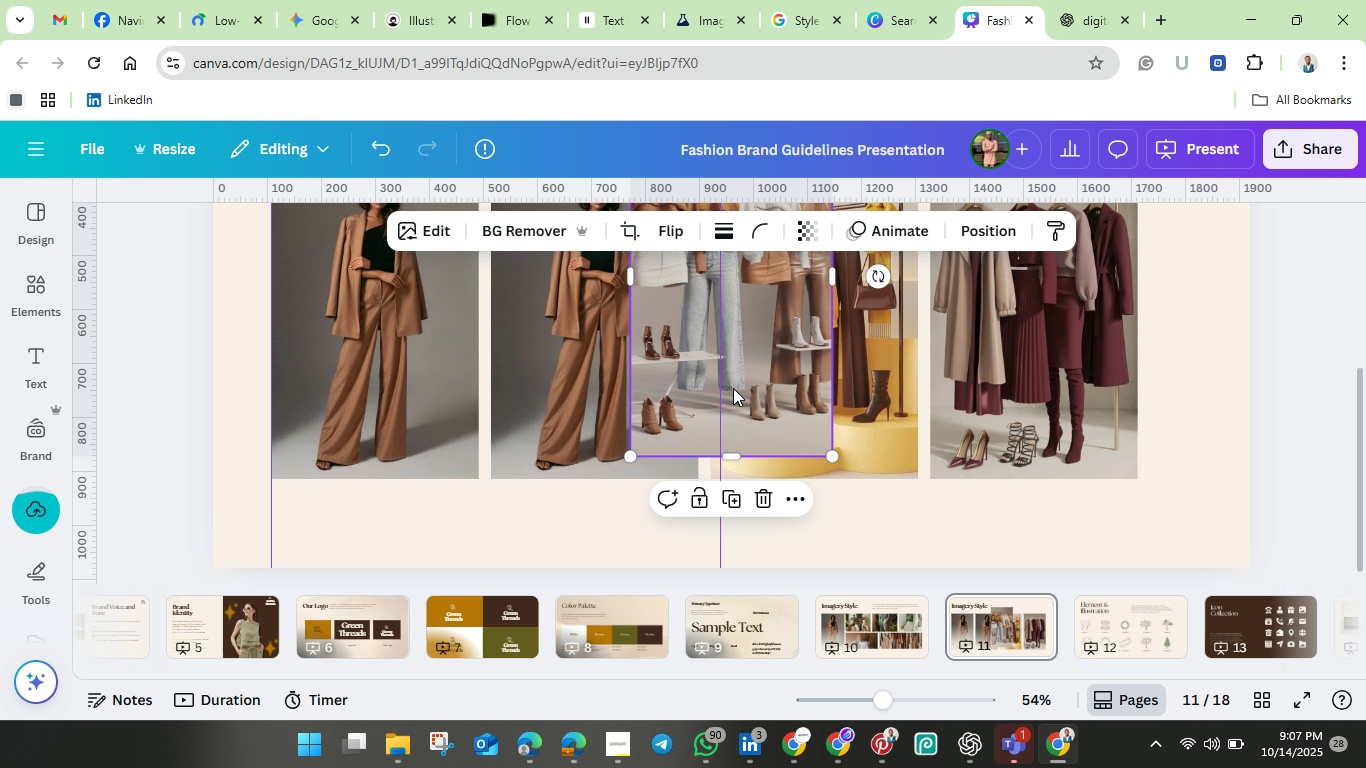 
left_click([651, 303])
 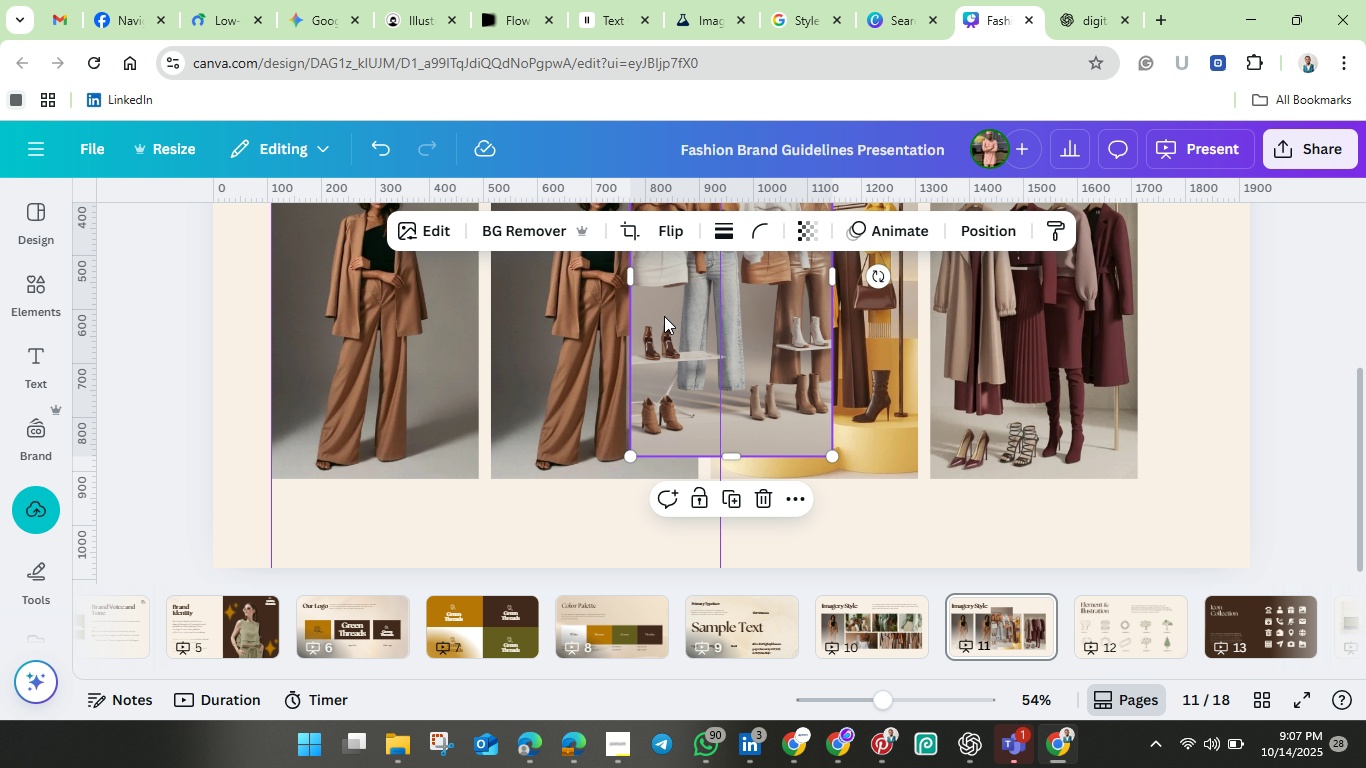 
left_click_drag(start_coordinate=[664, 316], to_coordinate=[588, 316])
 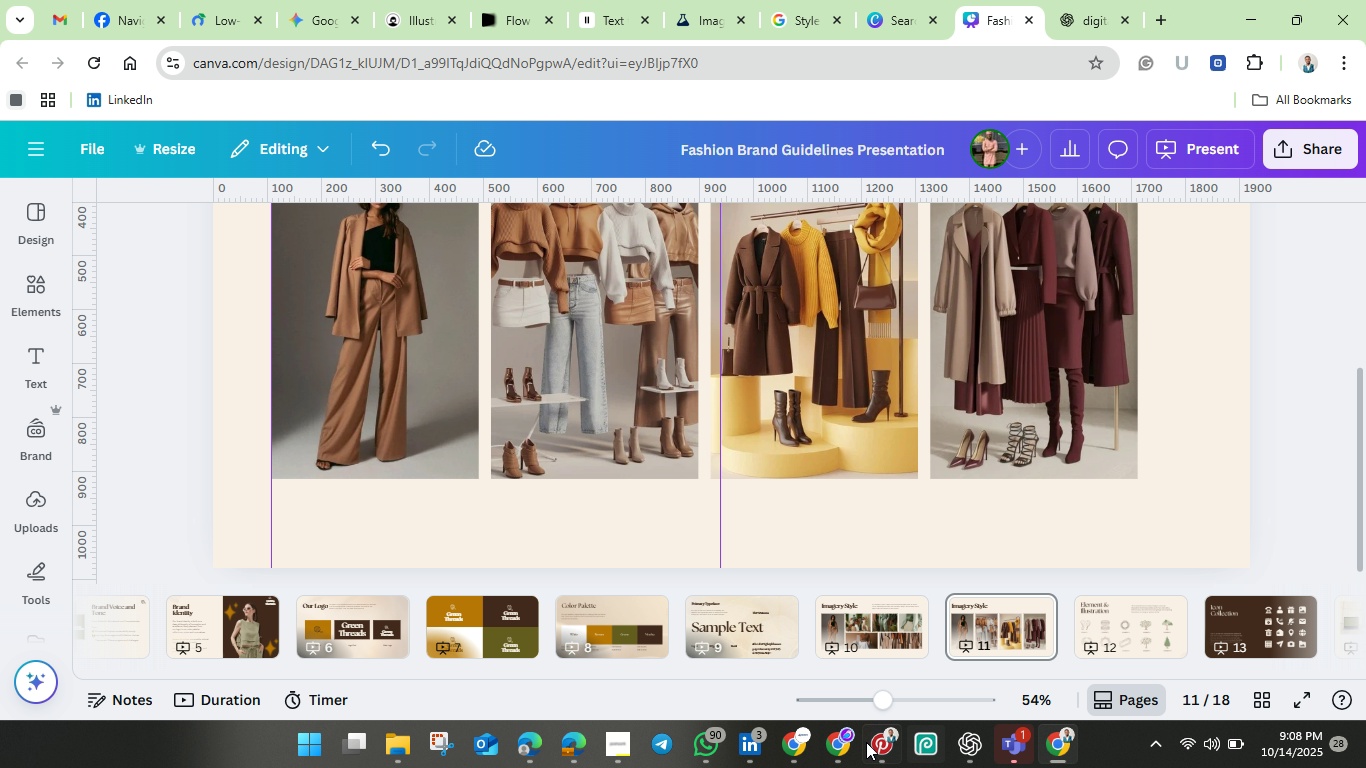 
wait(5.58)
 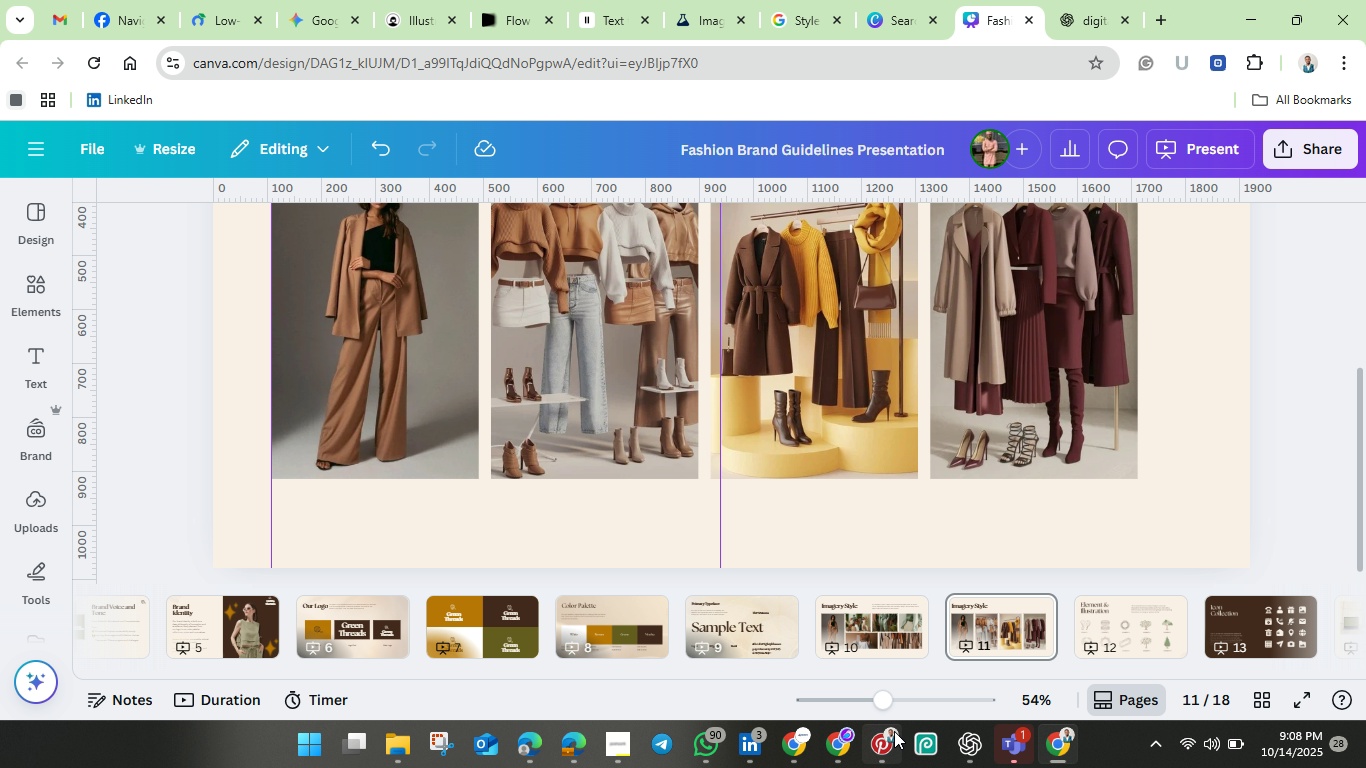 
left_click([876, 741])
 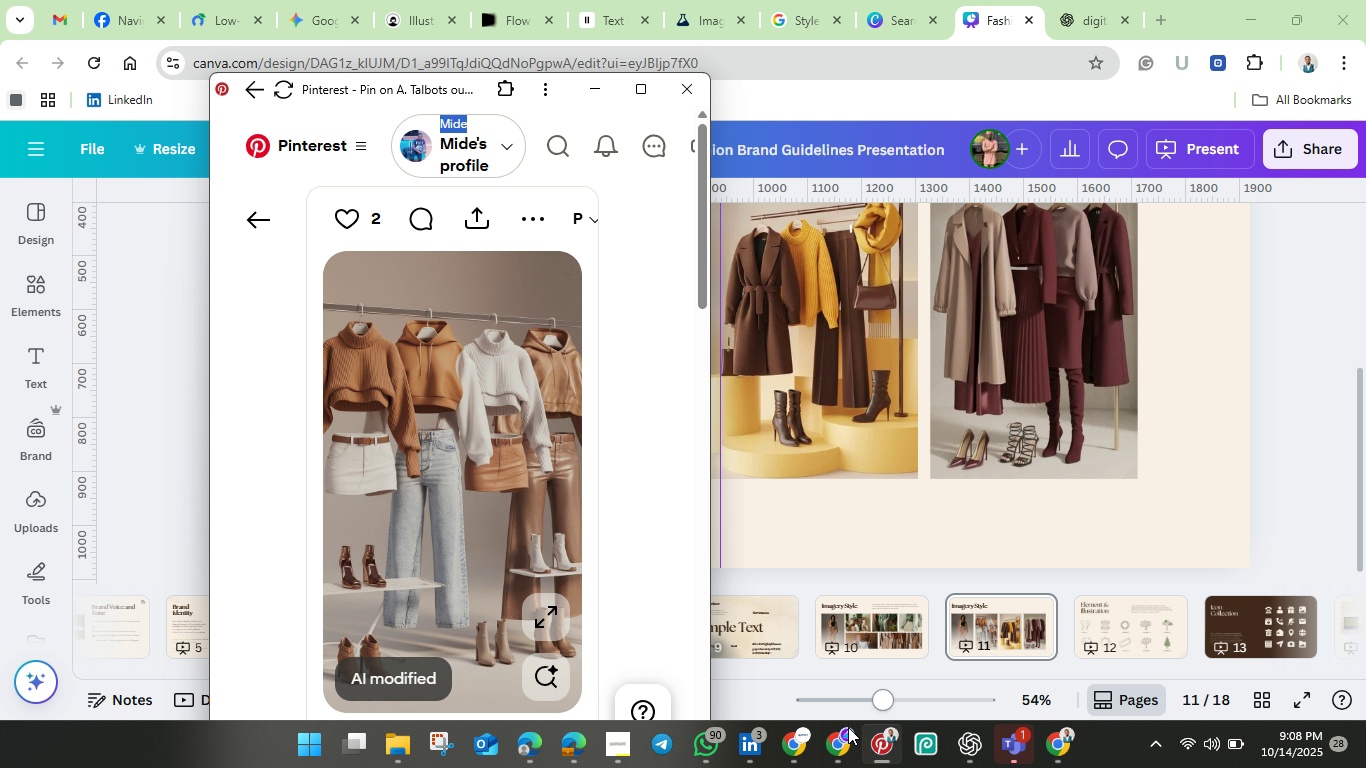 
scroll: coordinate [466, 470], scroll_direction: down, amount: 8.0
 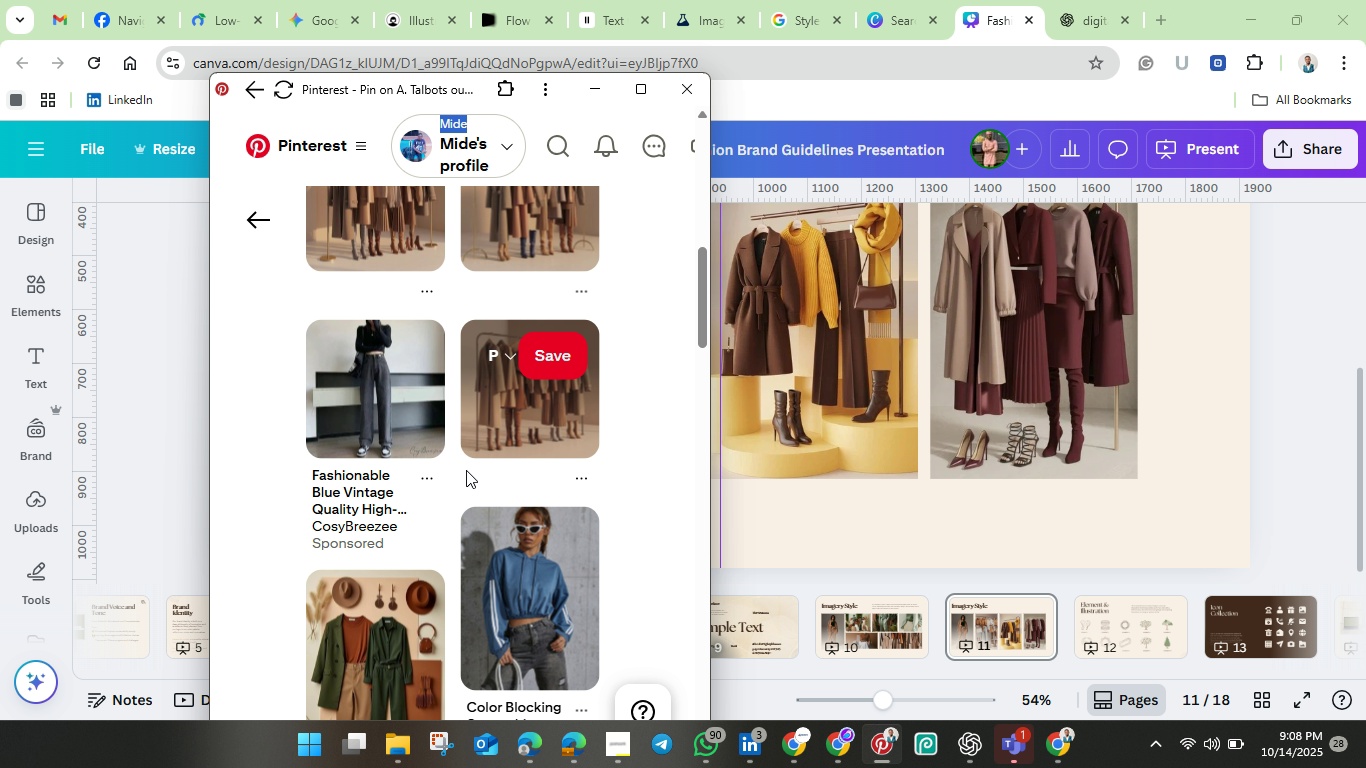 
scroll: coordinate [466, 470], scroll_direction: up, amount: 7.0
 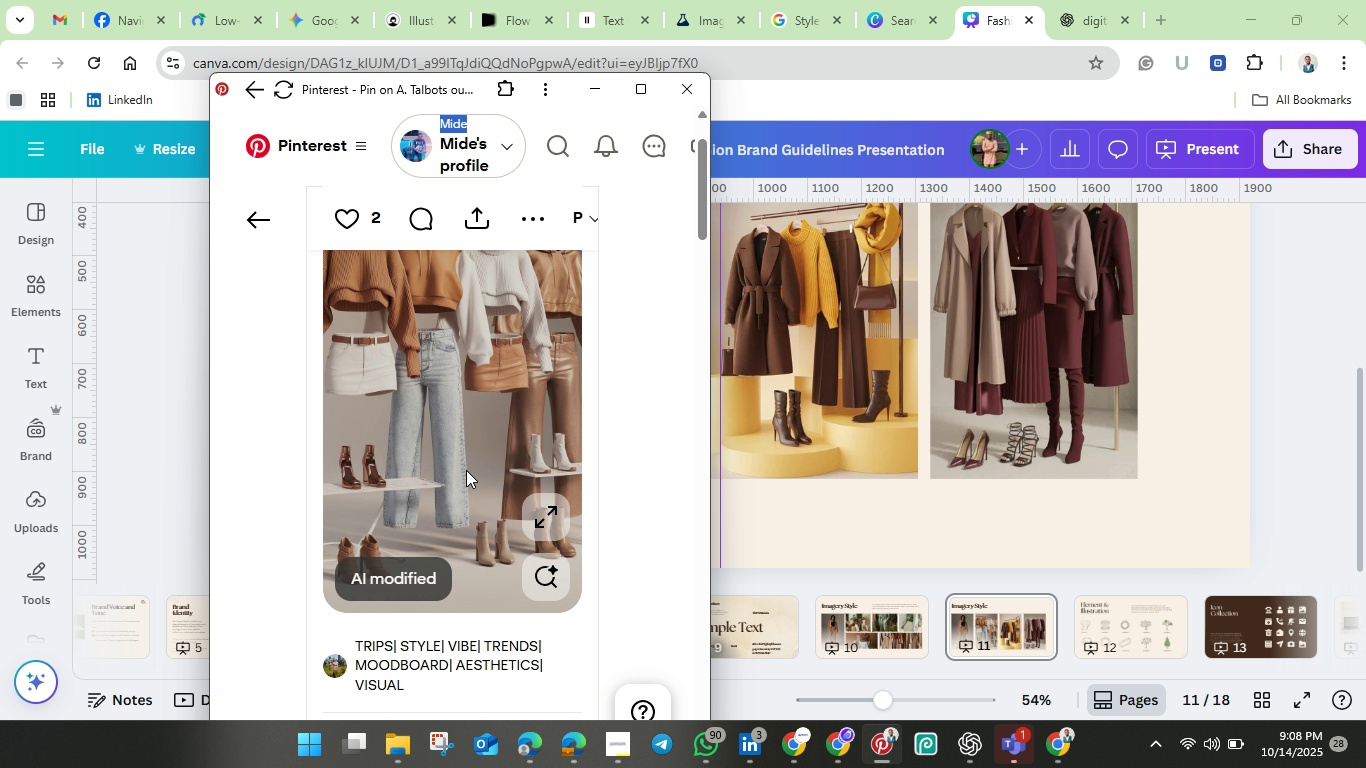 
scroll: coordinate [466, 470], scroll_direction: down, amount: 1.0
 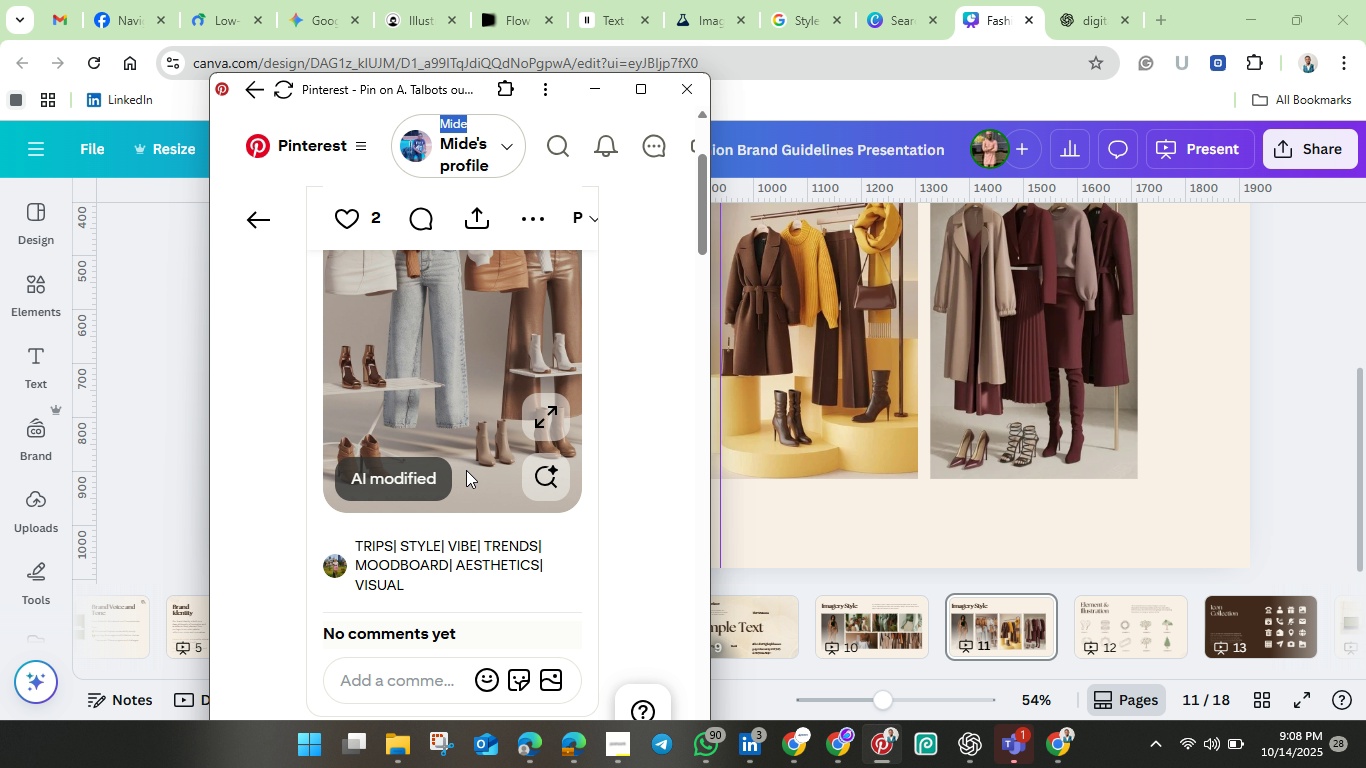 
scroll: coordinate [465, 470], scroll_direction: up, amount: 5.0
 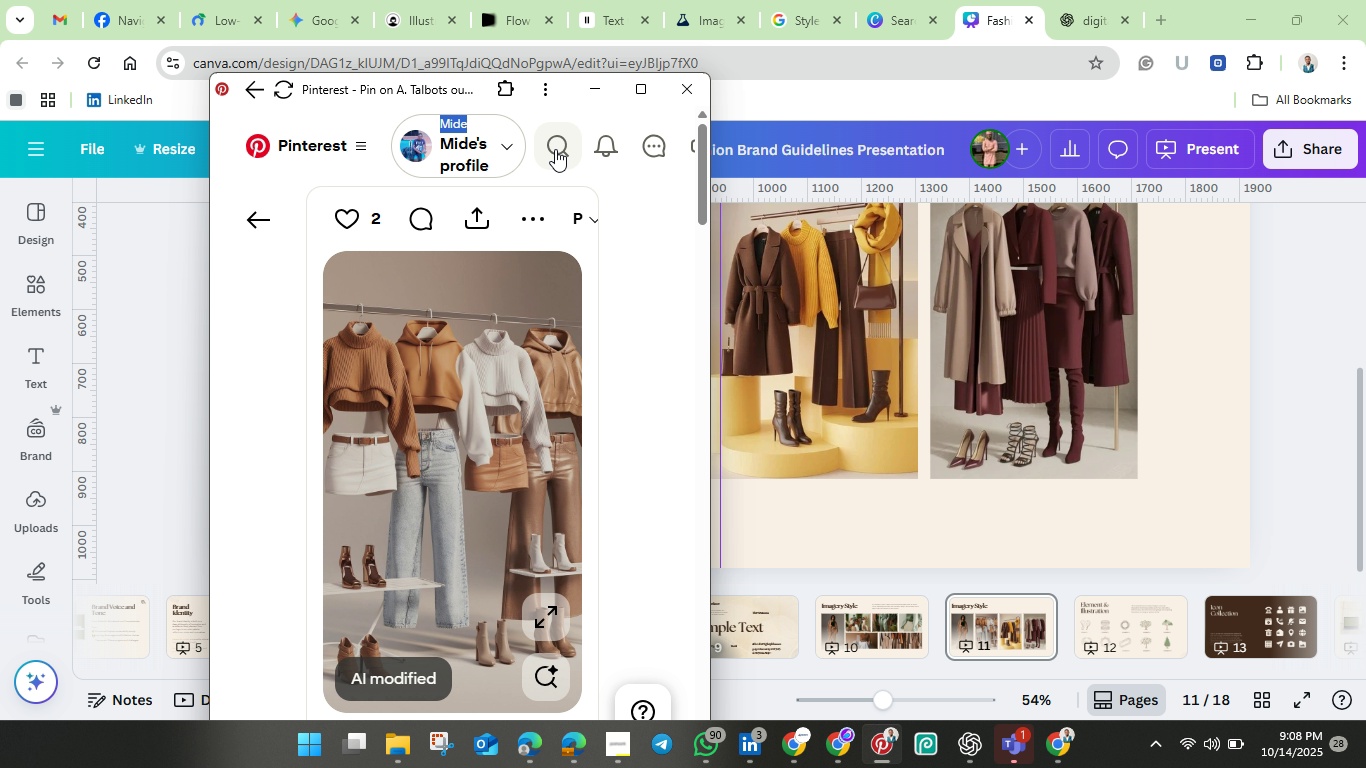 
scroll: coordinate [550, 295], scroll_direction: down, amount: 4.0
 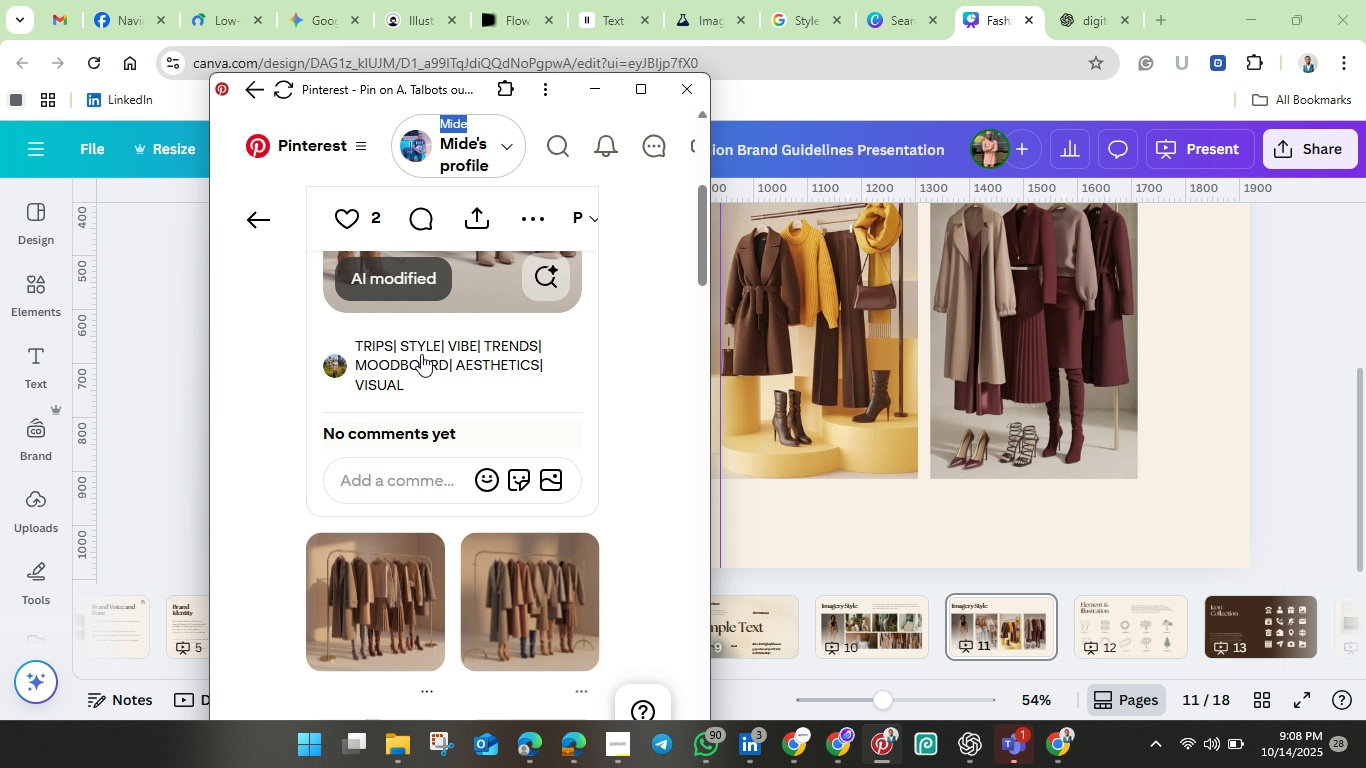 
double_click([421, 354])
 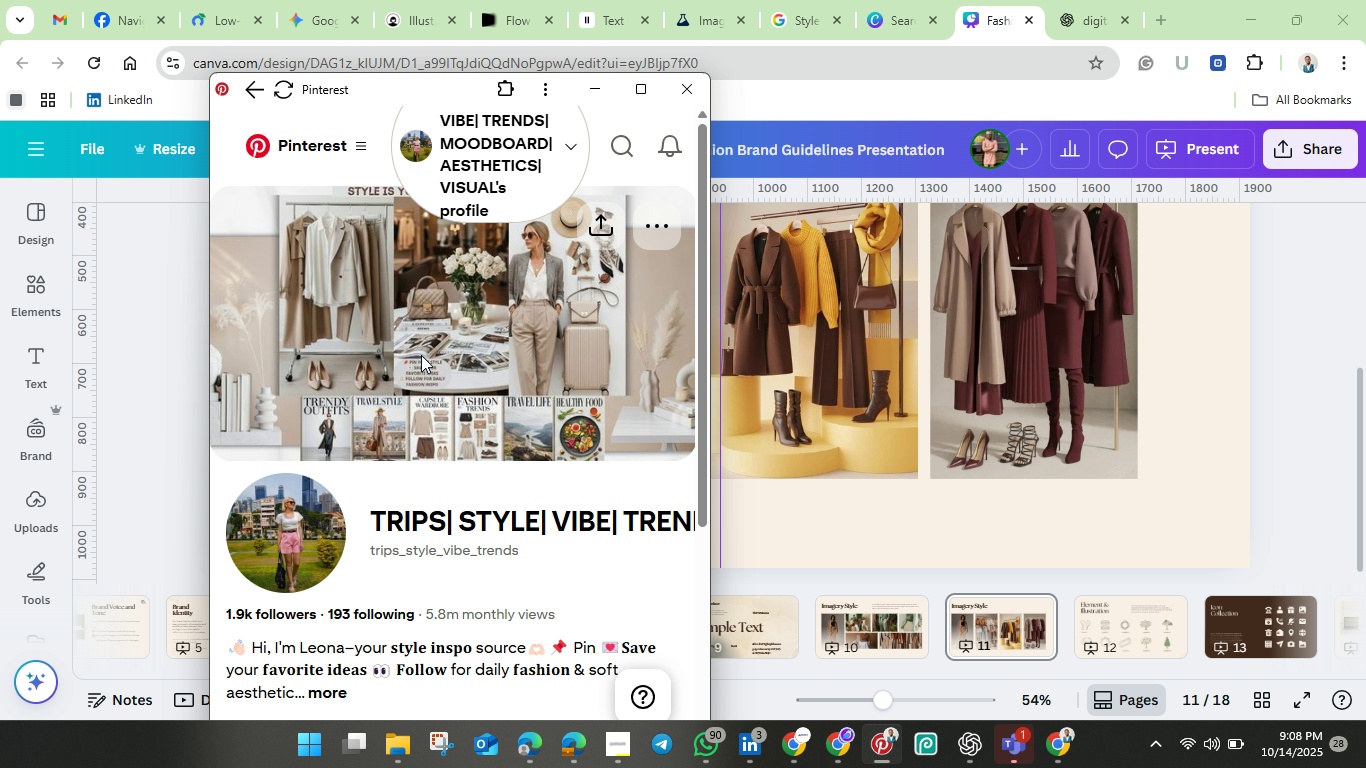 
scroll: coordinate [463, 464], scroll_direction: down, amount: 11.0
 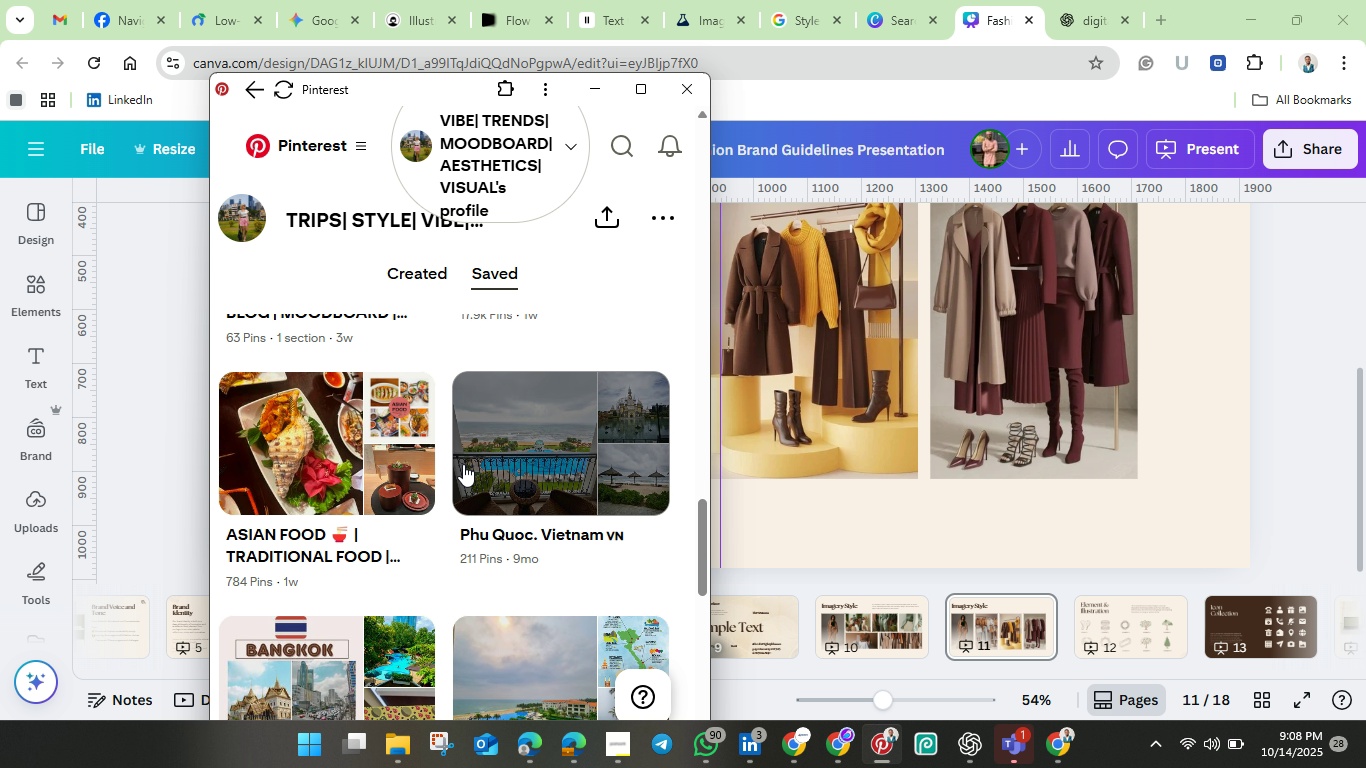 
left_click([619, 148])
 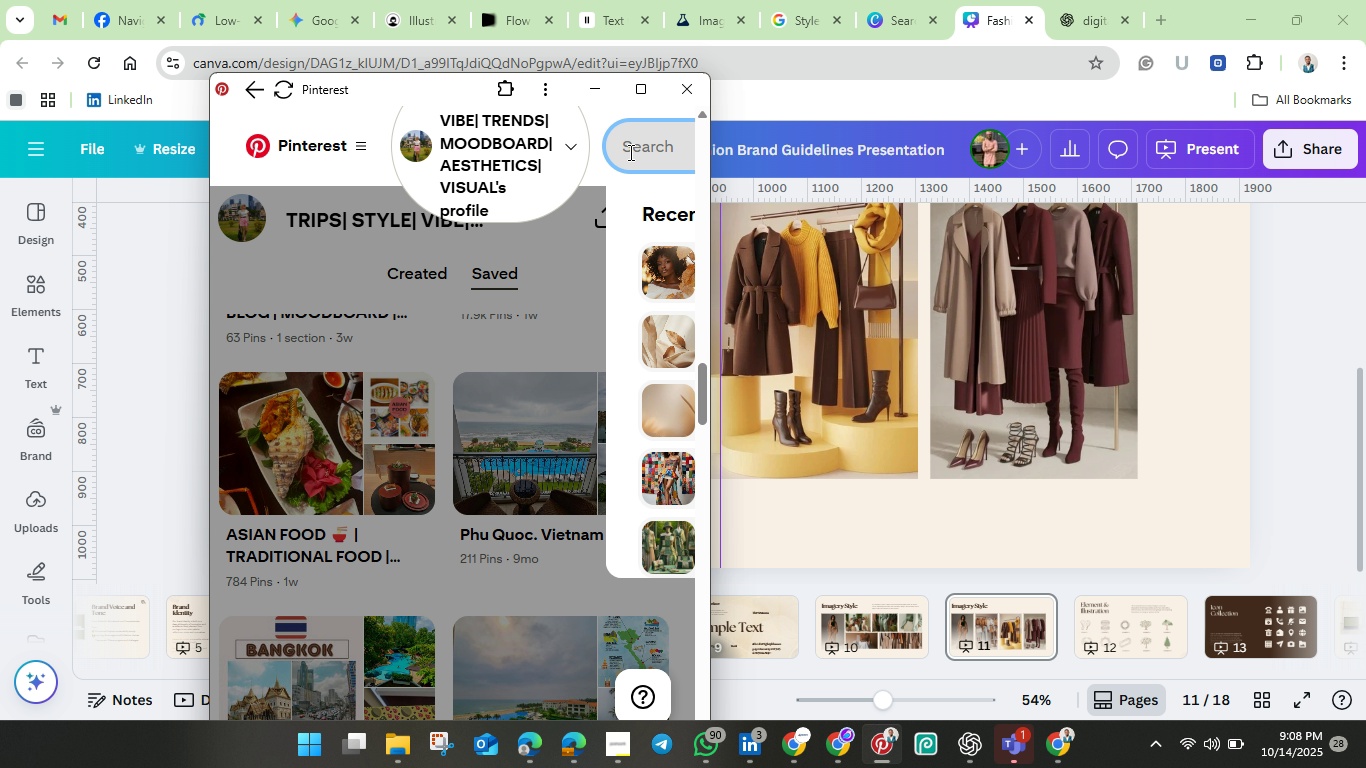 
type(men sustability fashion th)
key(Backspace)
type(rendds)
 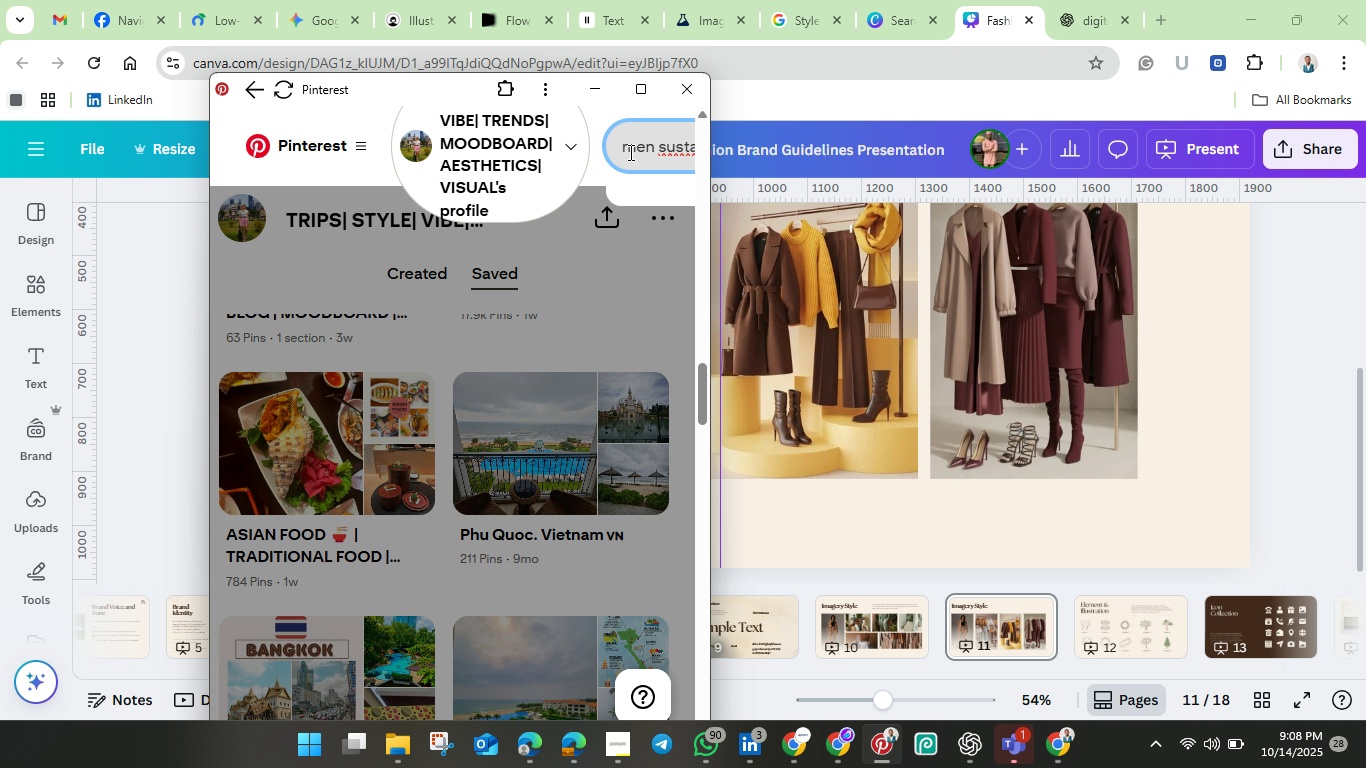 
hold_key(key=Enter, duration=0.34)
 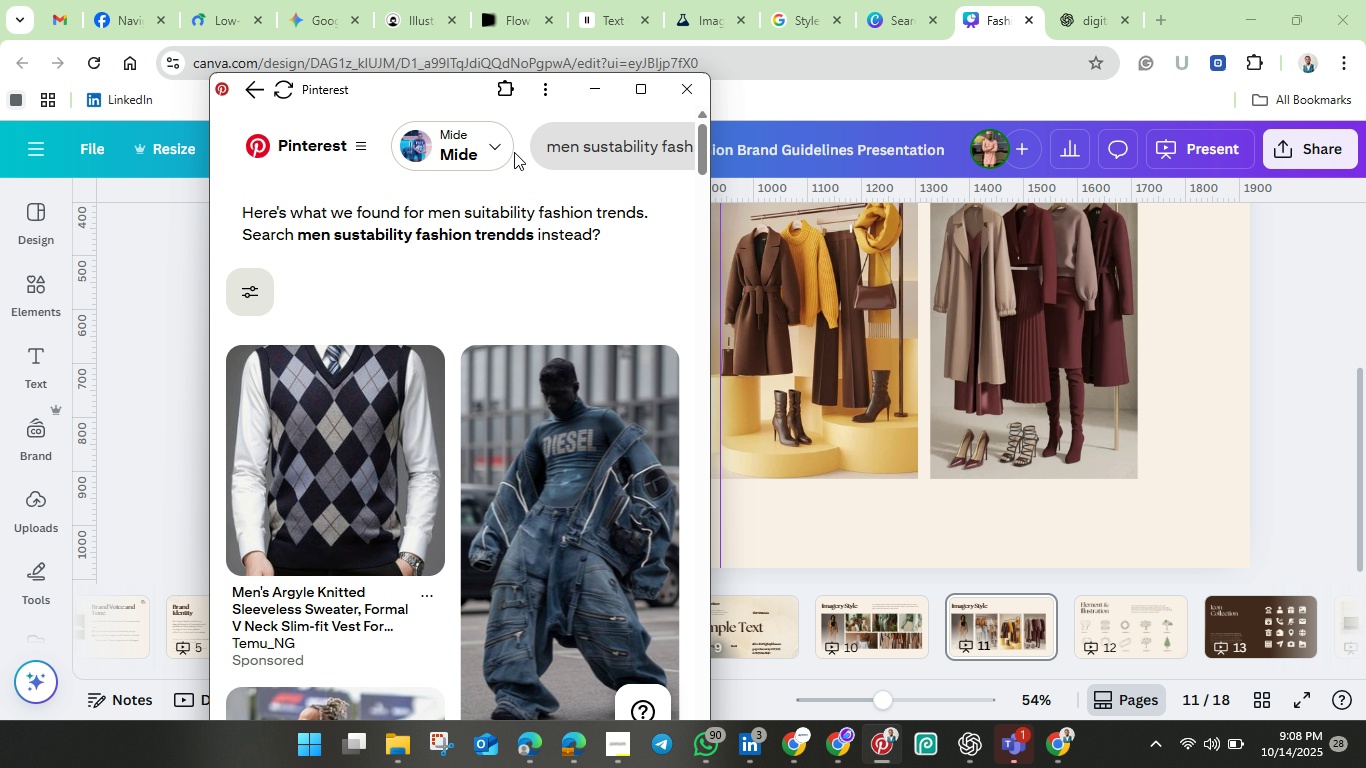 
scroll: coordinate [521, 378], scroll_direction: down, amount: 14.0
 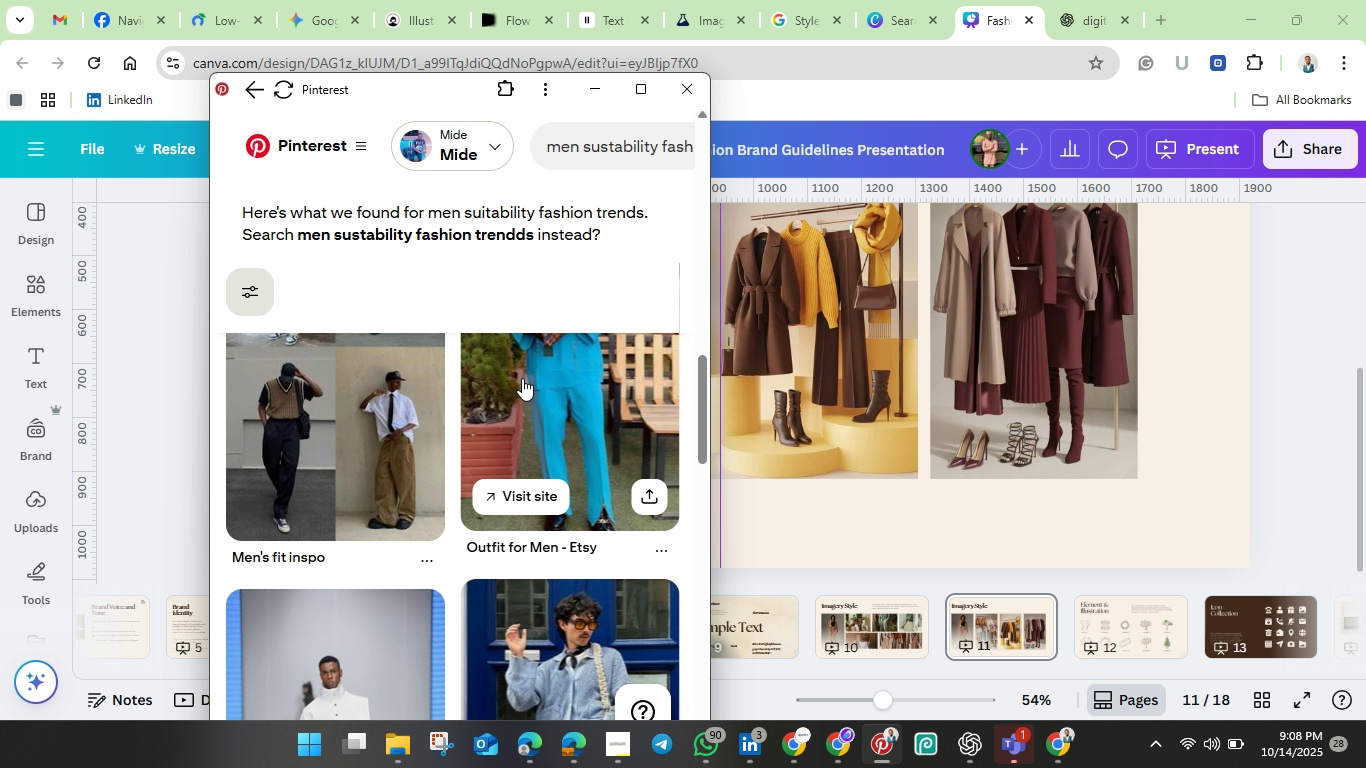 
scroll: coordinate [522, 378], scroll_direction: up, amount: 3.0
 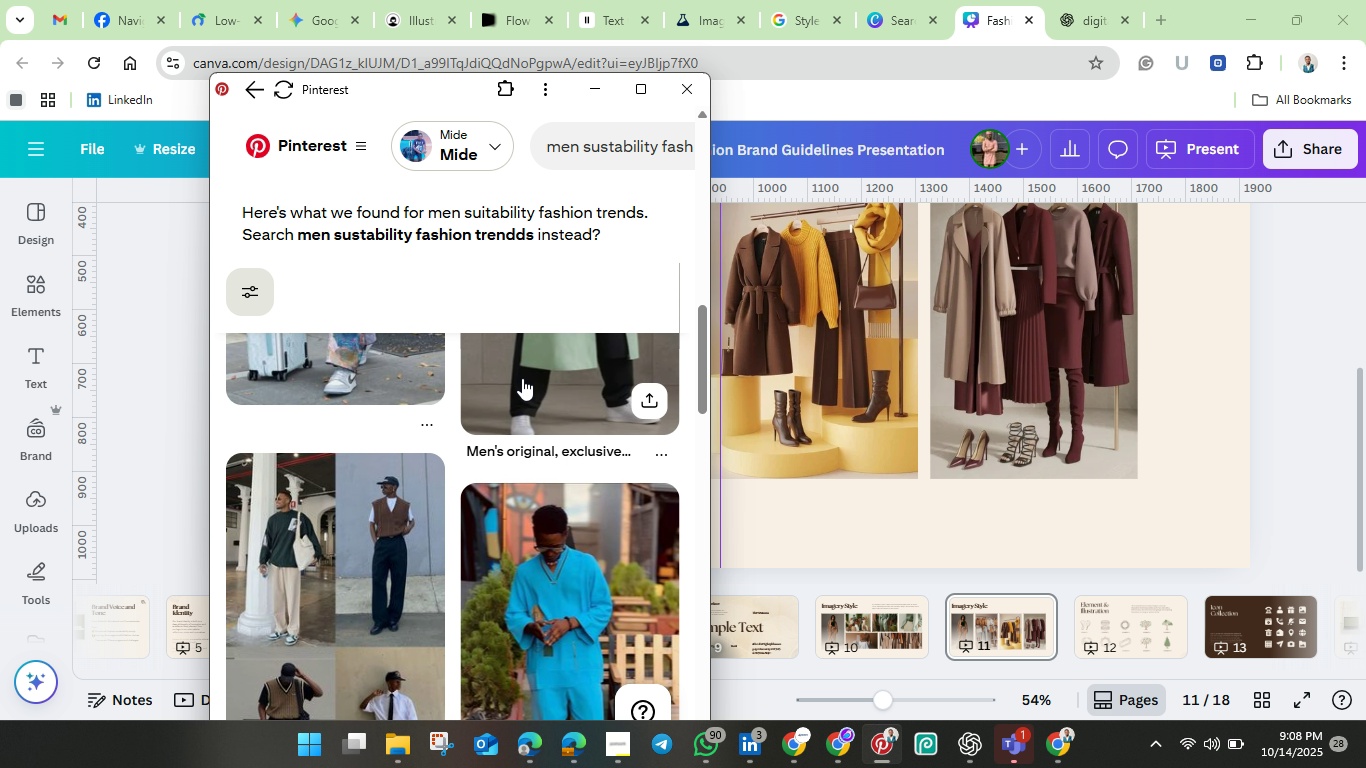 
scroll: coordinate [520, 388], scroll_direction: down, amount: 30.0
 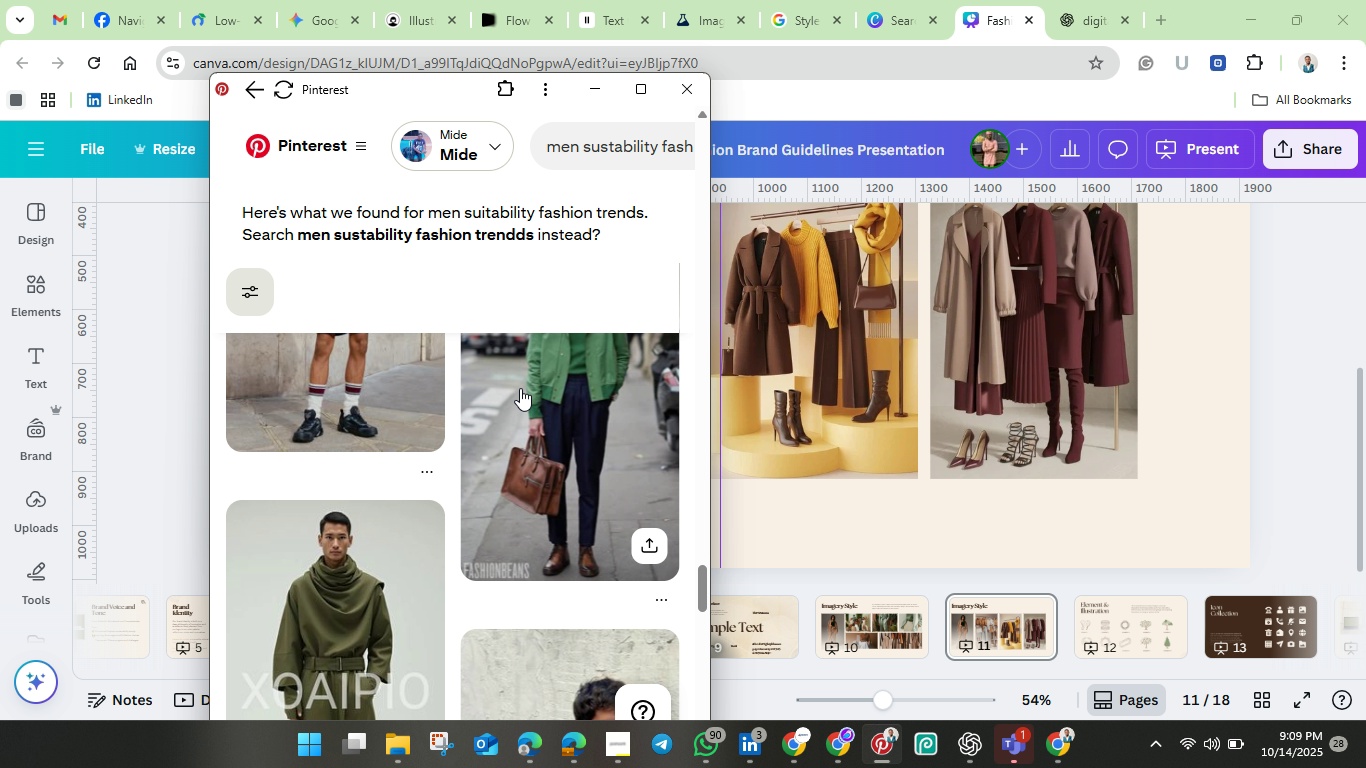 
left_click([570, 408])
 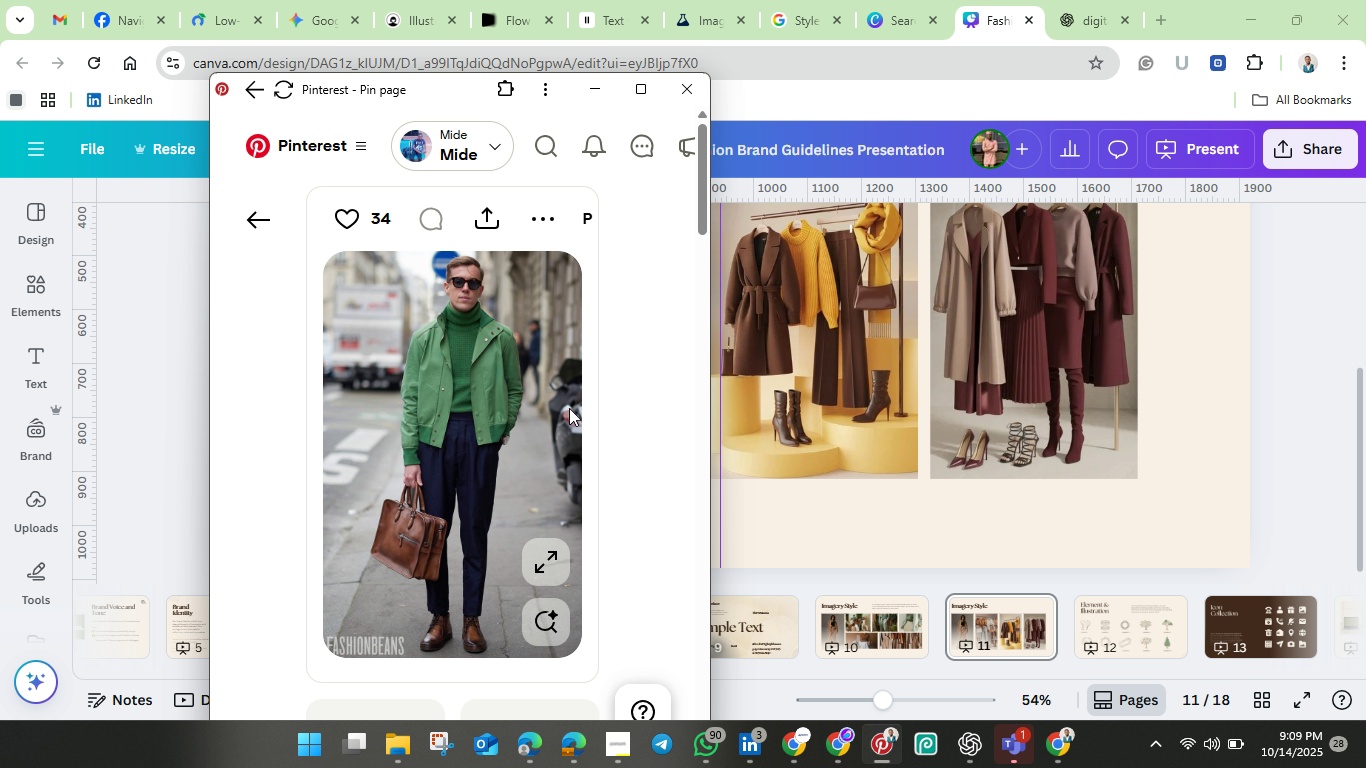 
scroll: coordinate [528, 414], scroll_direction: down, amount: 19.0
 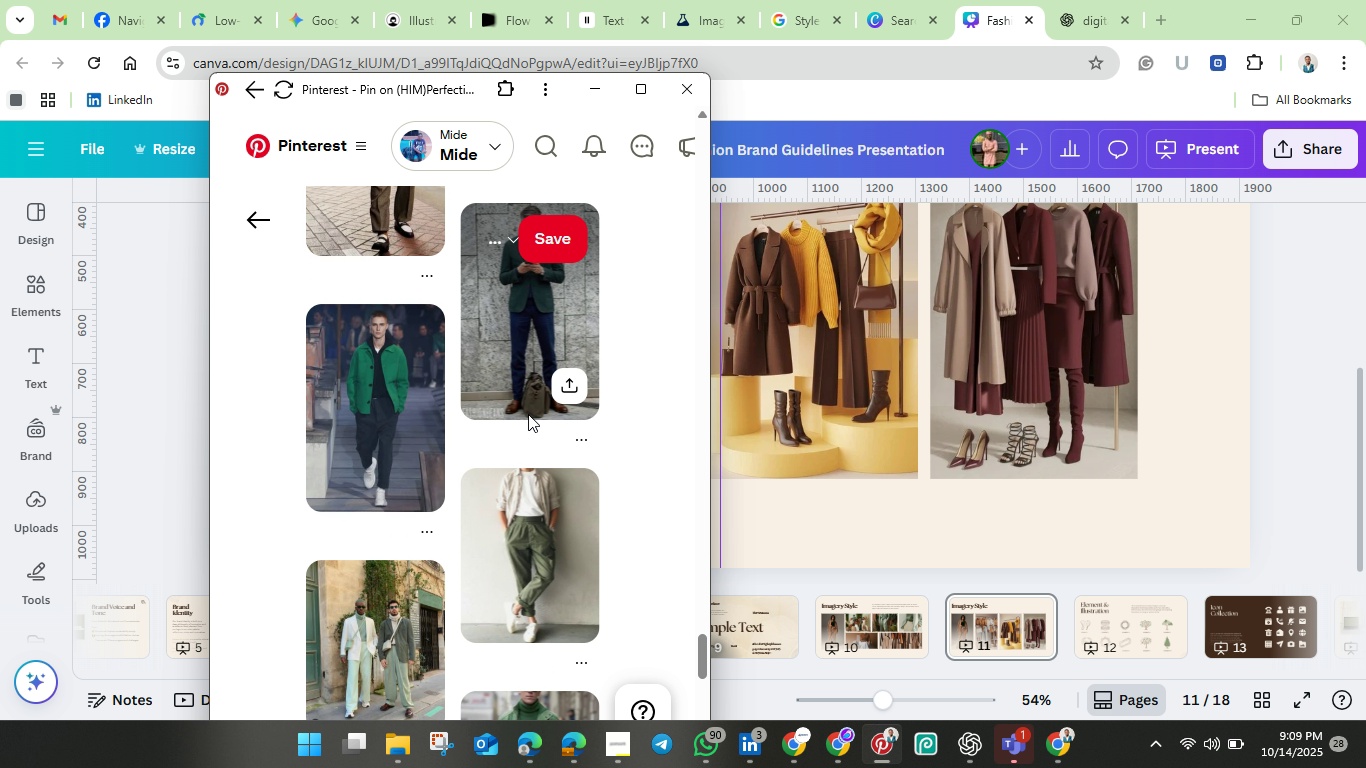 
scroll: coordinate [528, 414], scroll_direction: up, amount: 2.0
 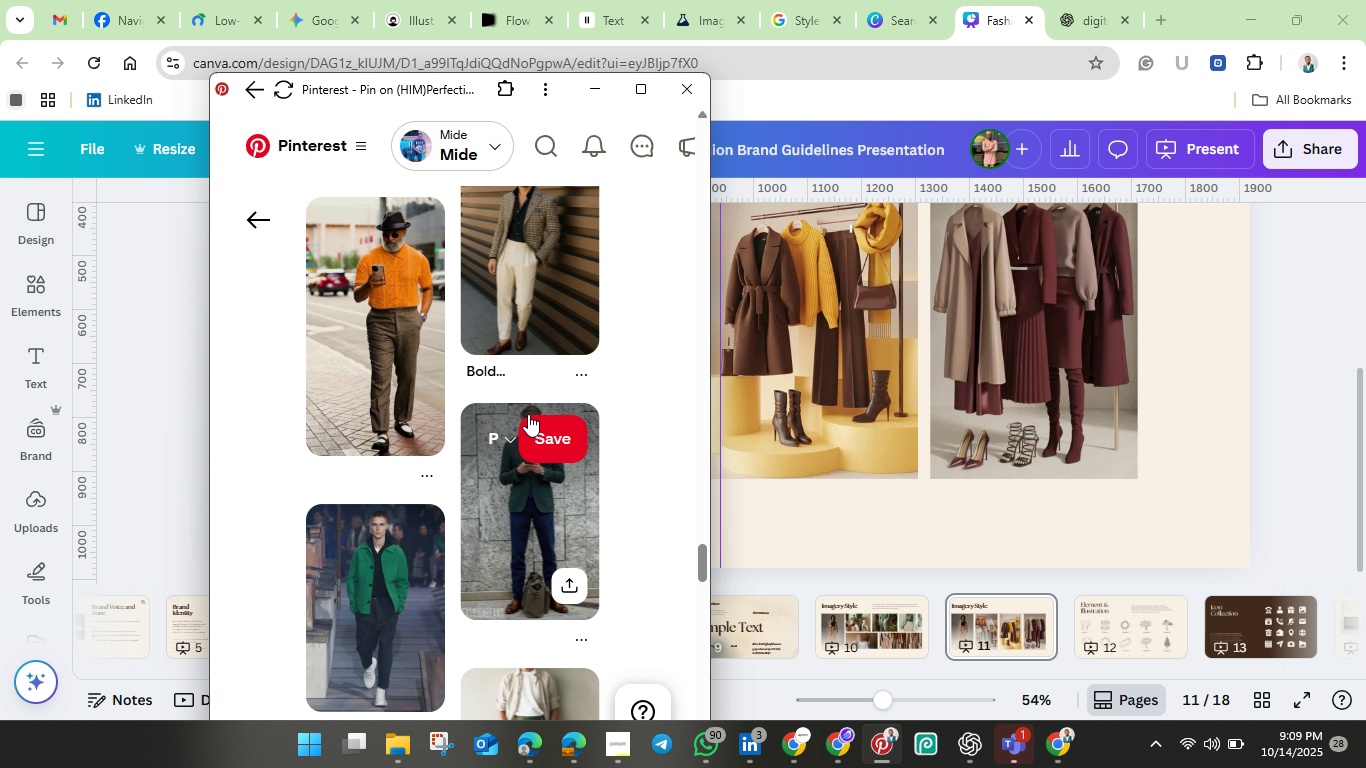 
scroll: coordinate [493, 417], scroll_direction: down, amount: 16.0
 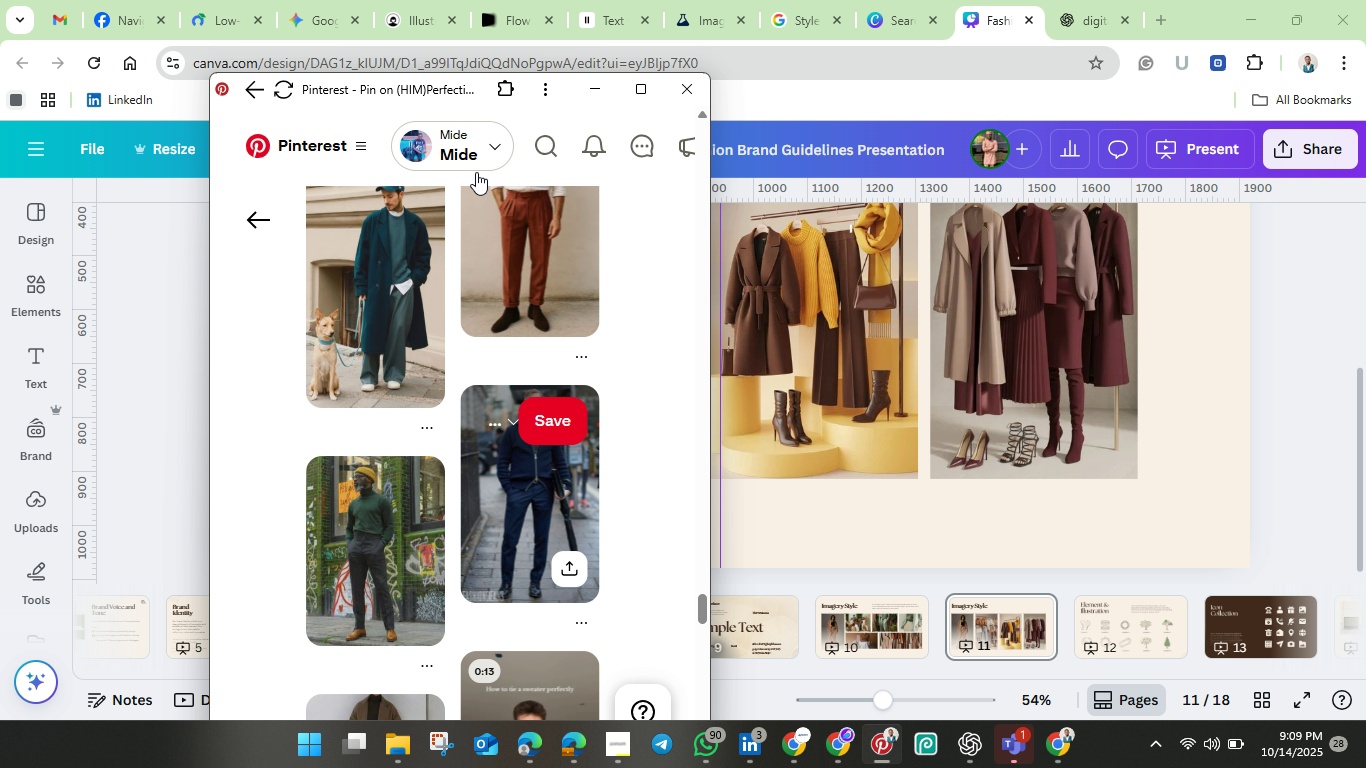 
left_click([540, 145])
 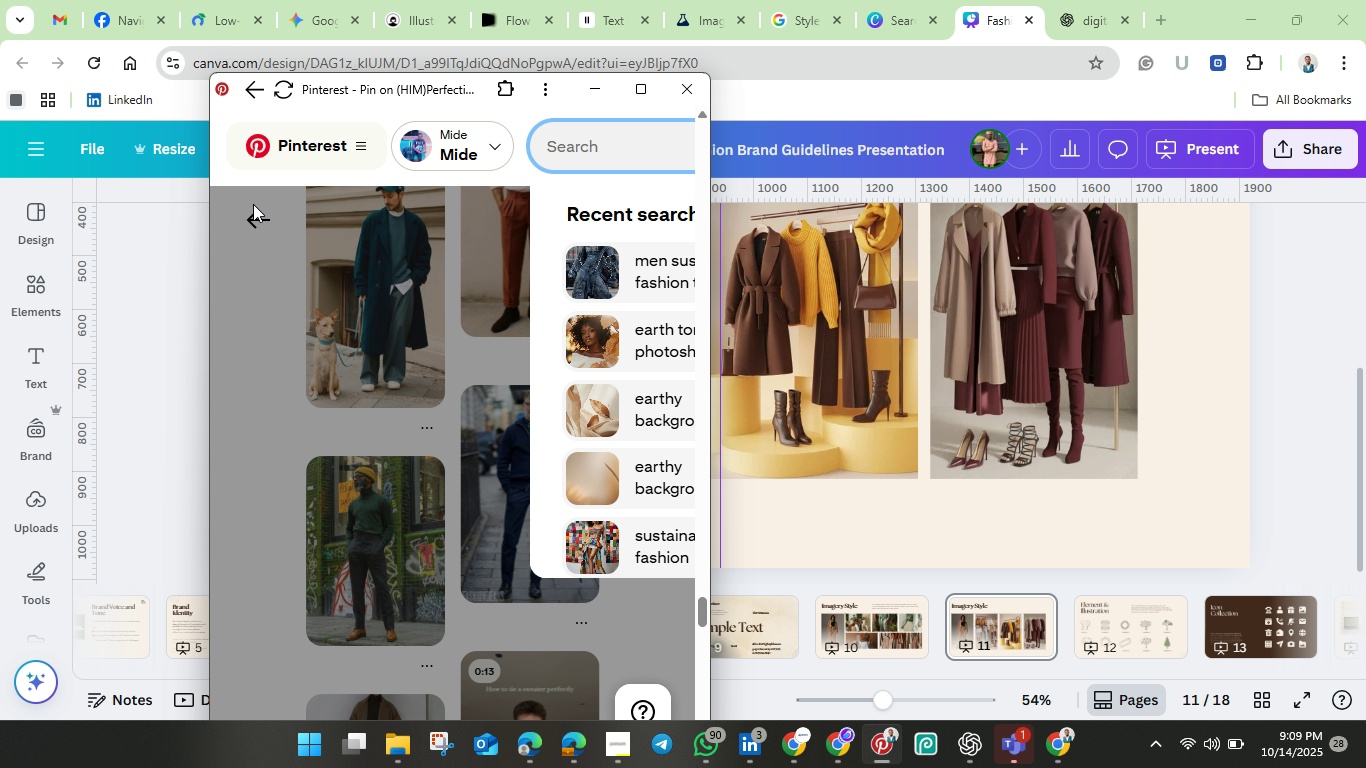 
left_click([253, 210])
 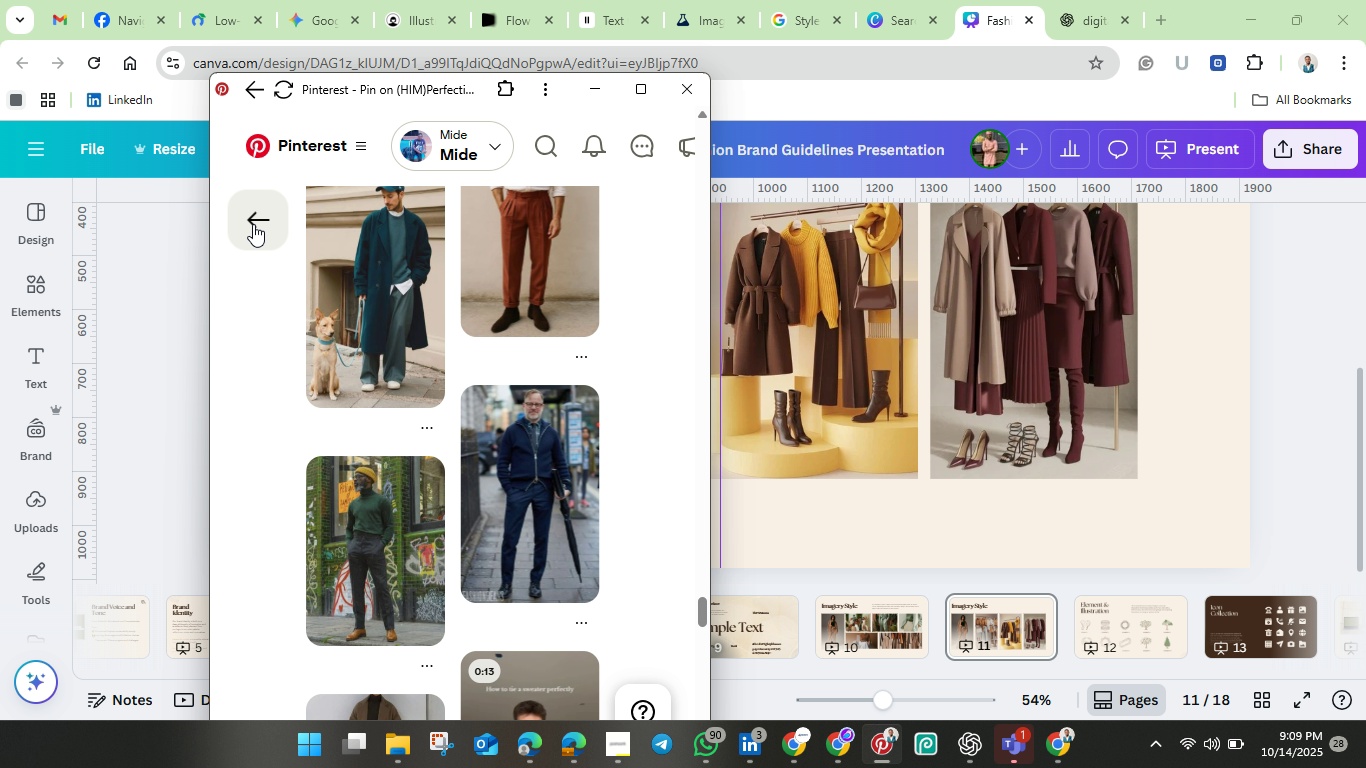 
left_click([253, 224])
 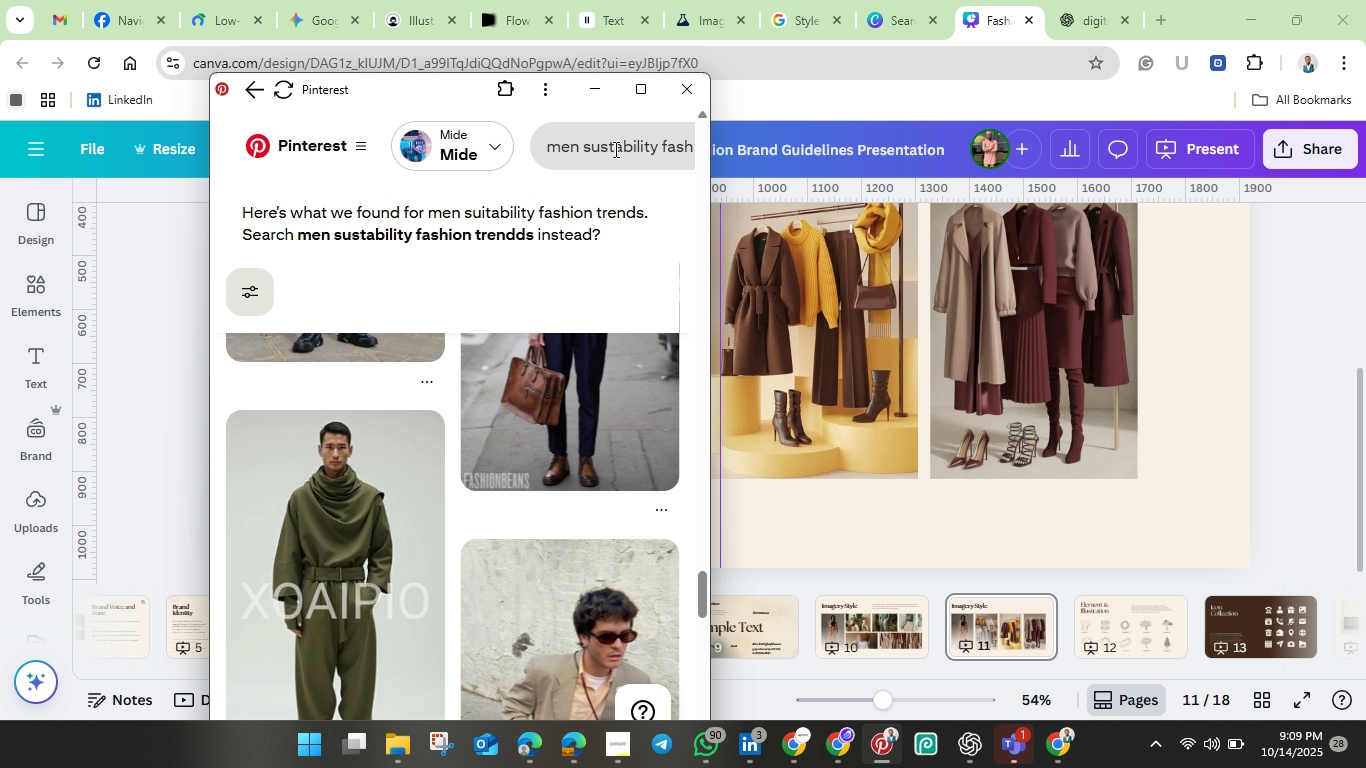 
left_click([614, 149])
 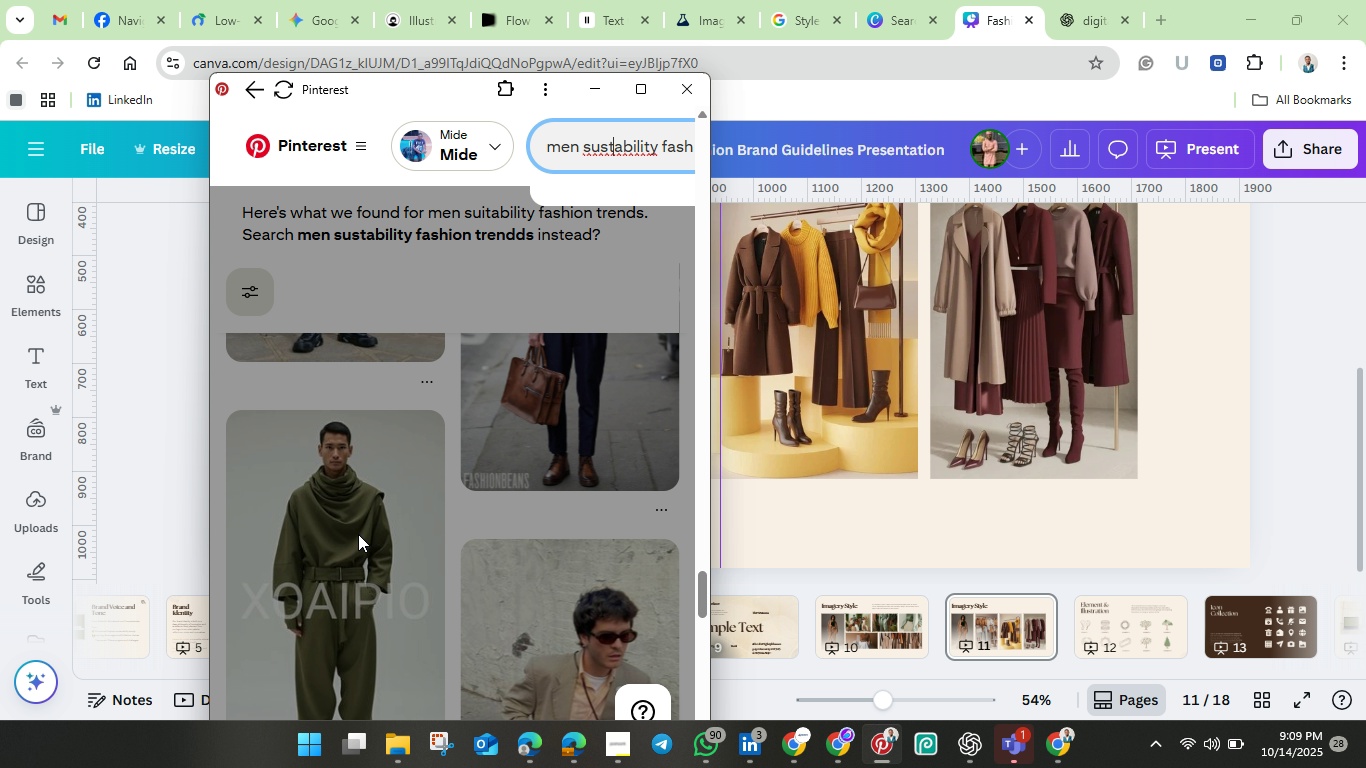 
left_click([356, 534])
 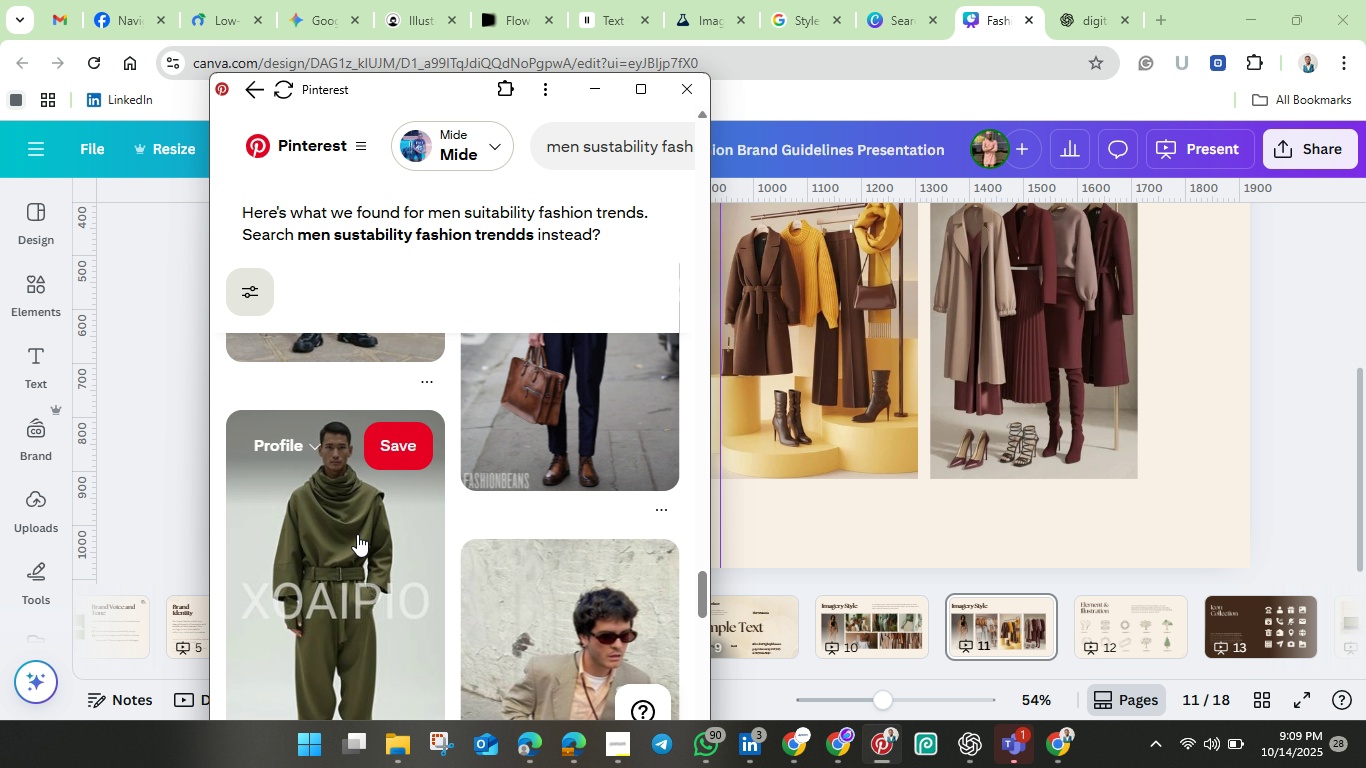 
left_click([357, 534])
 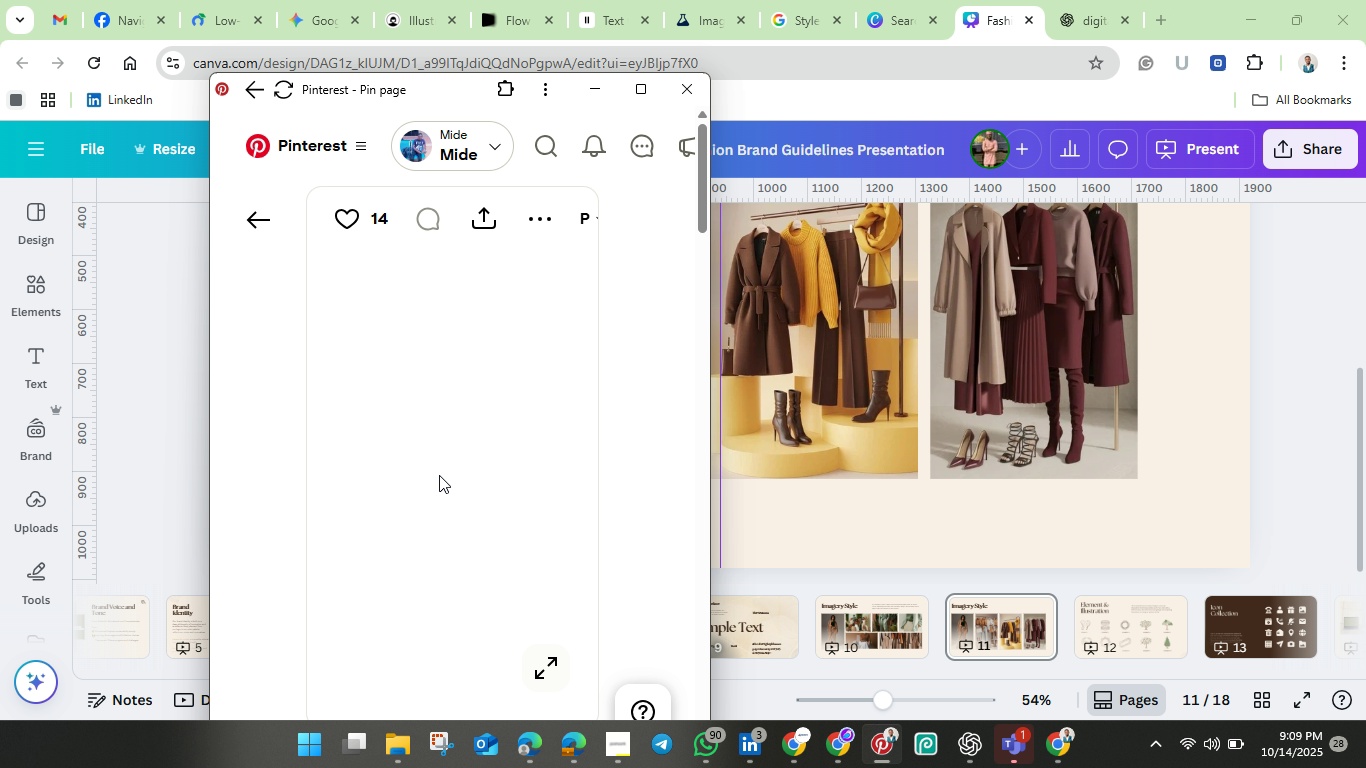 
scroll: coordinate [489, 455], scroll_direction: down, amount: 13.0
 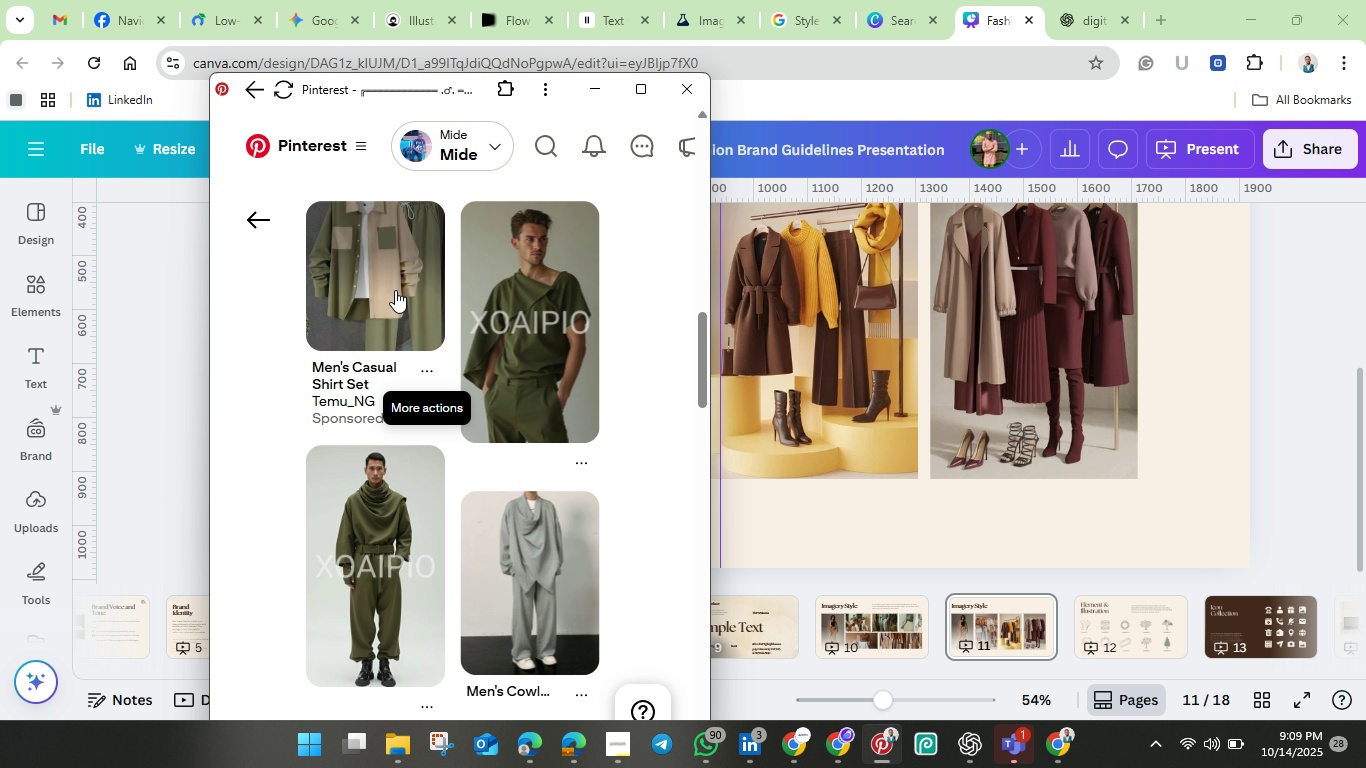 
left_click([395, 290])
 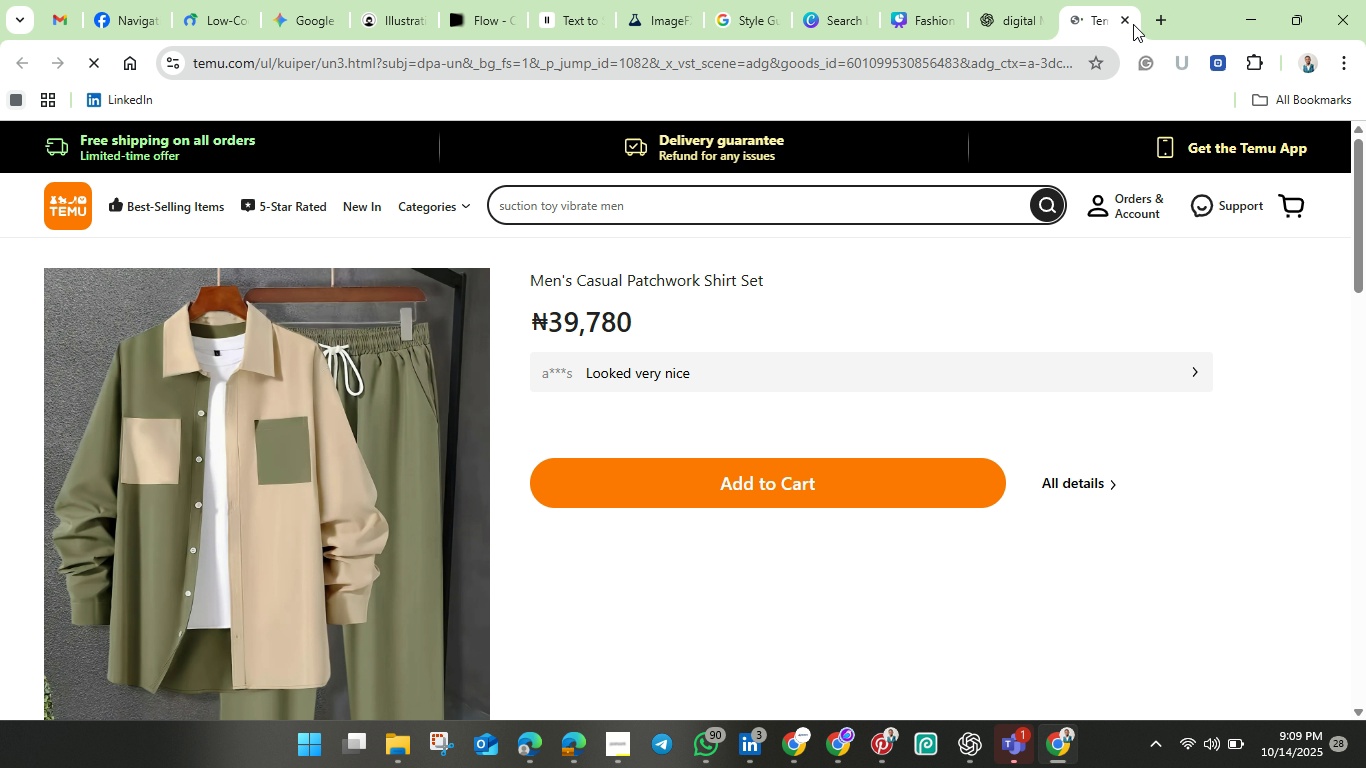 
wait(6.27)
 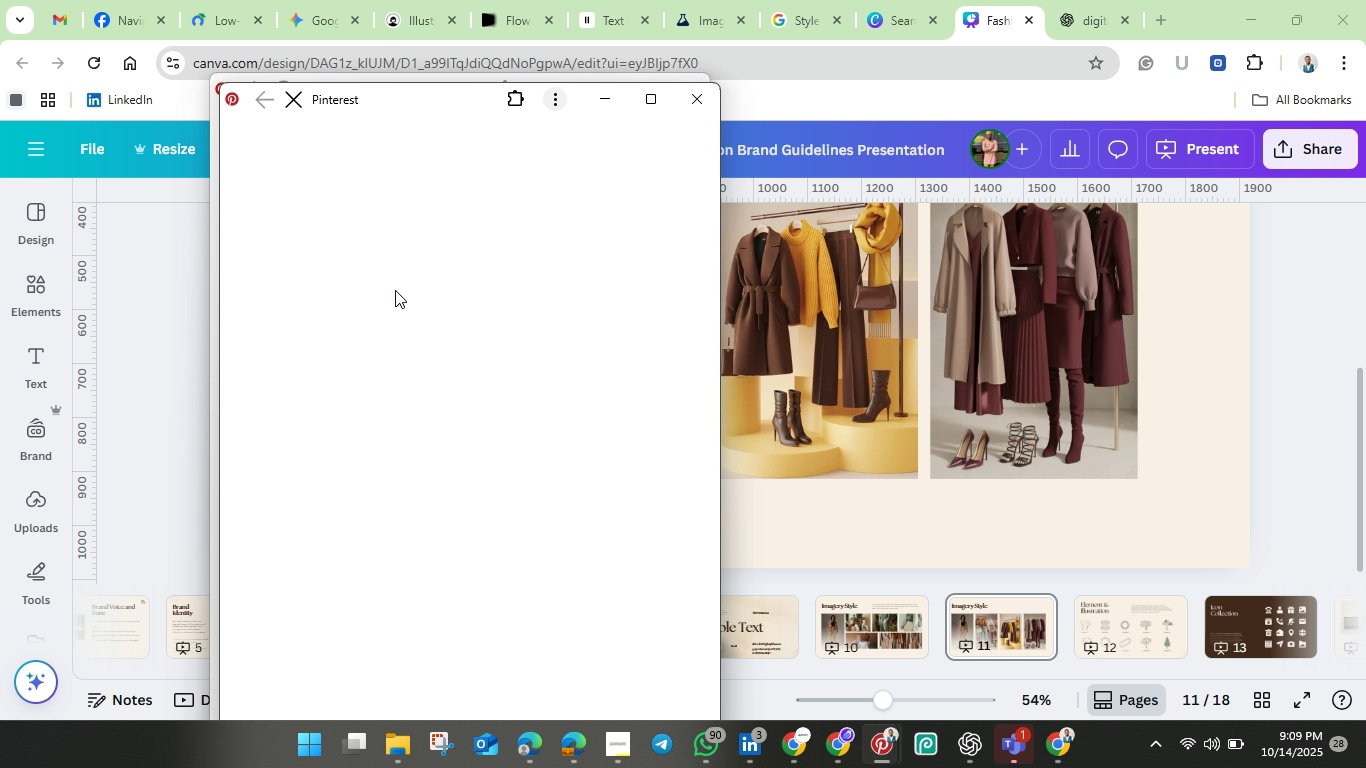 
left_click([1132, 19])
 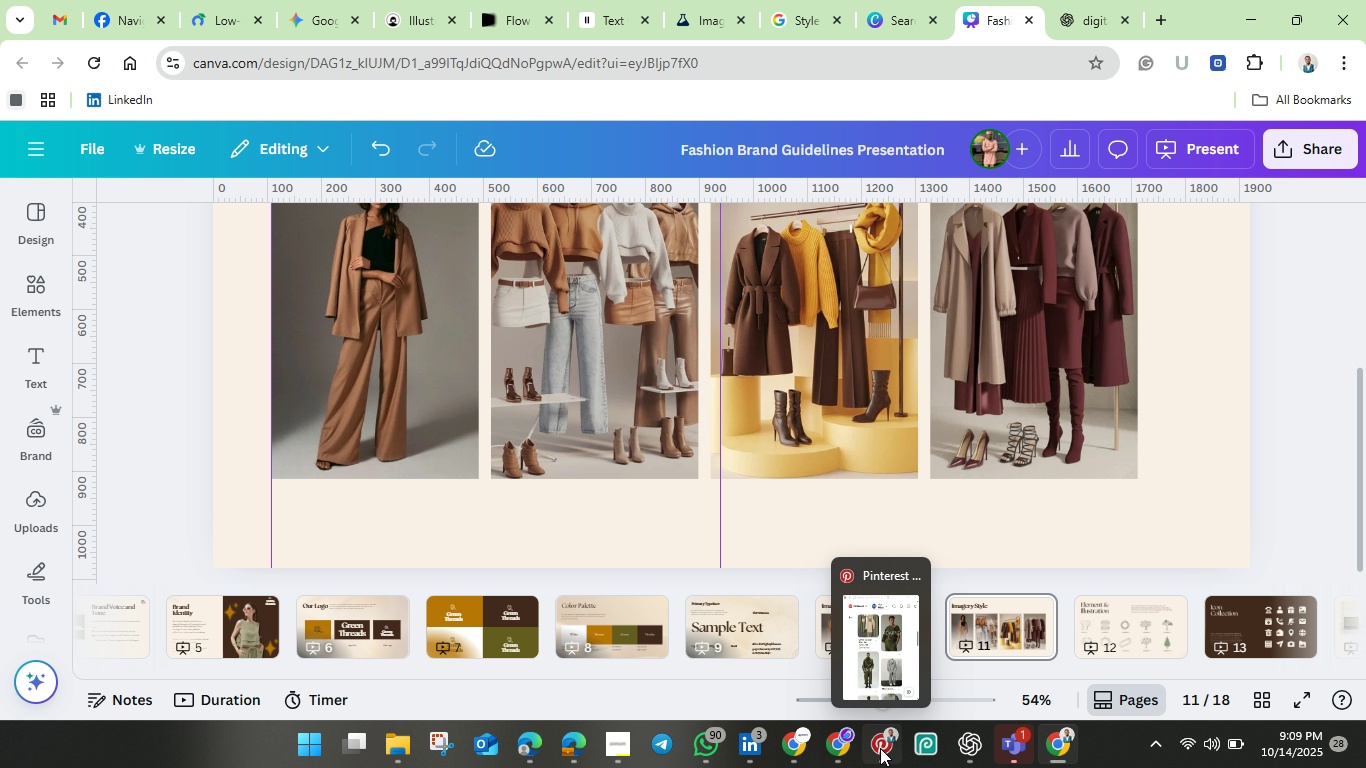 
wait(6.21)
 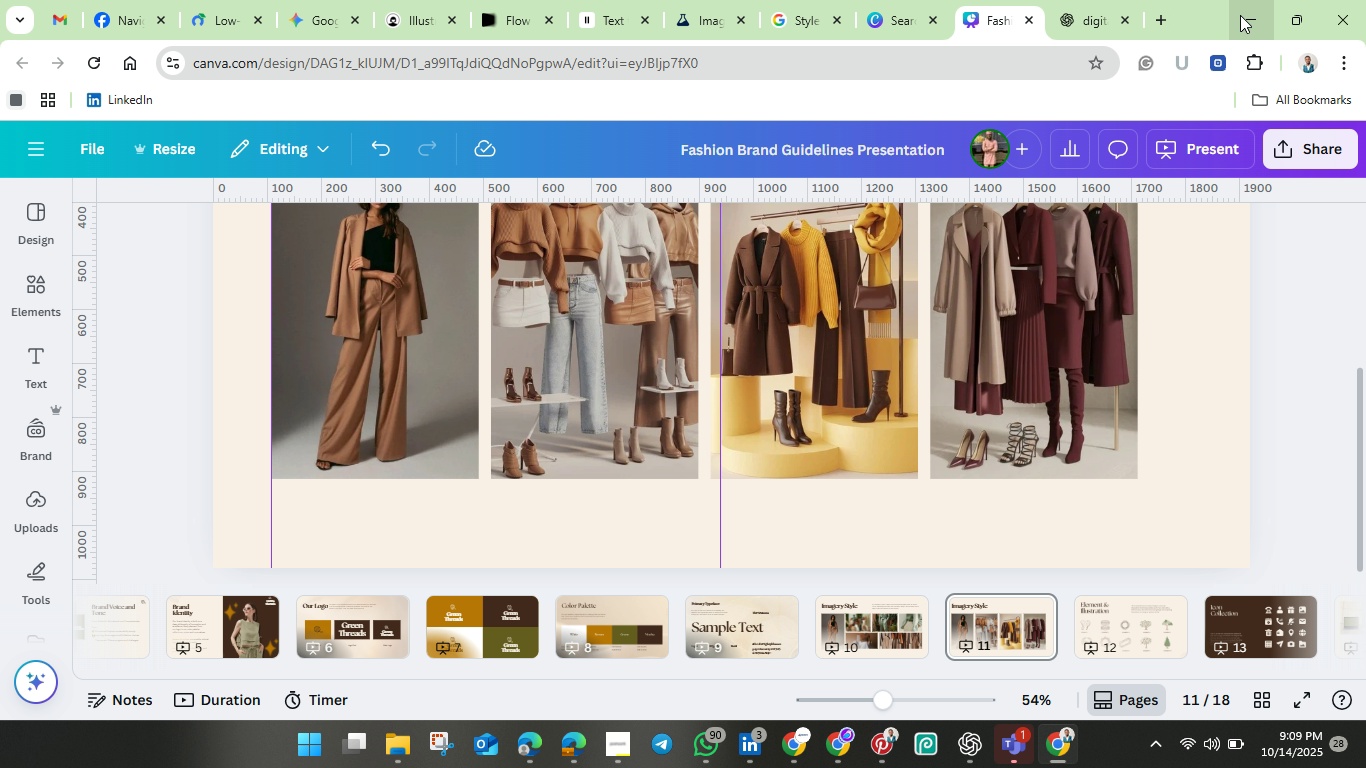 
left_click([880, 748])
 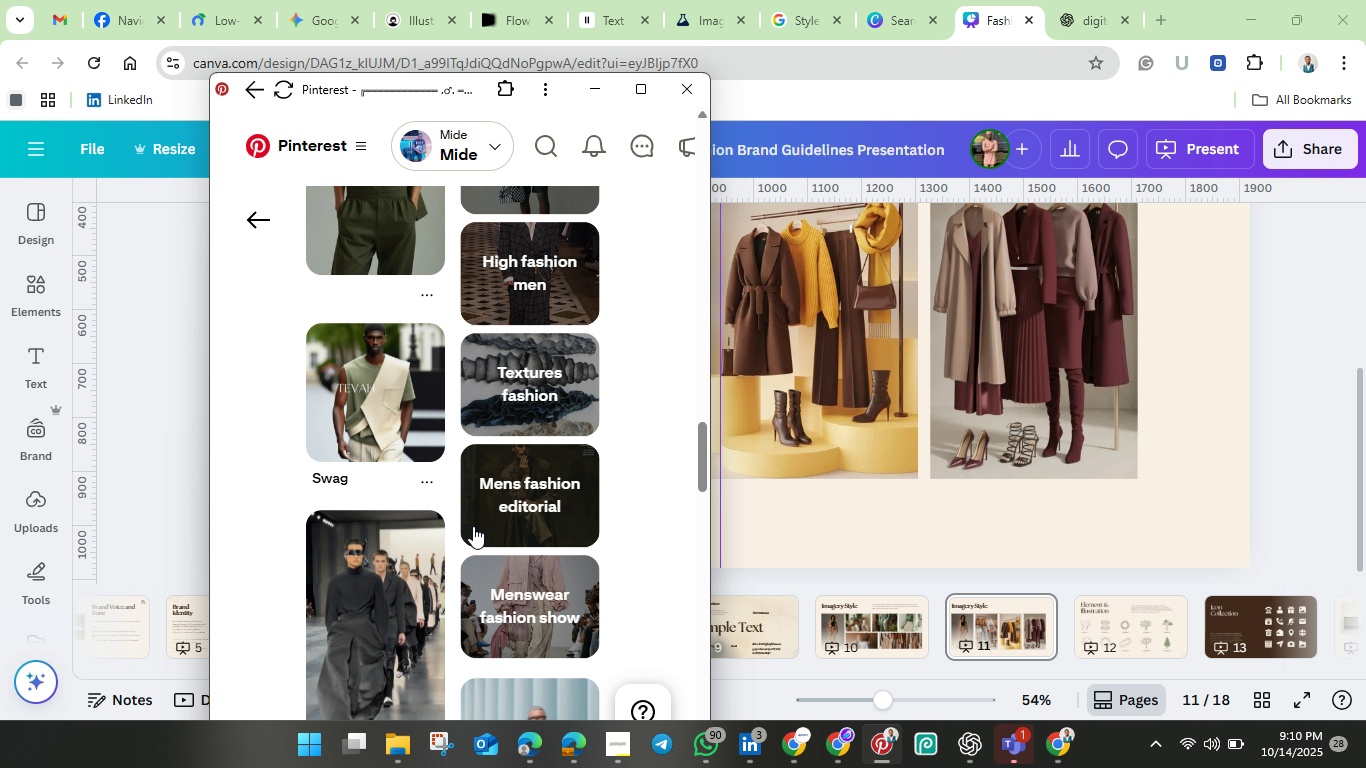 
scroll: coordinate [473, 526], scroll_direction: down, amount: 8.0
 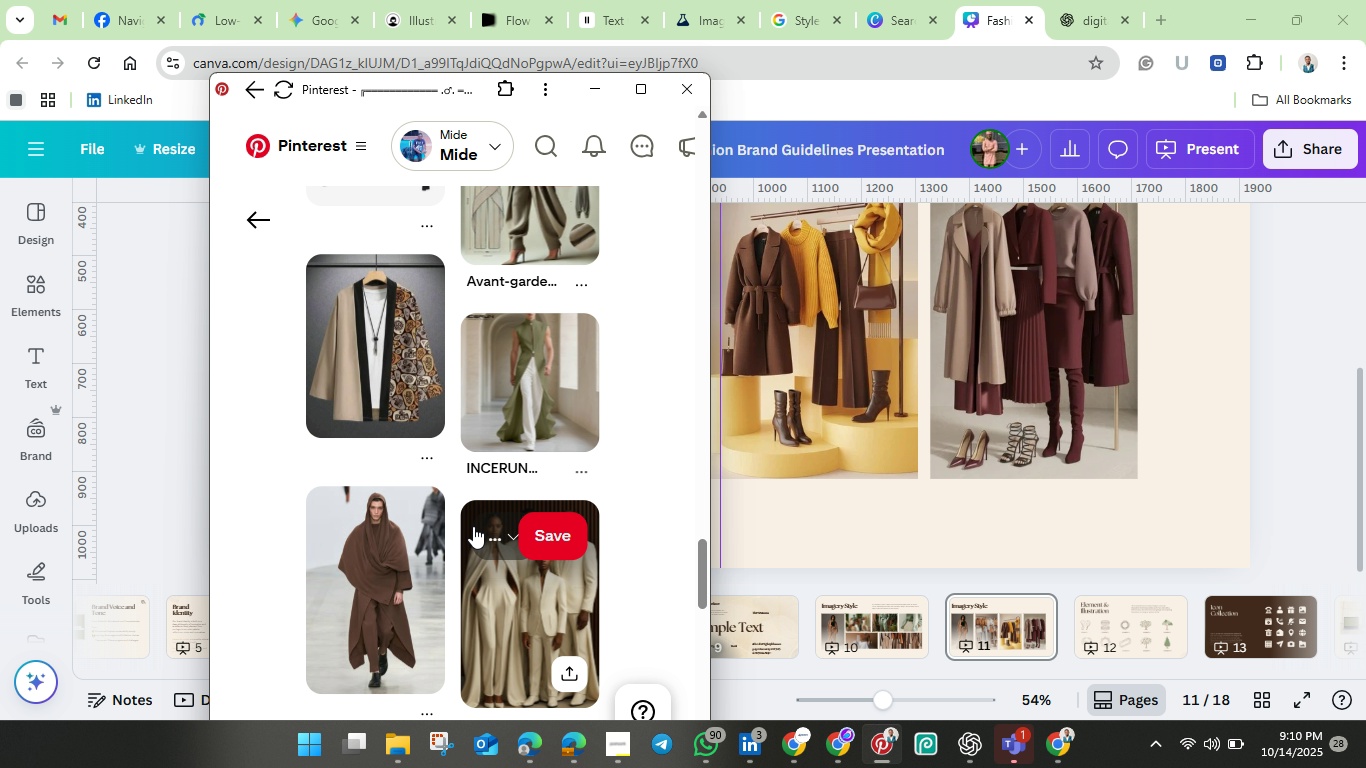 
scroll: coordinate [473, 526], scroll_direction: up, amount: 3.0
 